 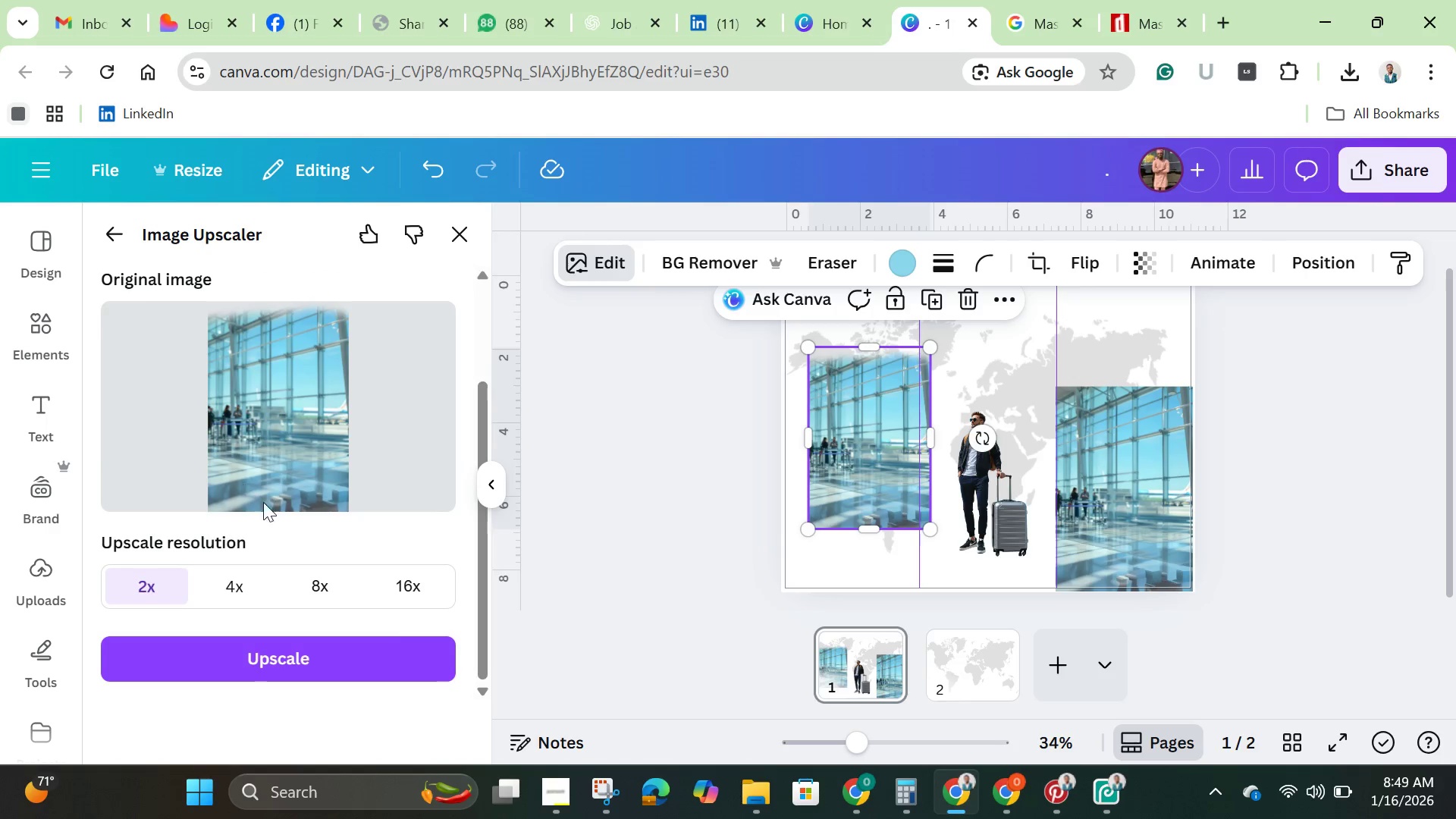 
left_click([410, 598])
 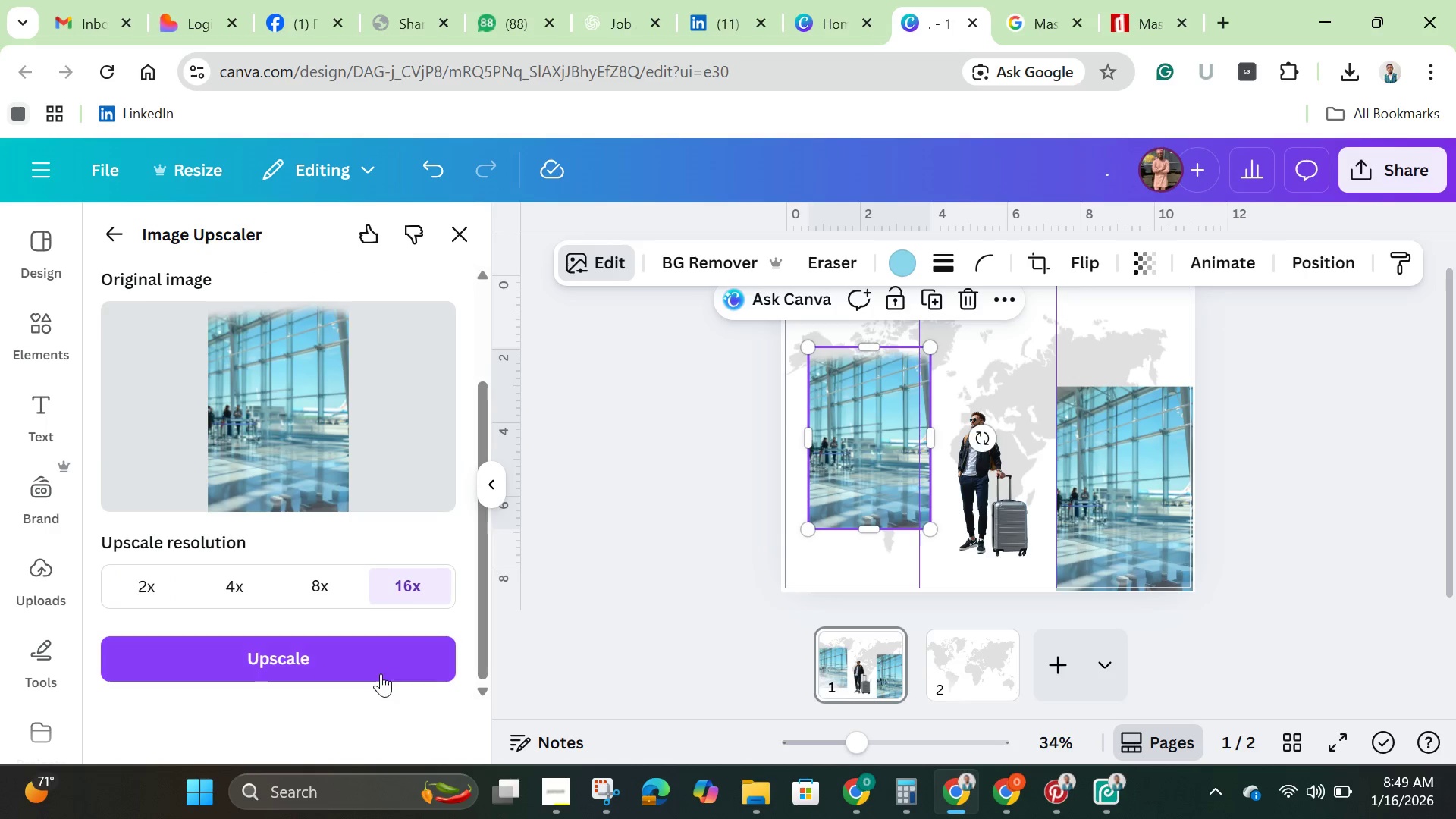 
left_click([375, 664])
 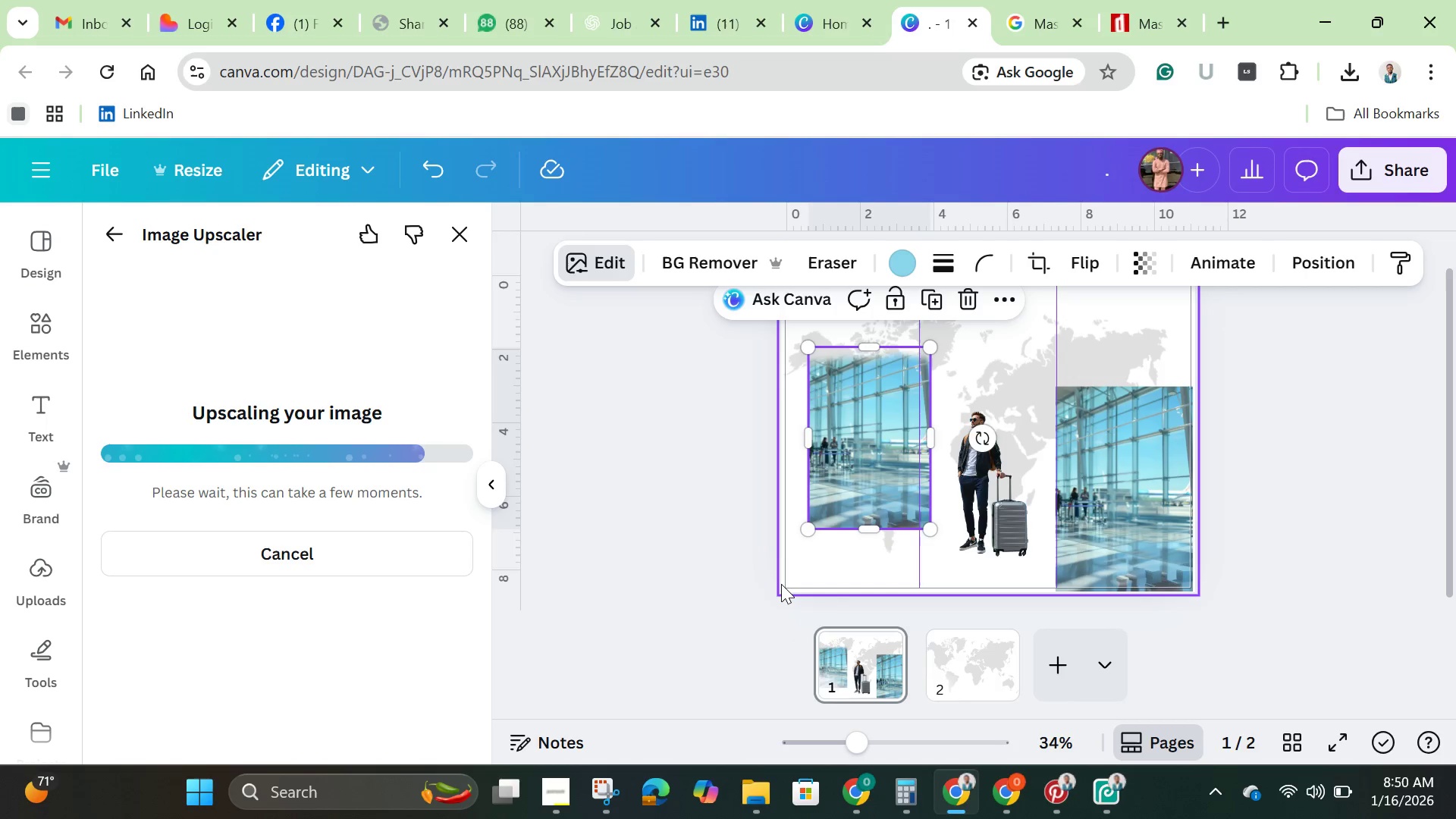 
wait(38.69)
 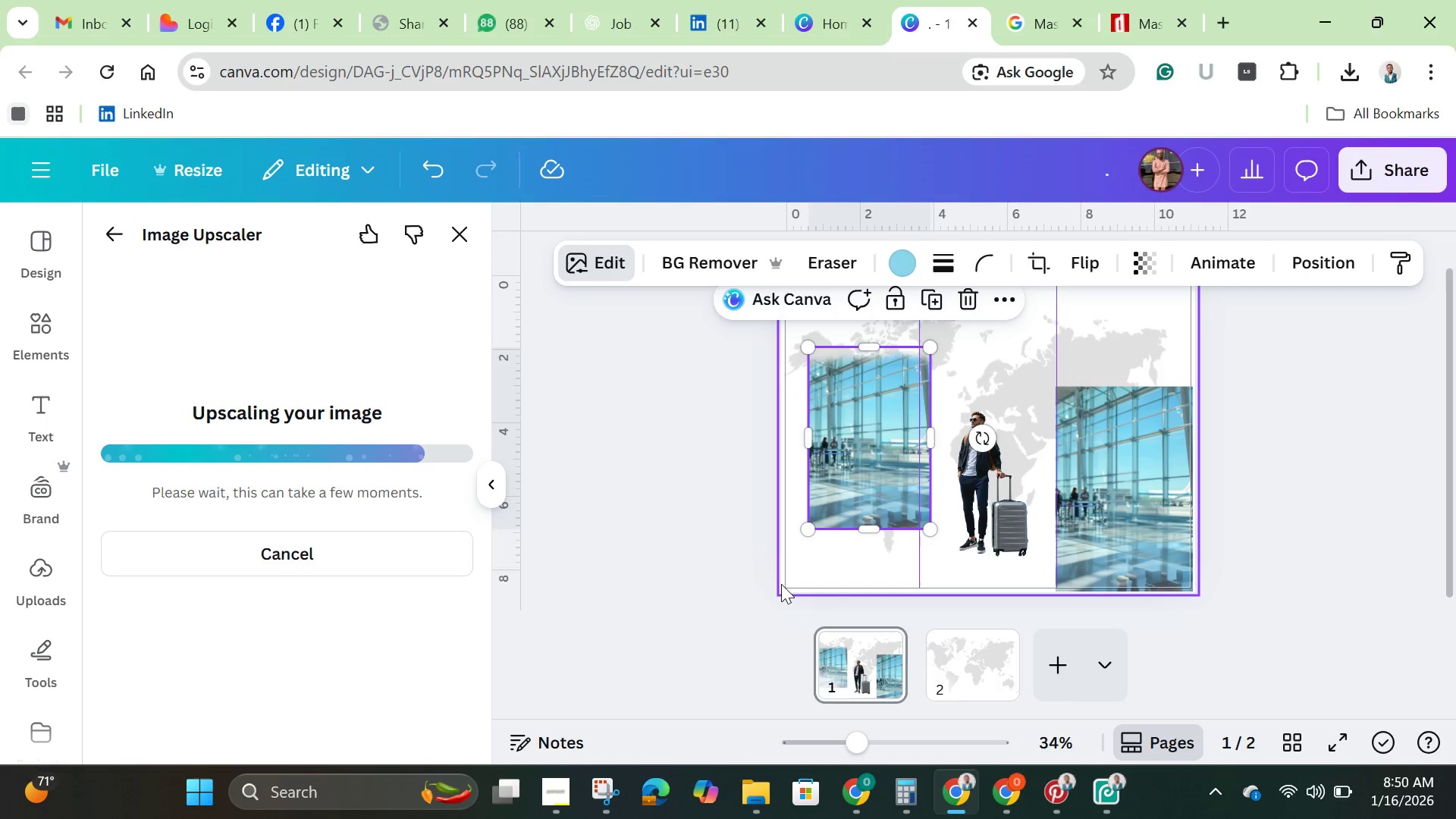 
scroll: coordinate [306, 444], scroll_direction: down, amount: 3.0
 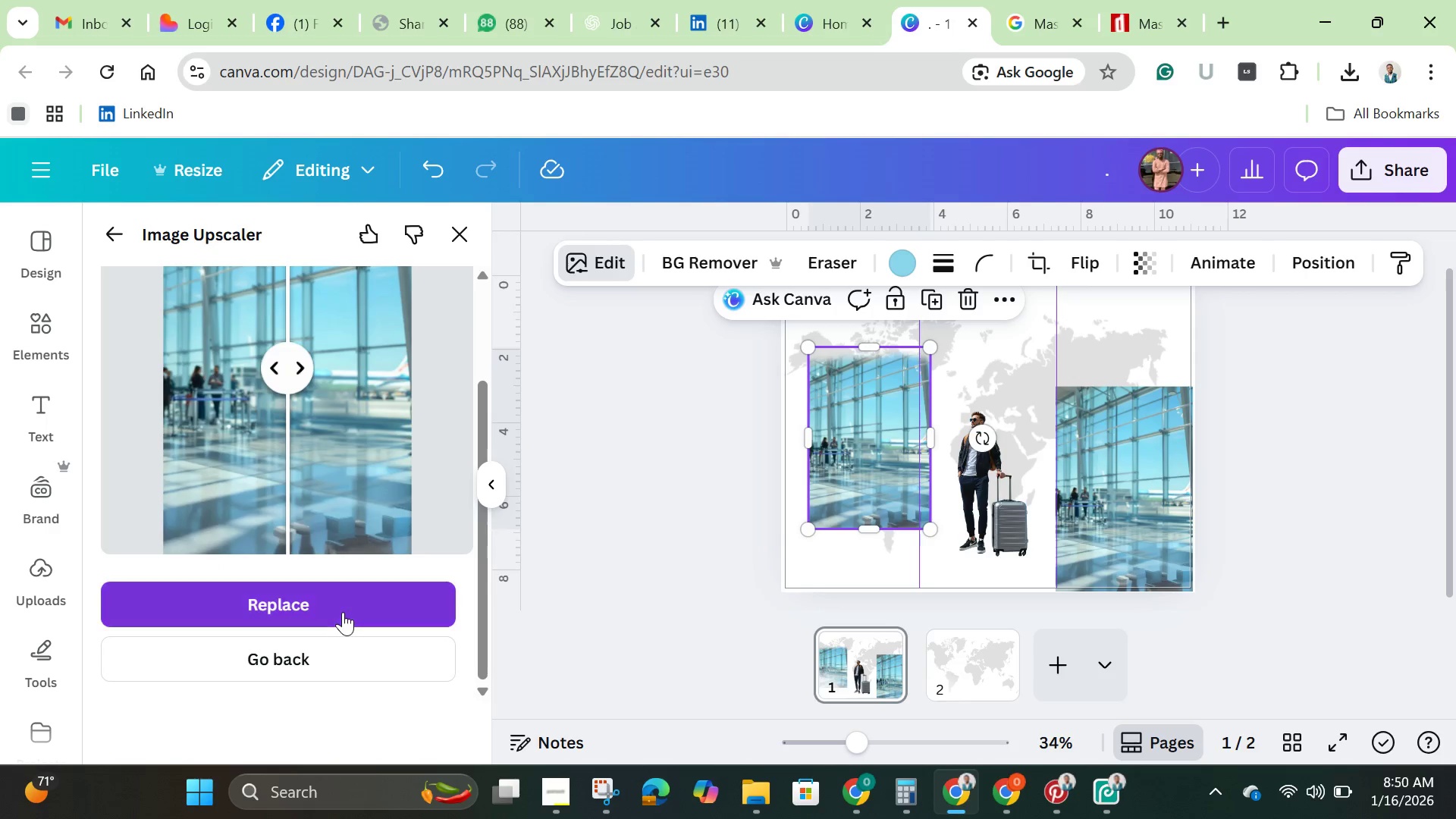 
left_click([343, 612])
 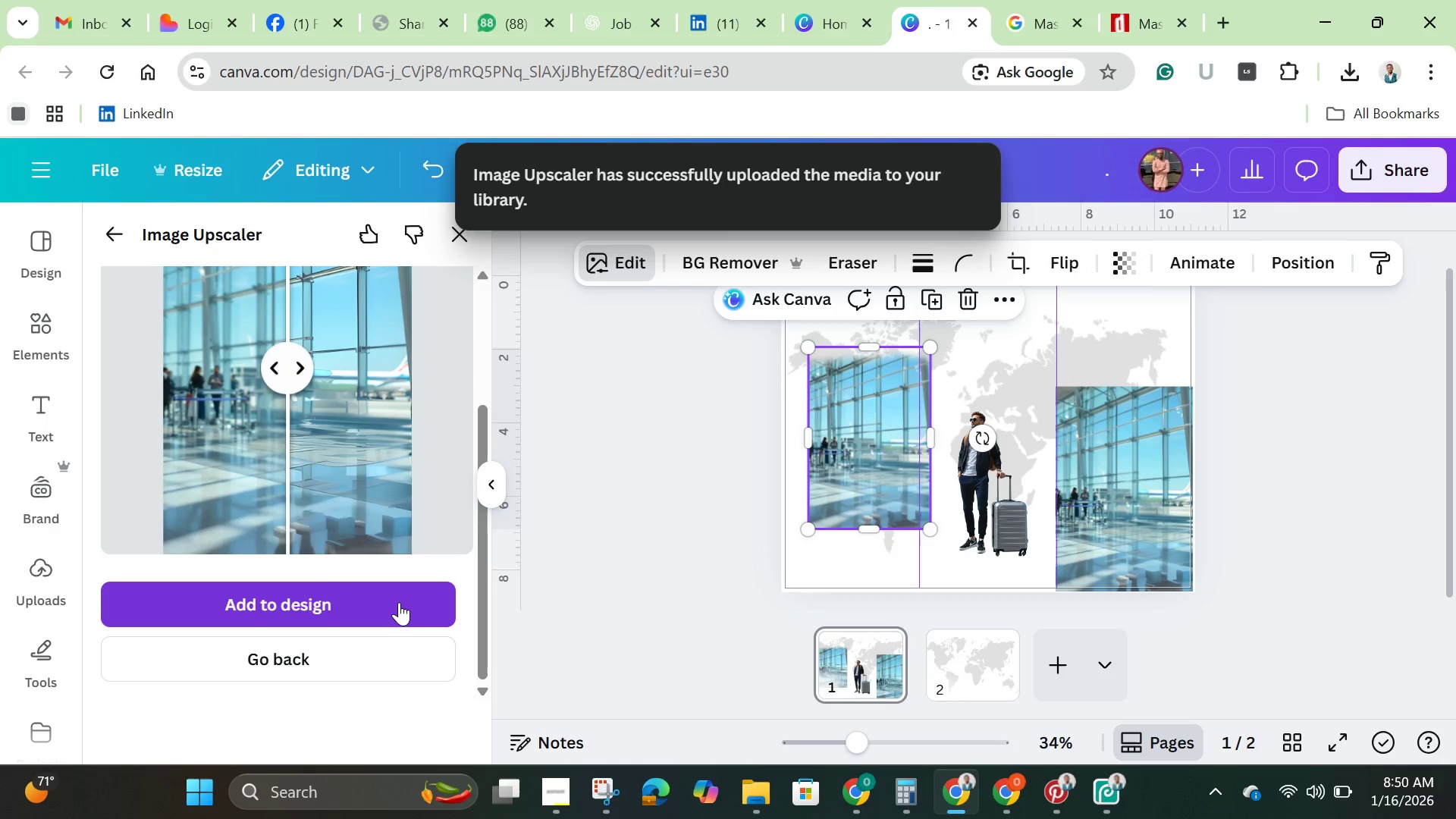 
wait(41.08)
 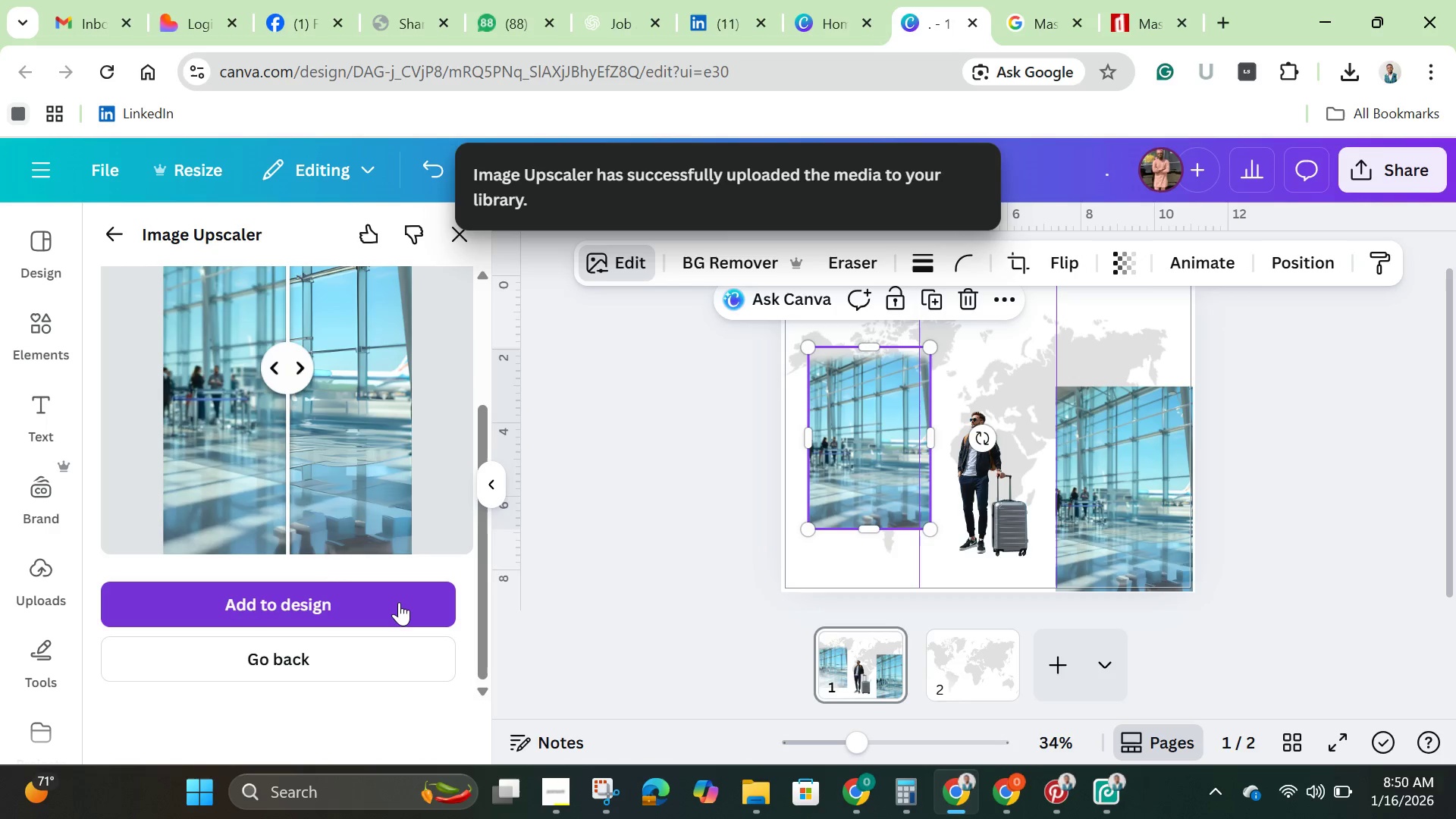 
left_click_drag(start_coordinate=[877, 493], to_coordinate=[1125, 491])
 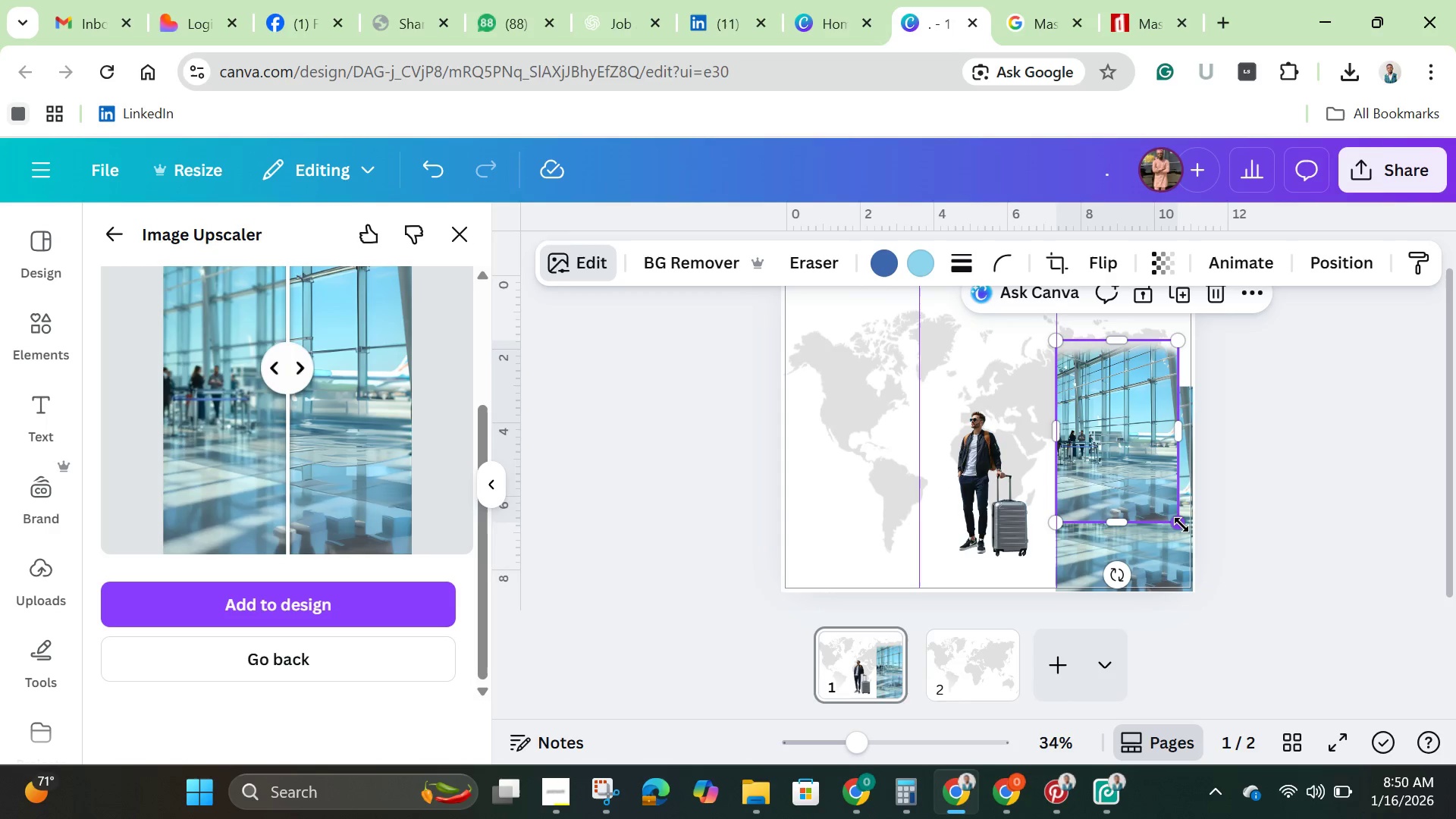 
left_click_drag(start_coordinate=[1181, 525], to_coordinate=[1181, 551])
 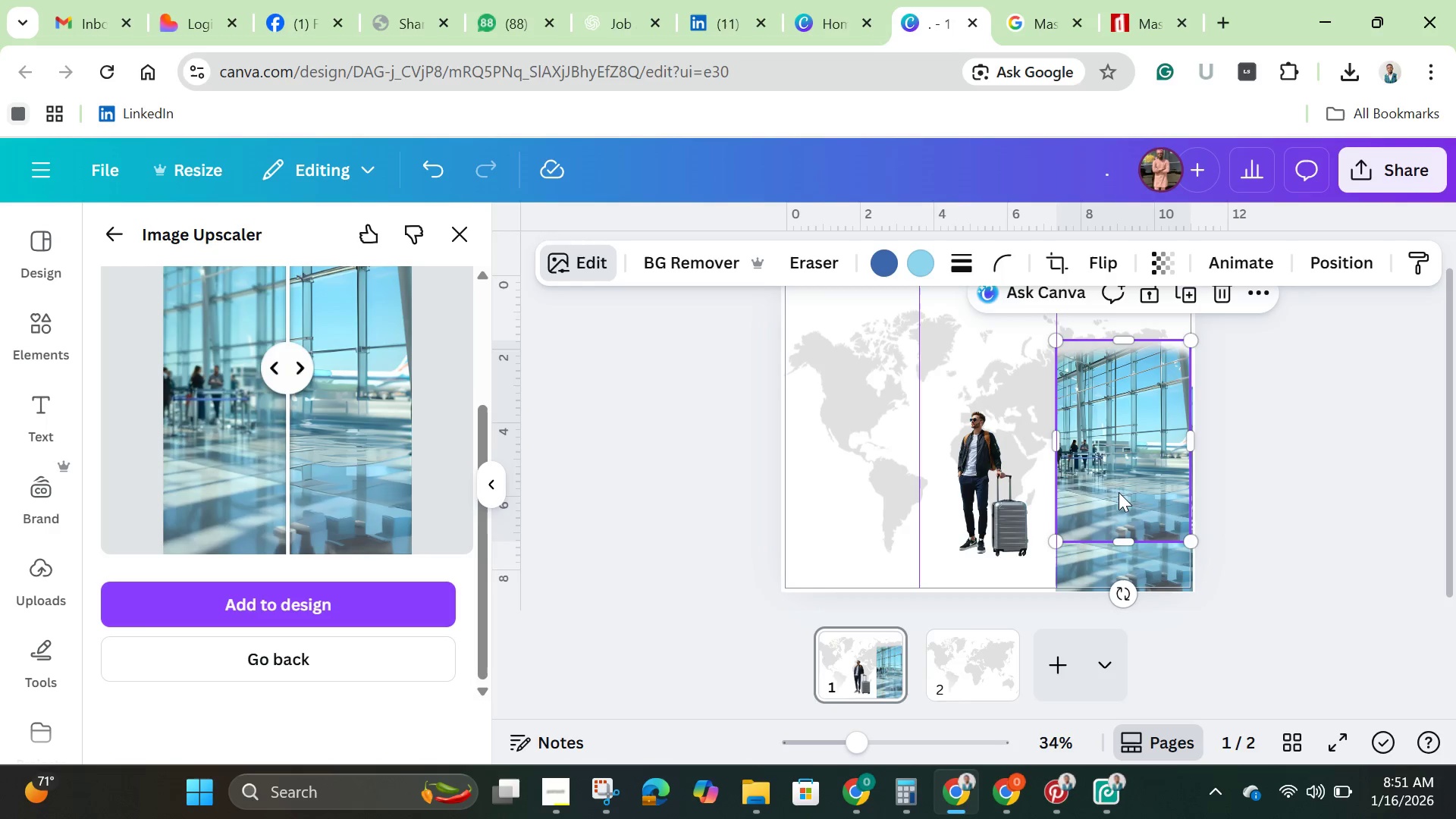 
left_click_drag(start_coordinate=[1119, 492], to_coordinate=[1042, 472])
 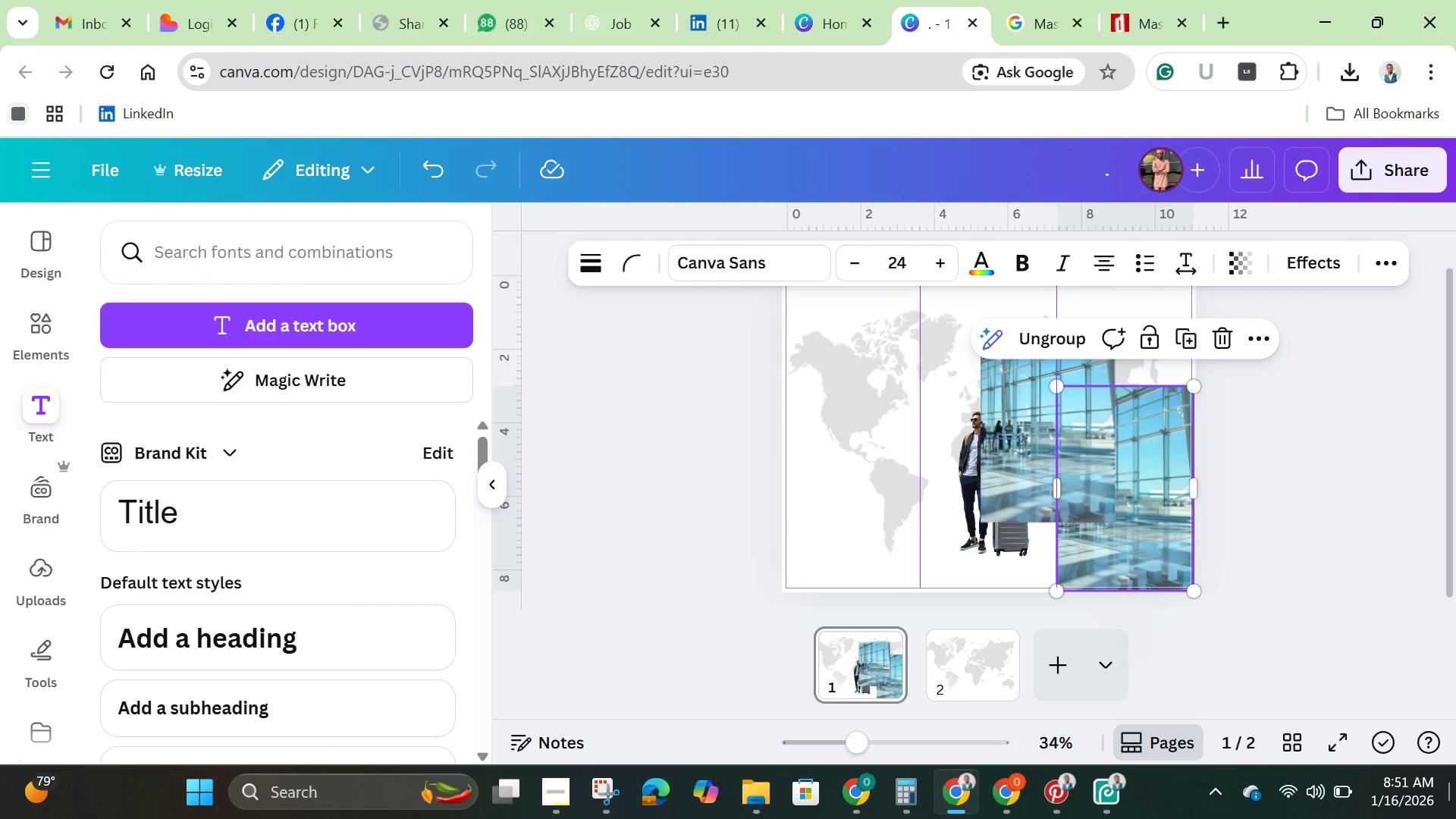 
wait(7.47)
 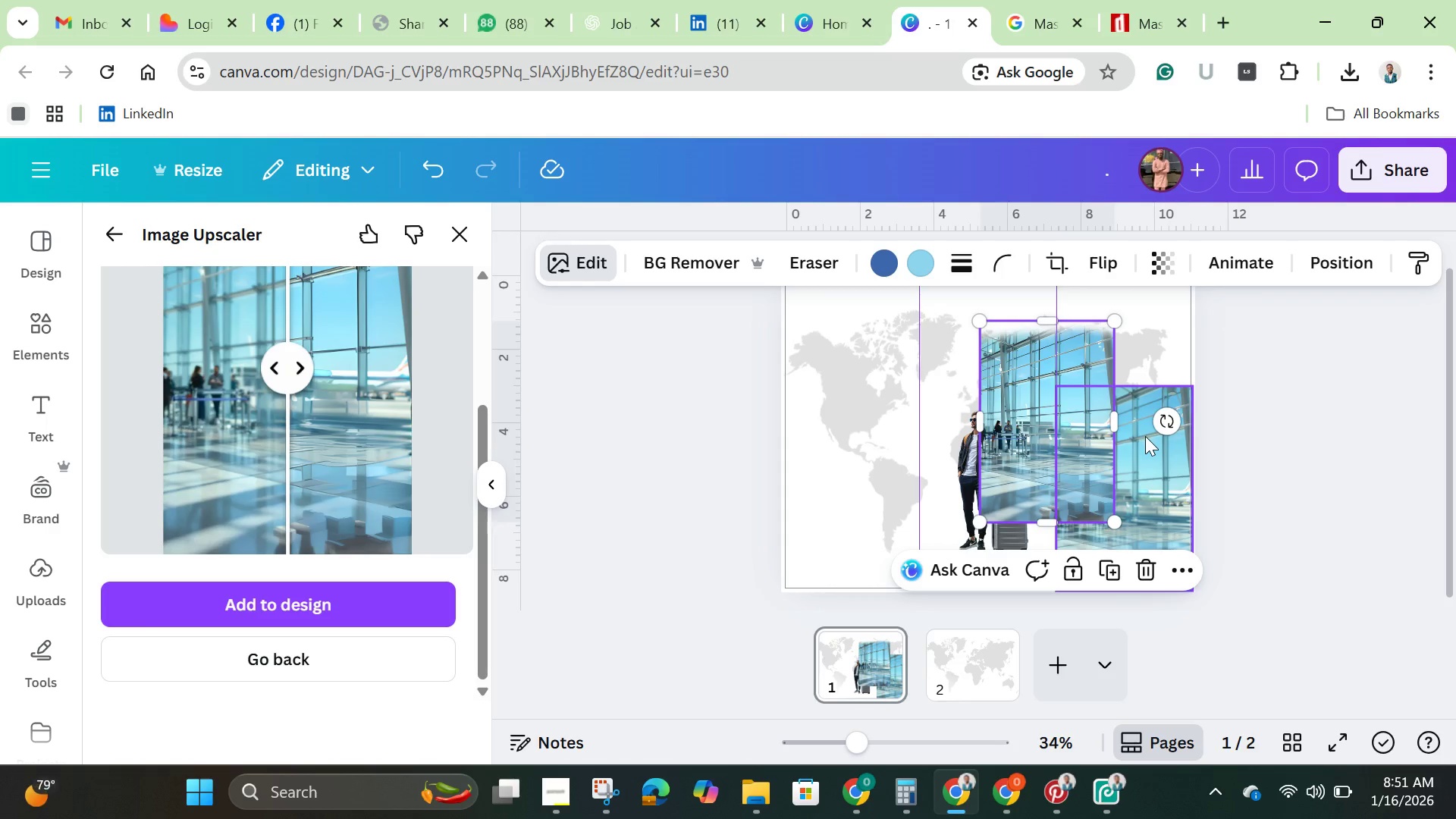 
left_click([1224, 345])
 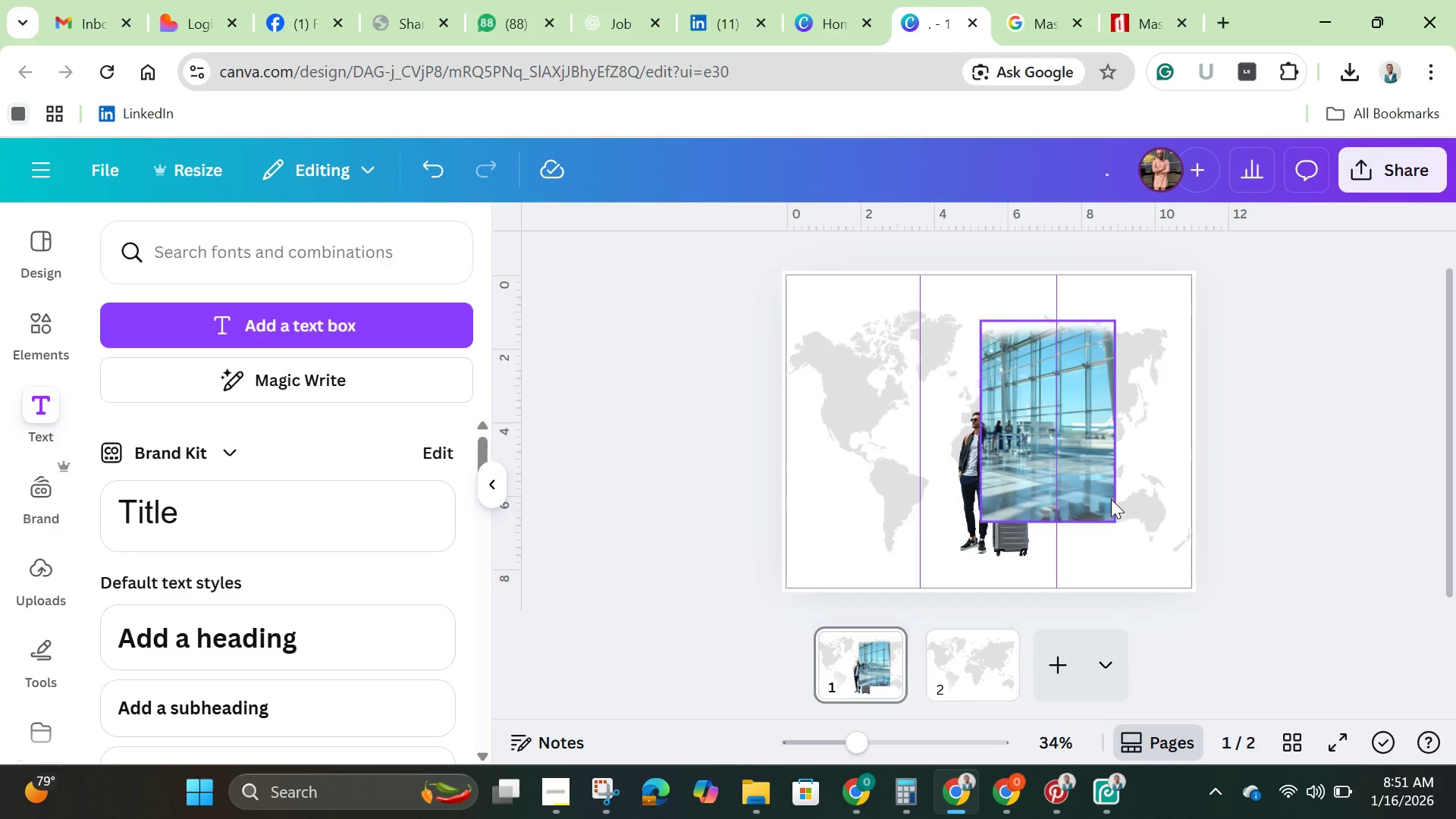 
left_click_drag(start_coordinate=[1088, 483], to_coordinate=[1164, 556])
 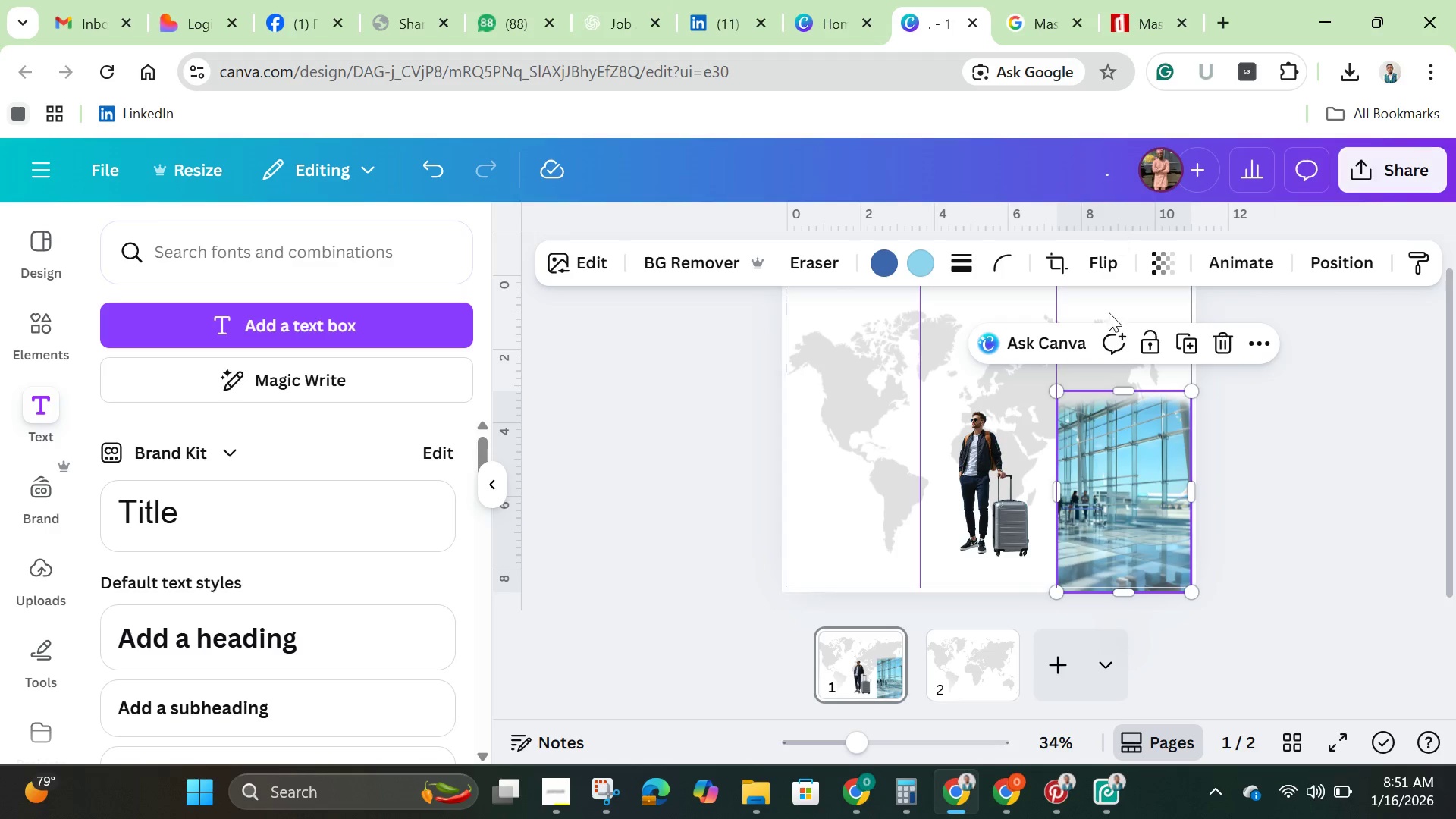 
wait(6.64)
 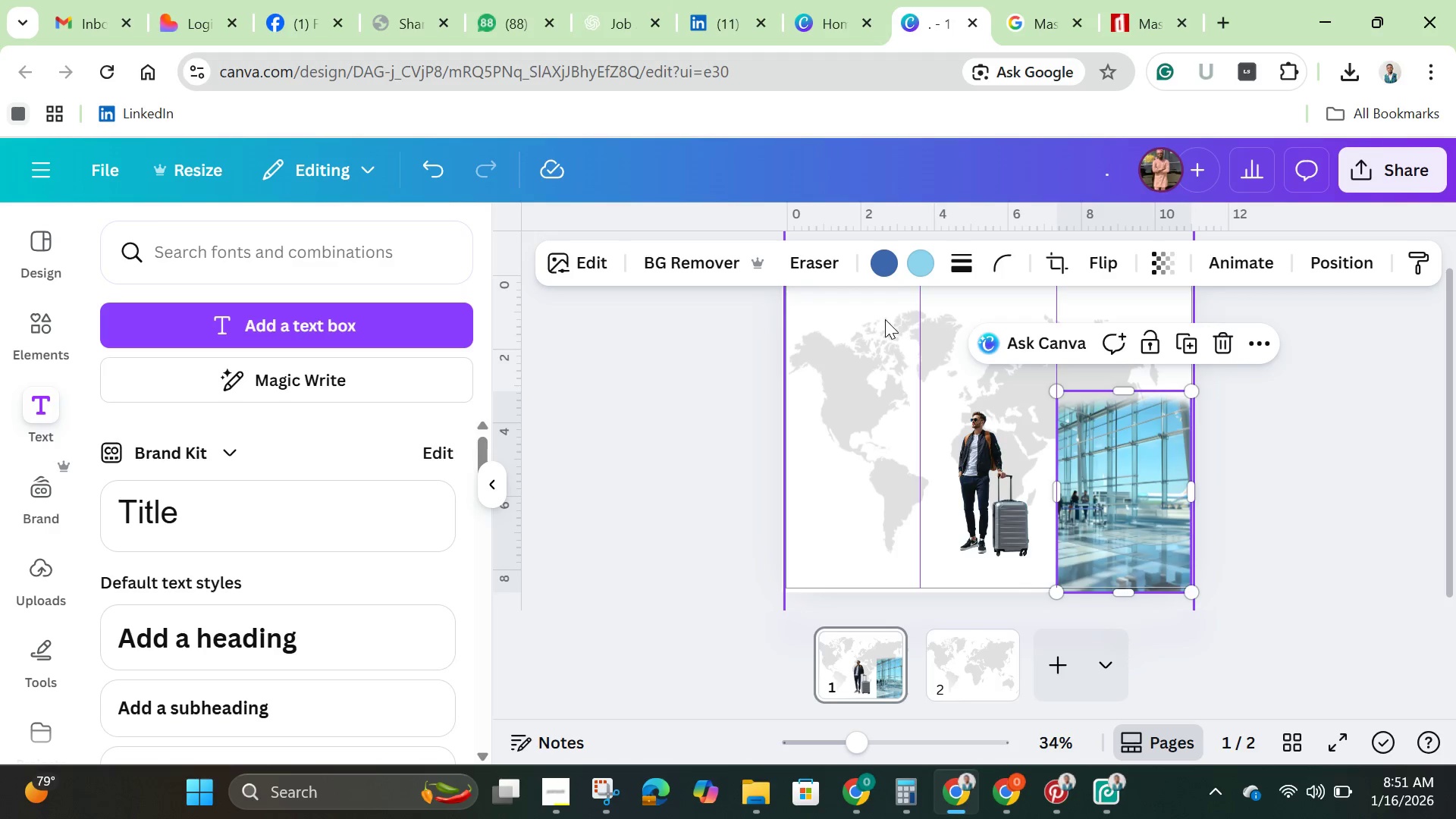 
left_click_drag(start_coordinate=[1195, 388], to_coordinate=[1202, 388])
 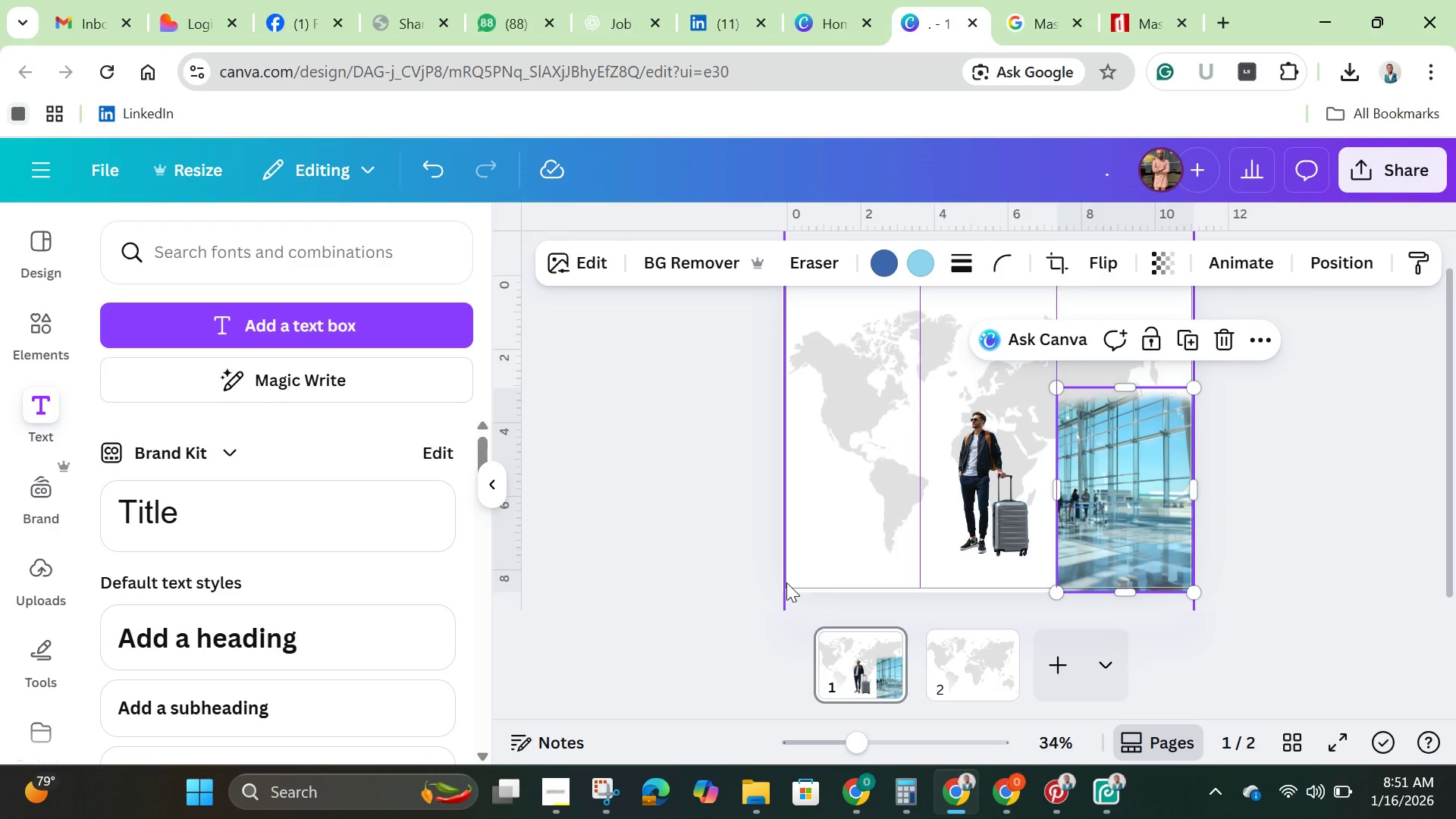 
left_click([783, 580])
 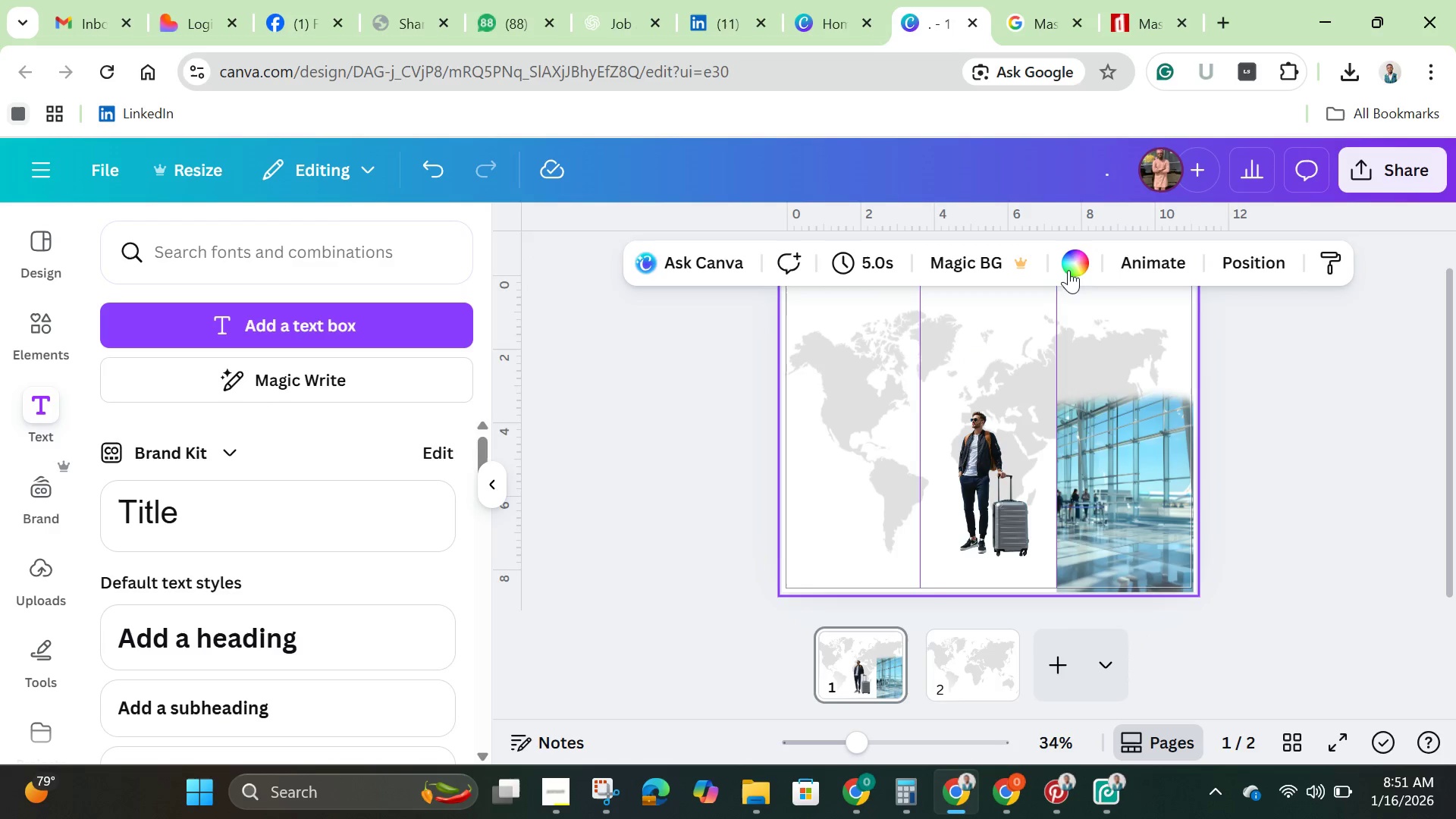 
left_click([1079, 271])
 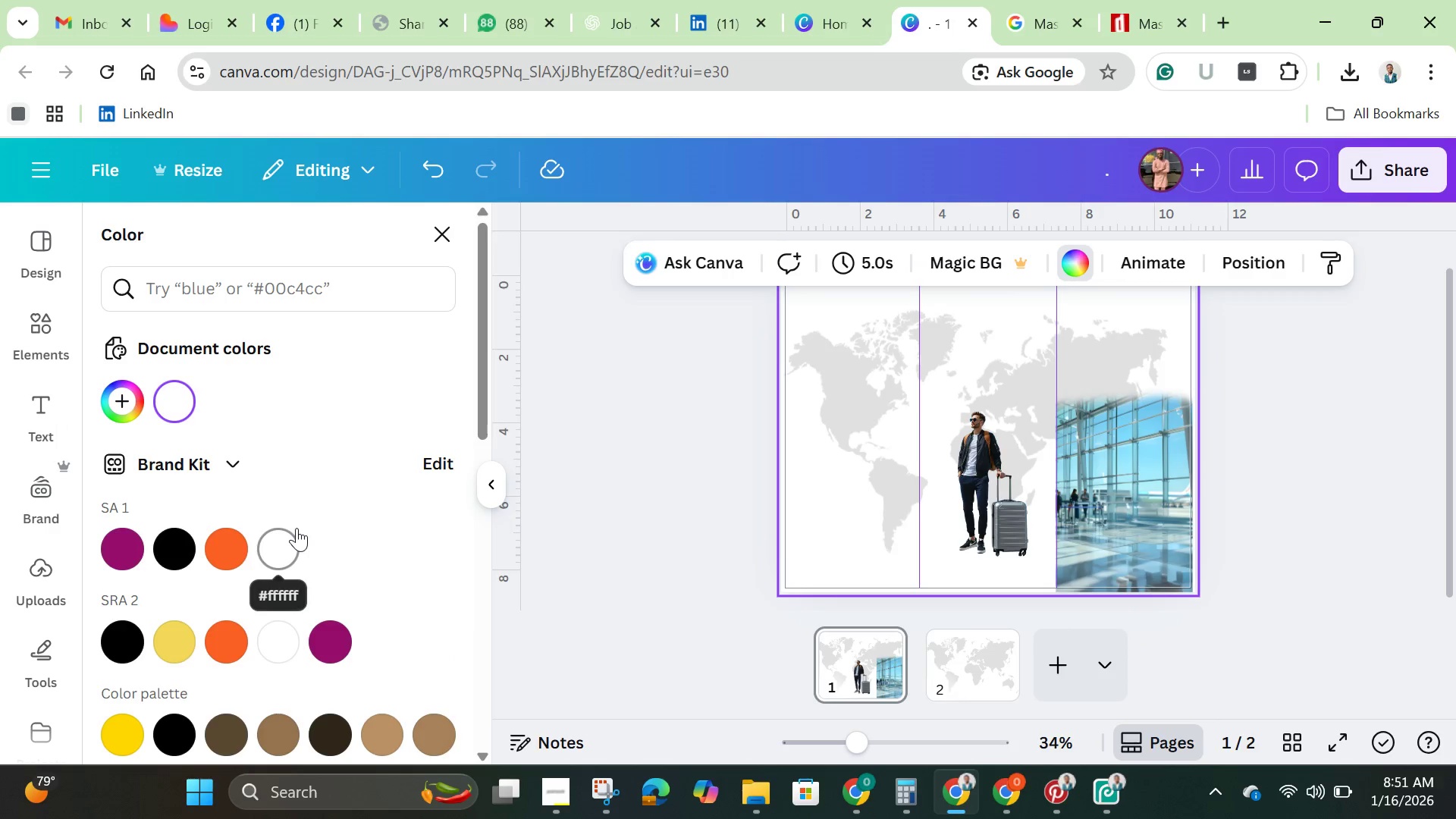 
scroll: coordinate [297, 521], scroll_direction: none, amount: 0.0
 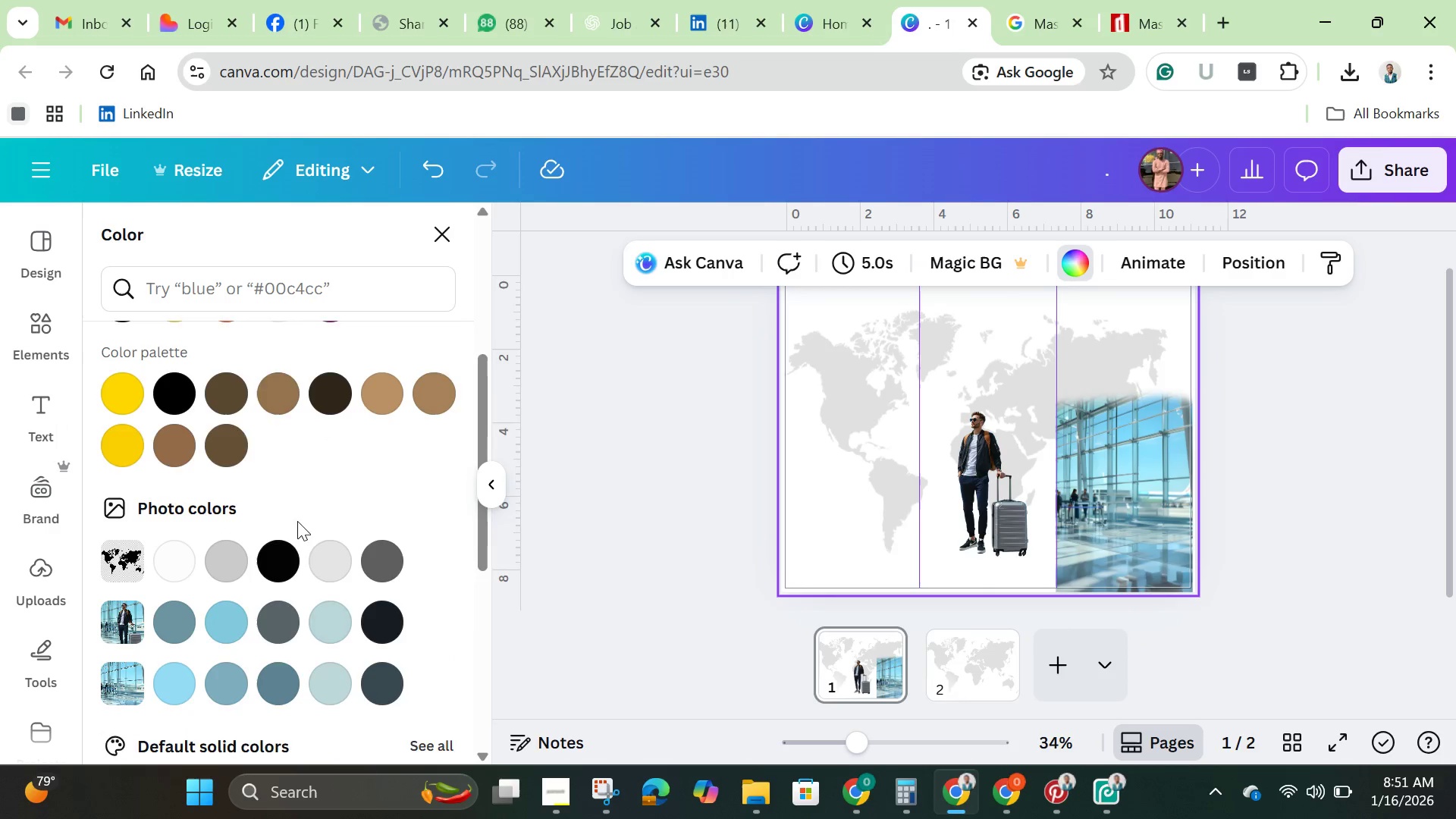 
scroll: coordinate [297, 527], scroll_direction: down, amount: 3.0
 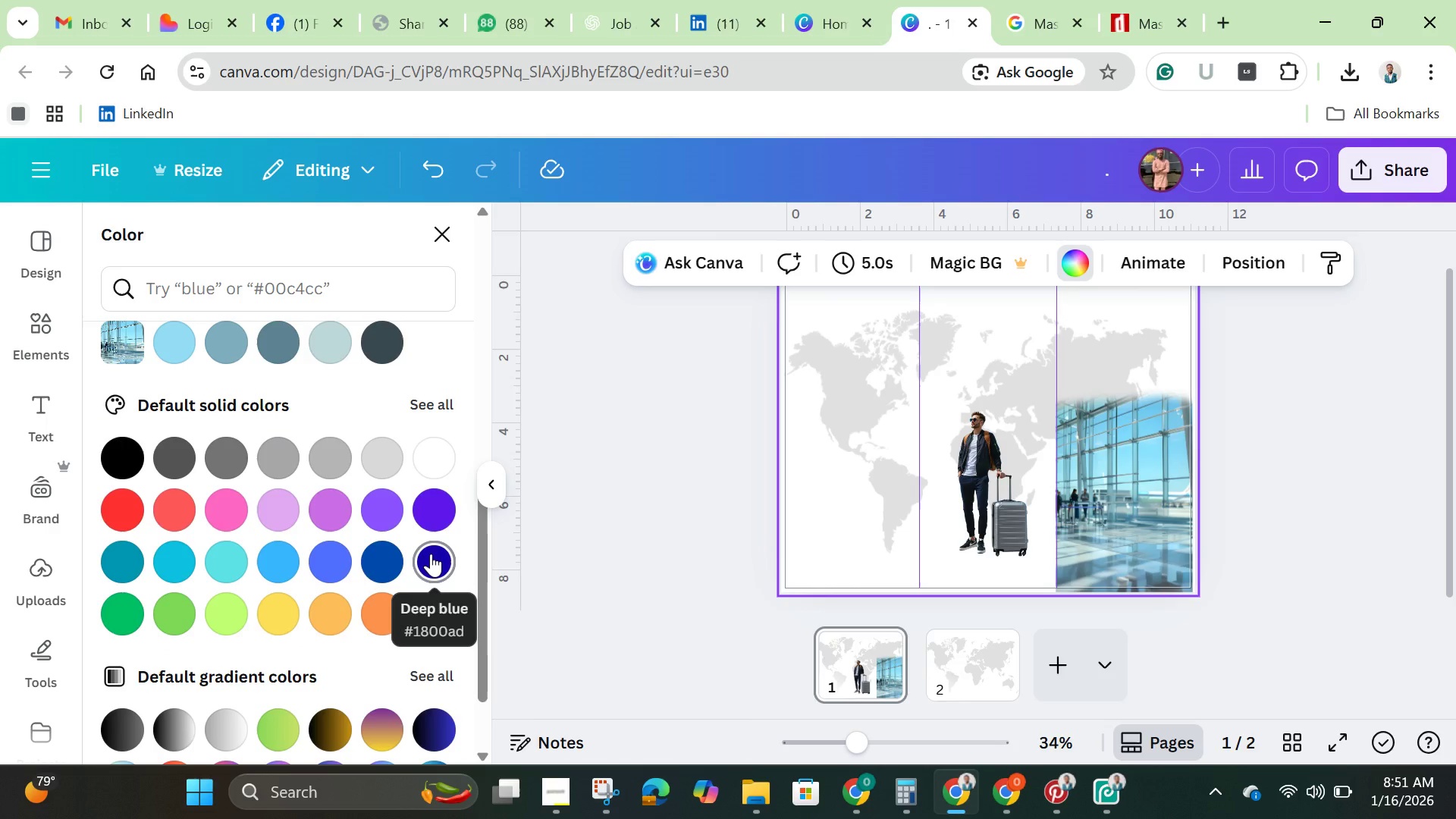 
left_click([431, 554])
 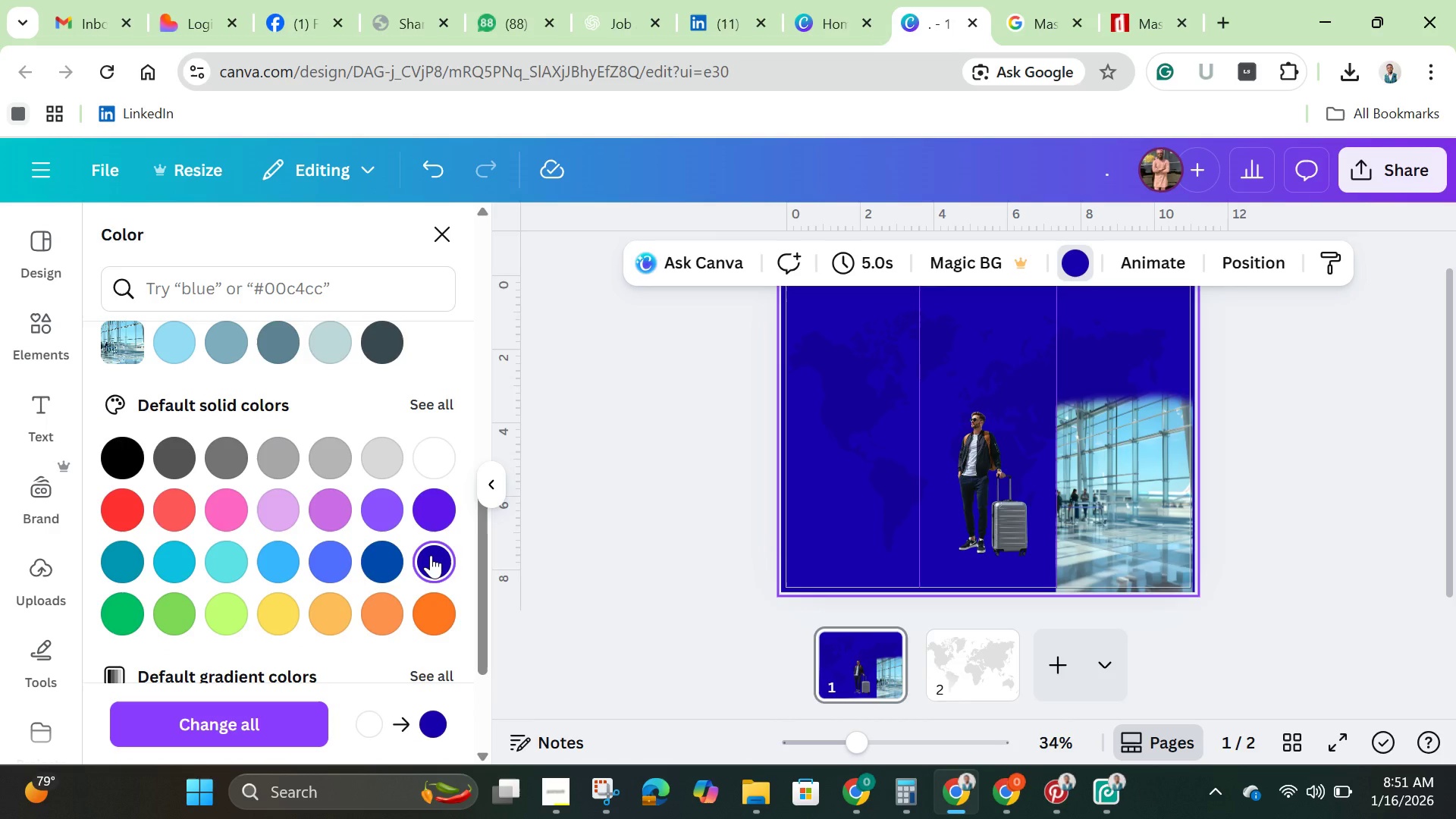 
left_click([381, 558])
 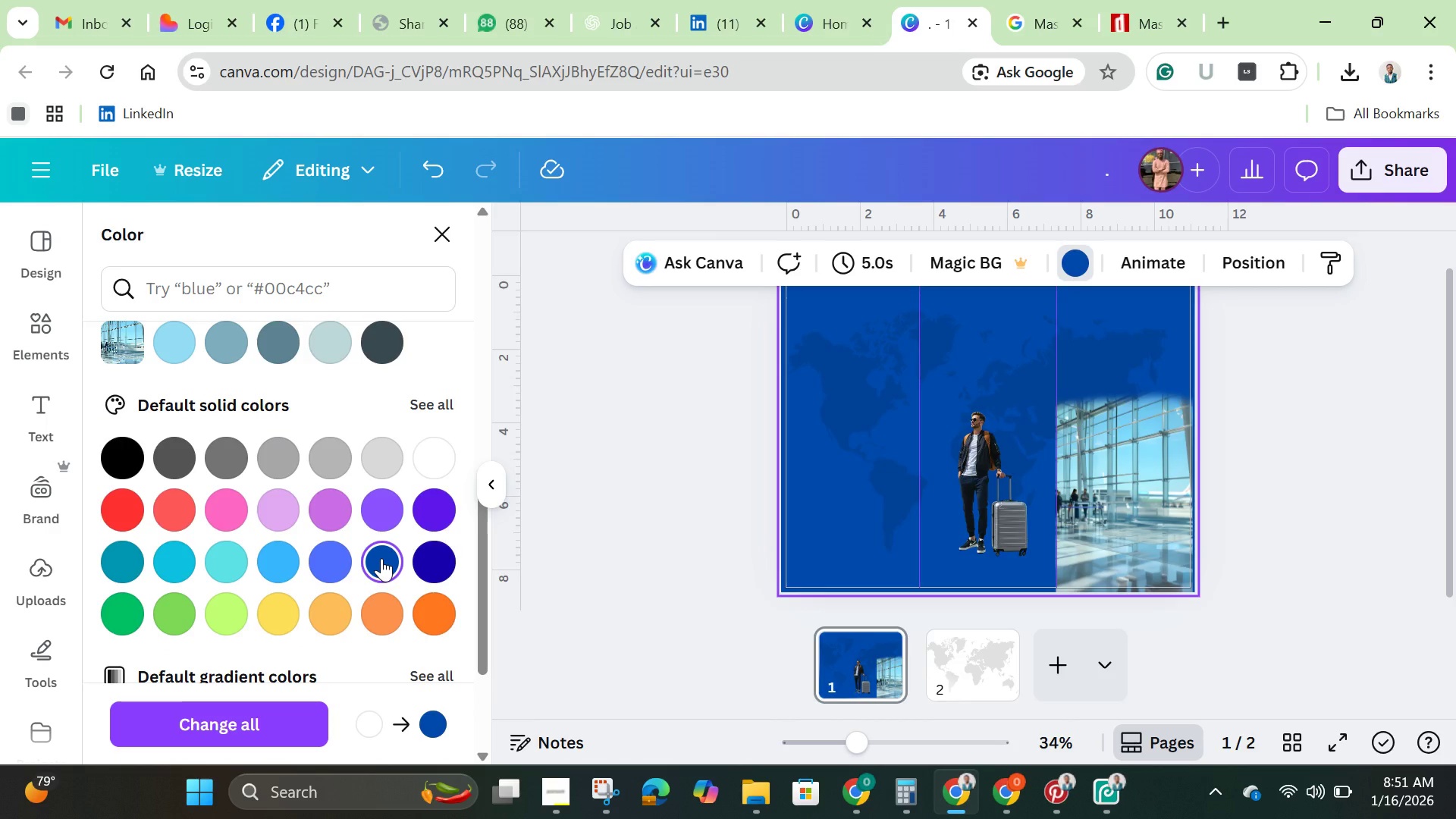 
wait(5.94)
 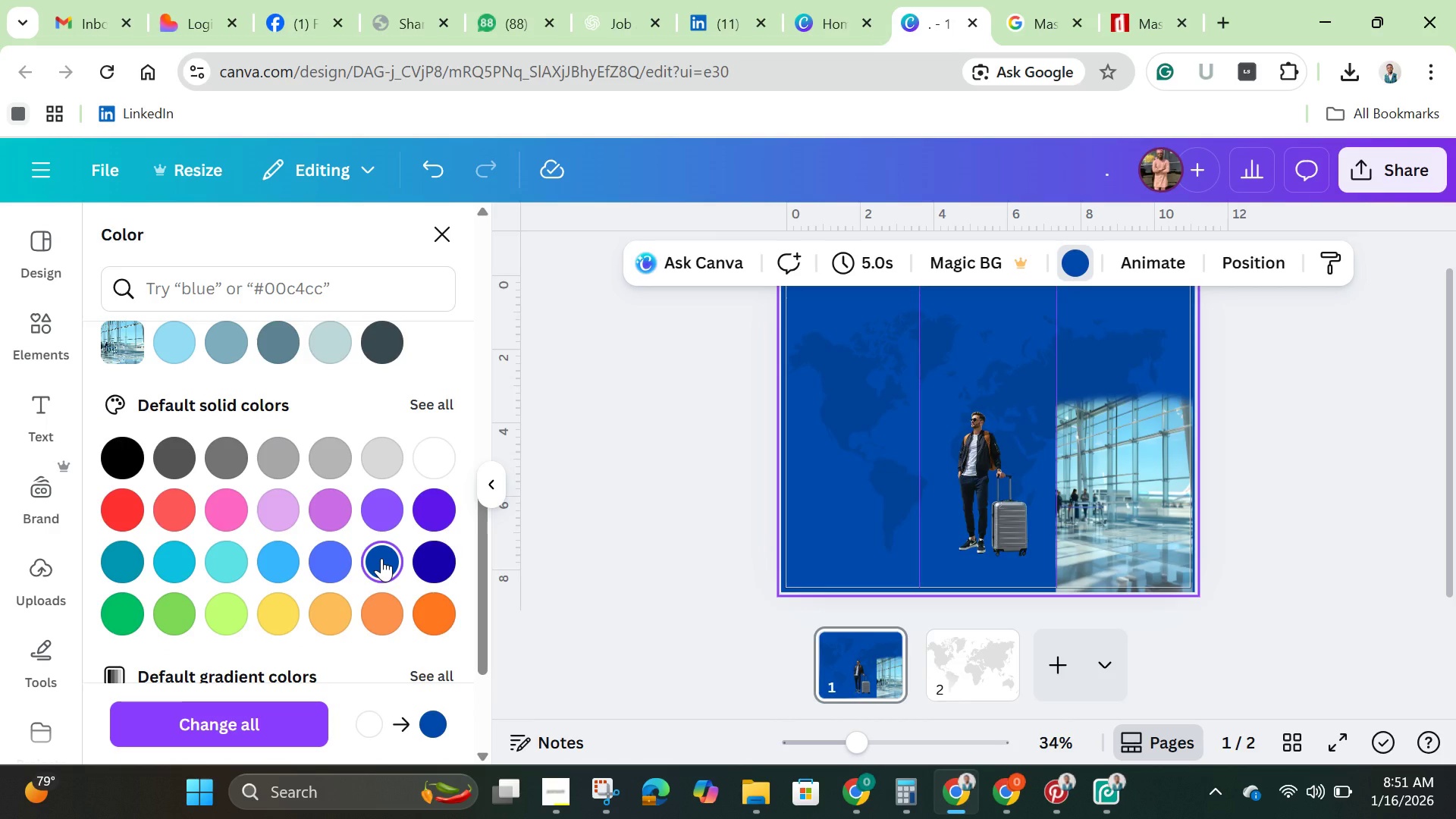 
left_click([341, 566])
 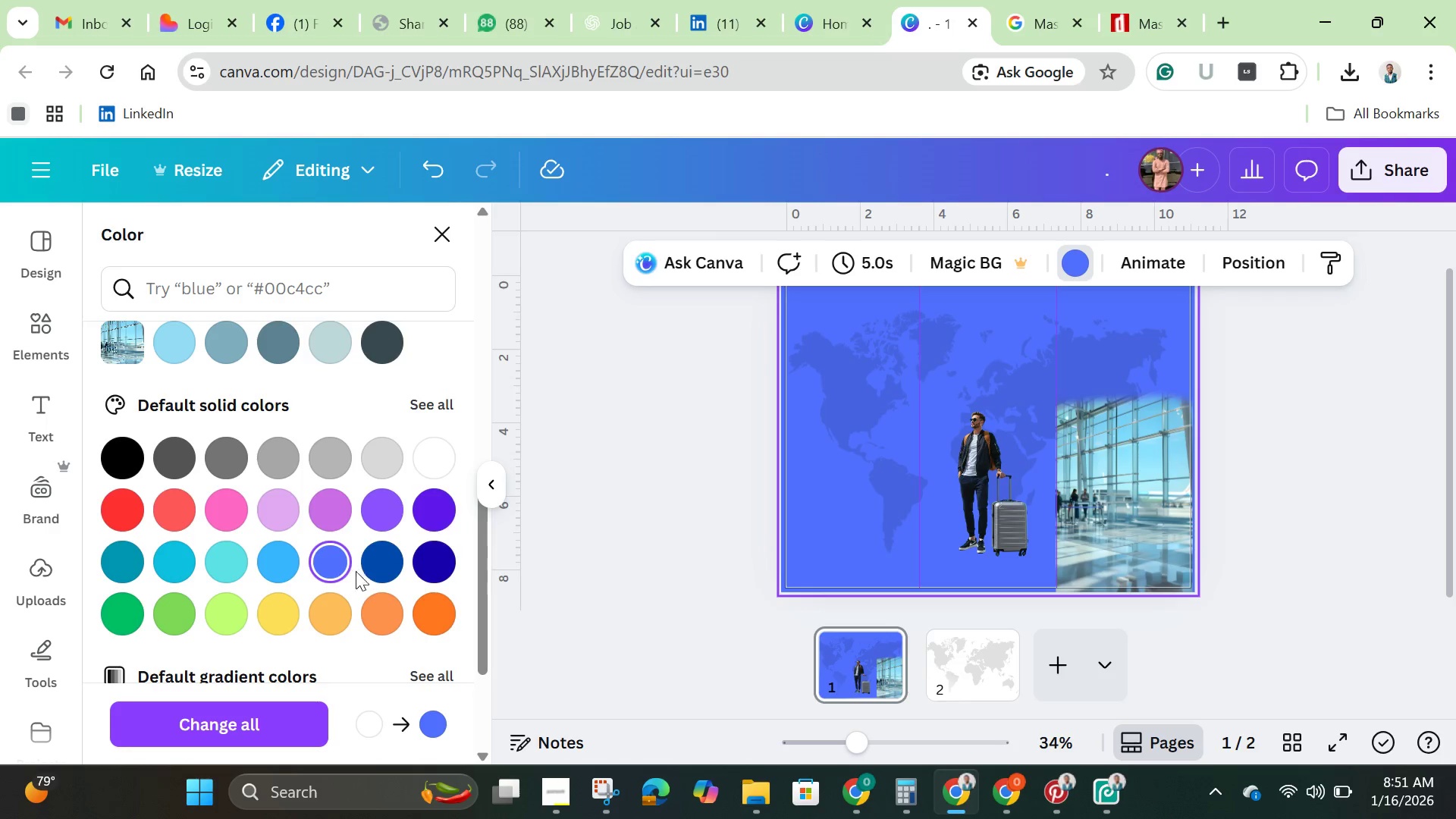 
scroll: coordinate [366, 588], scroll_direction: up, amount: 3.0
 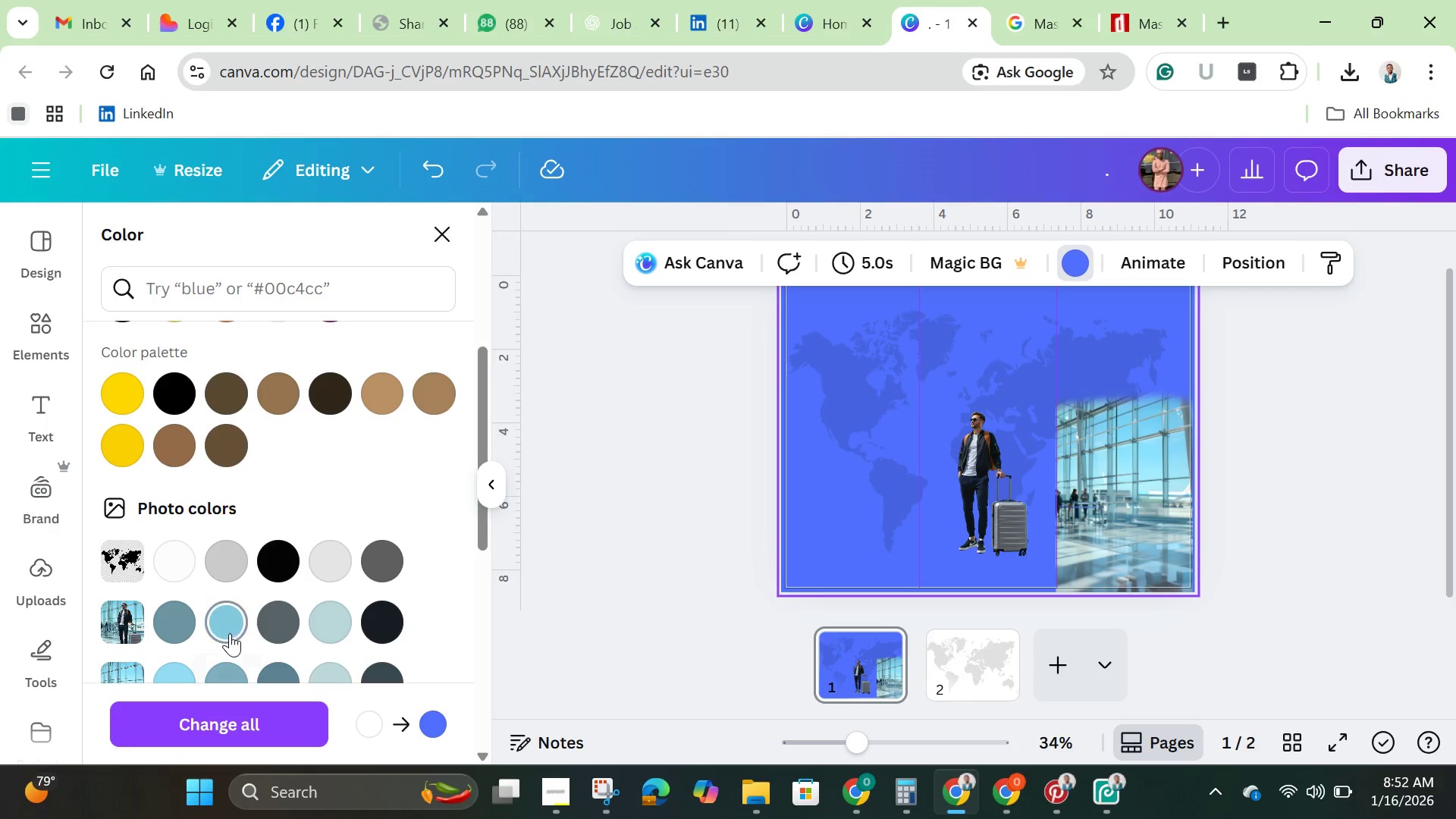 
left_click([226, 623])
 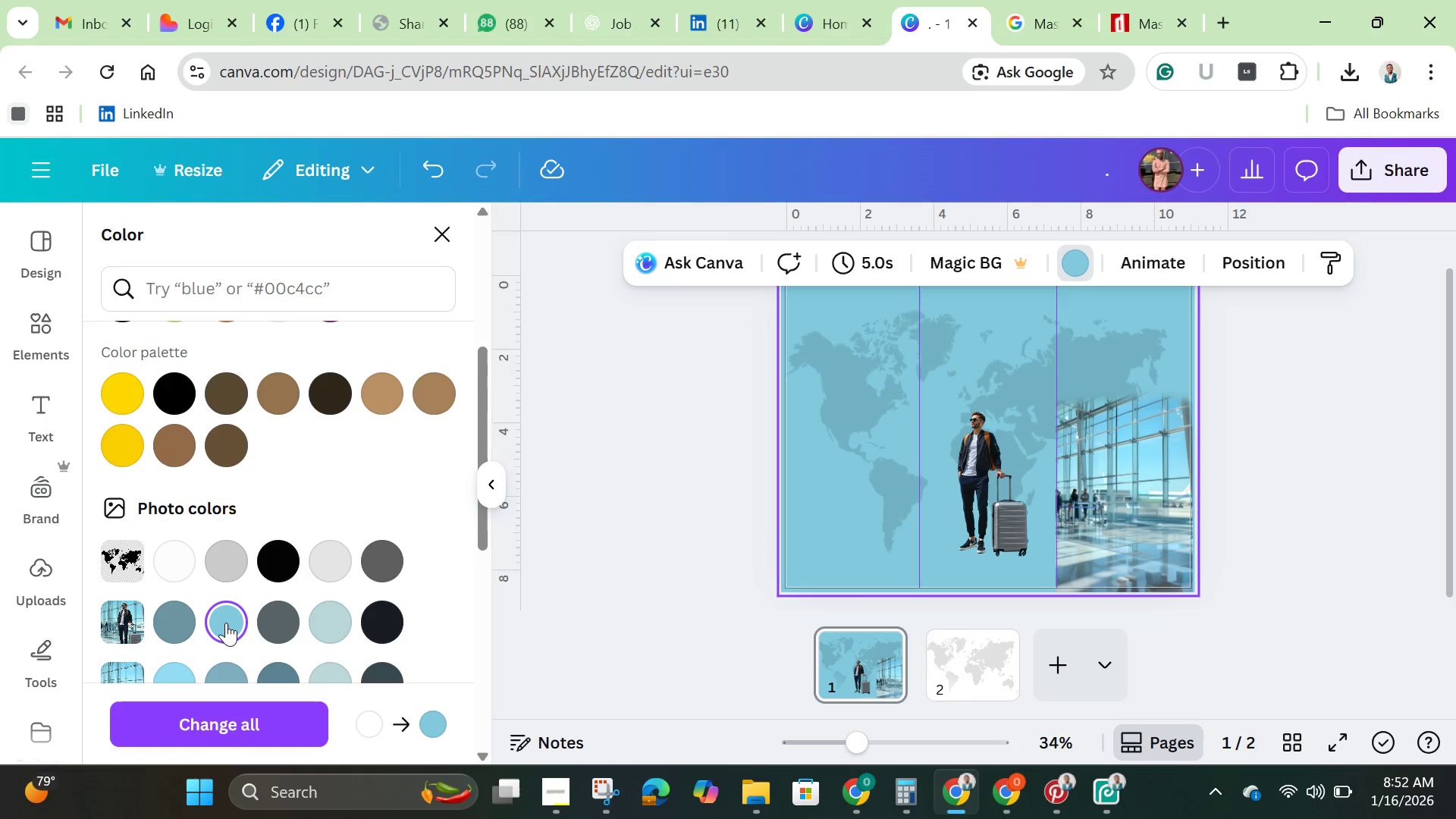 
mouse_move([324, 617])
 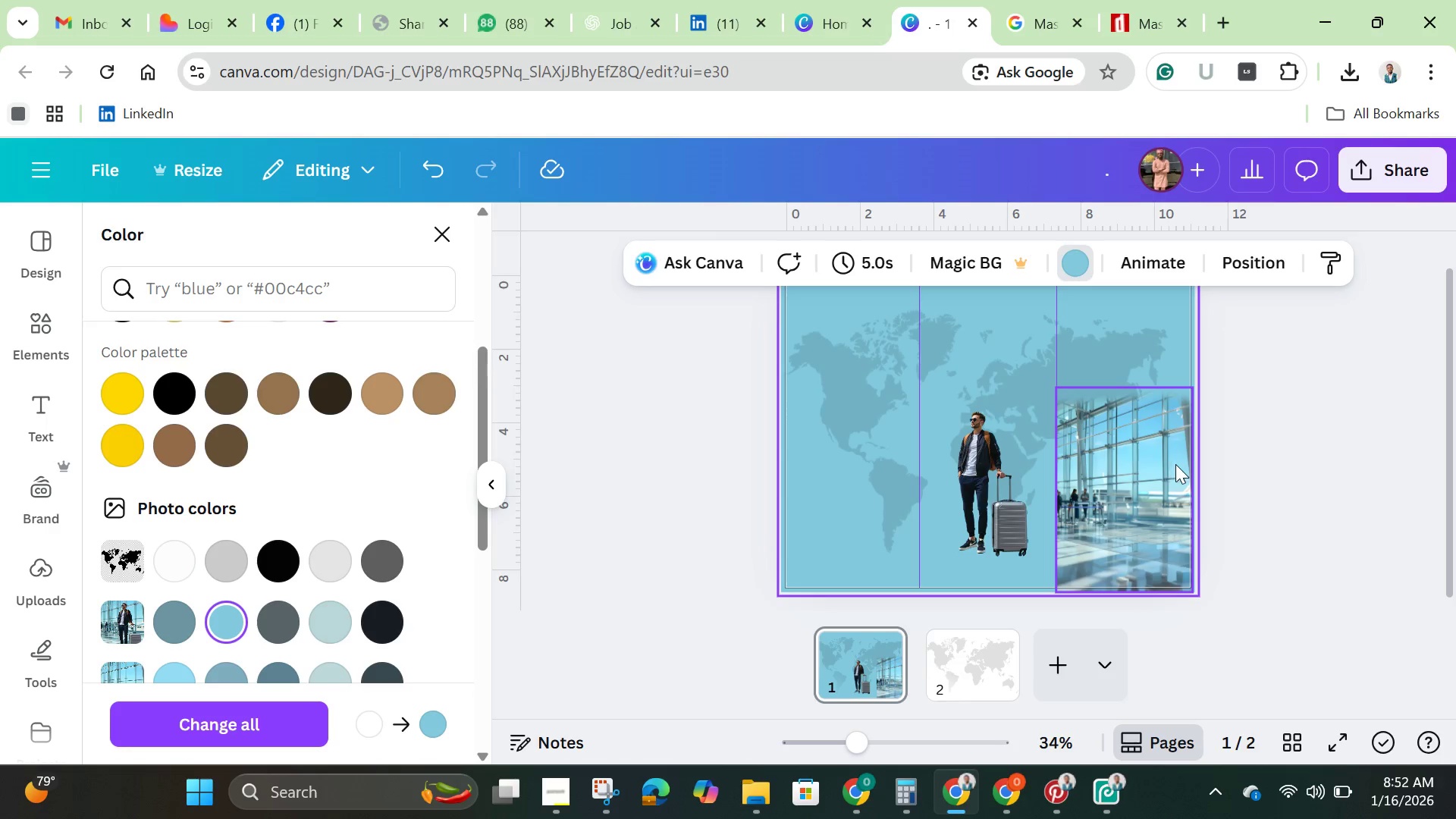 
left_click([1148, 488])
 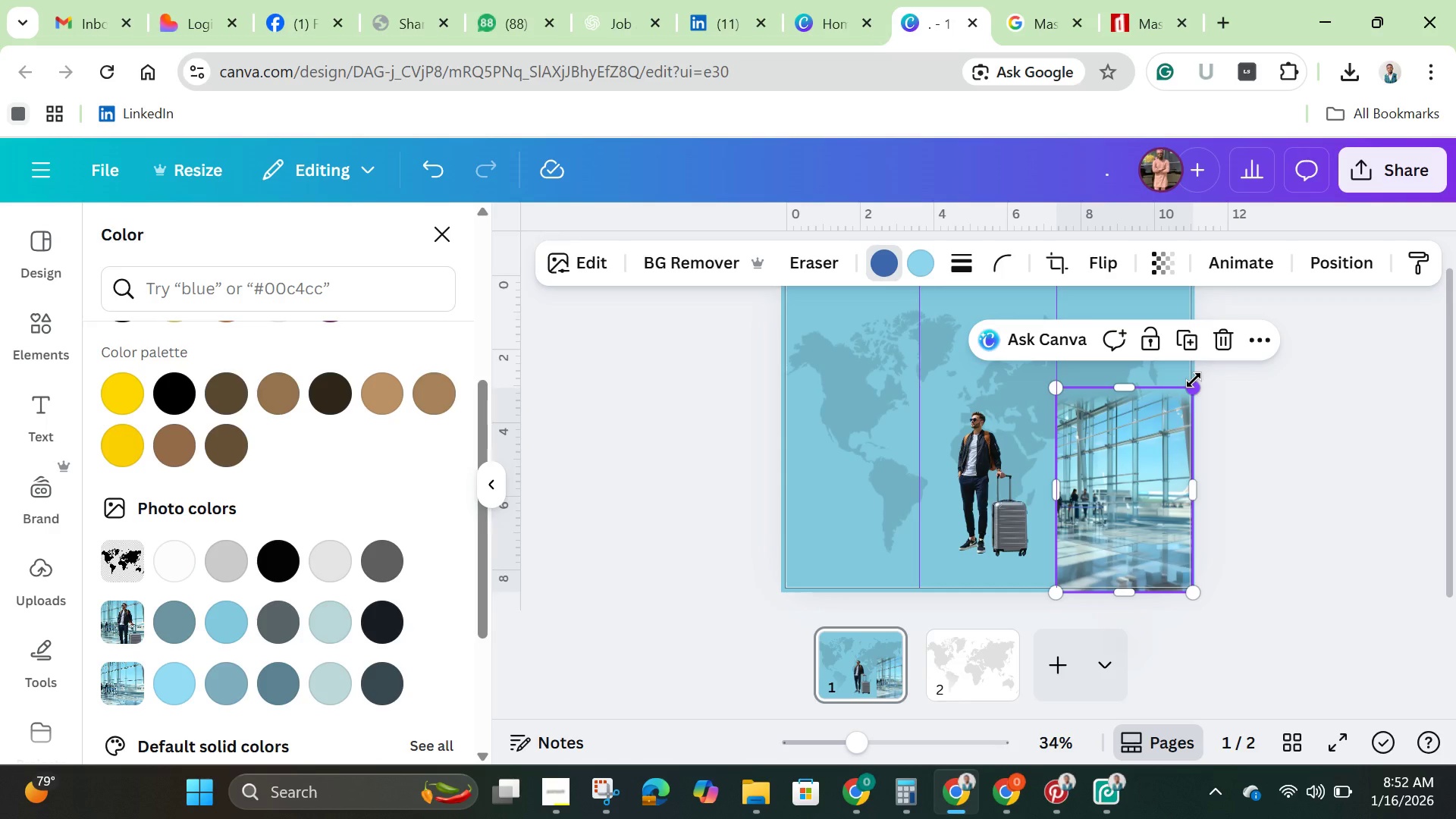 
left_click([1194, 380])
 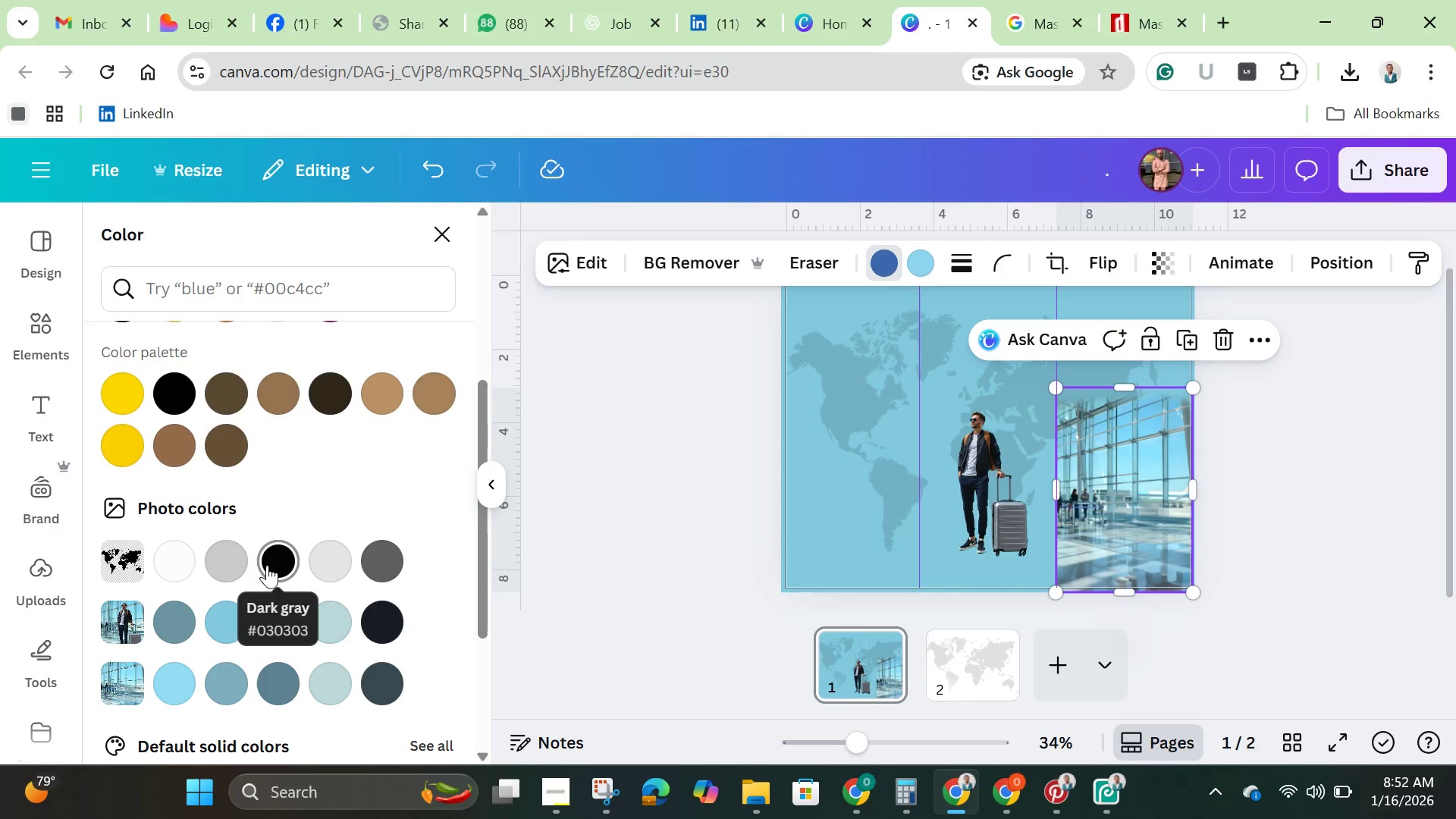 
left_click([849, 414])
 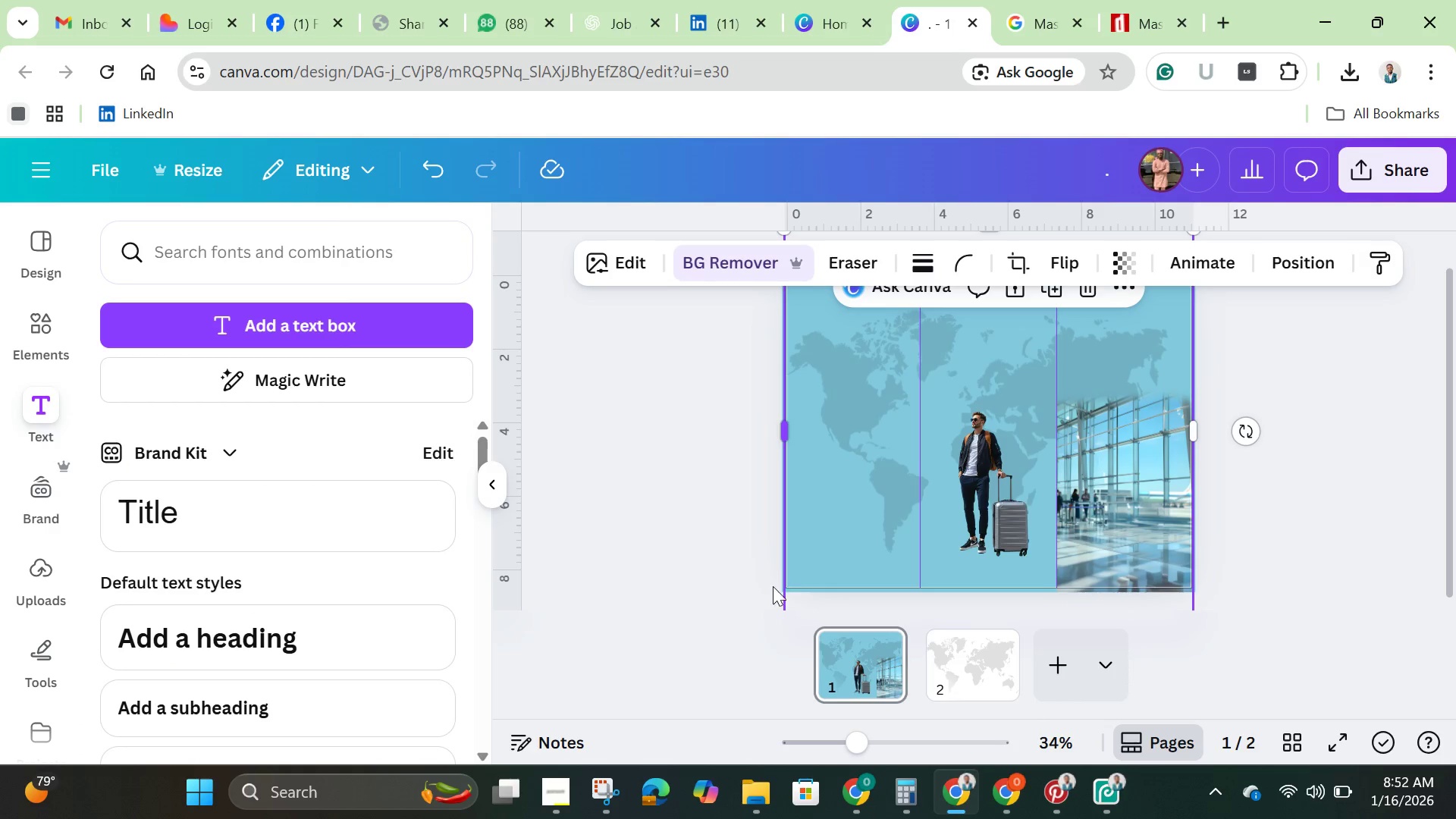 
left_click([716, 599])
 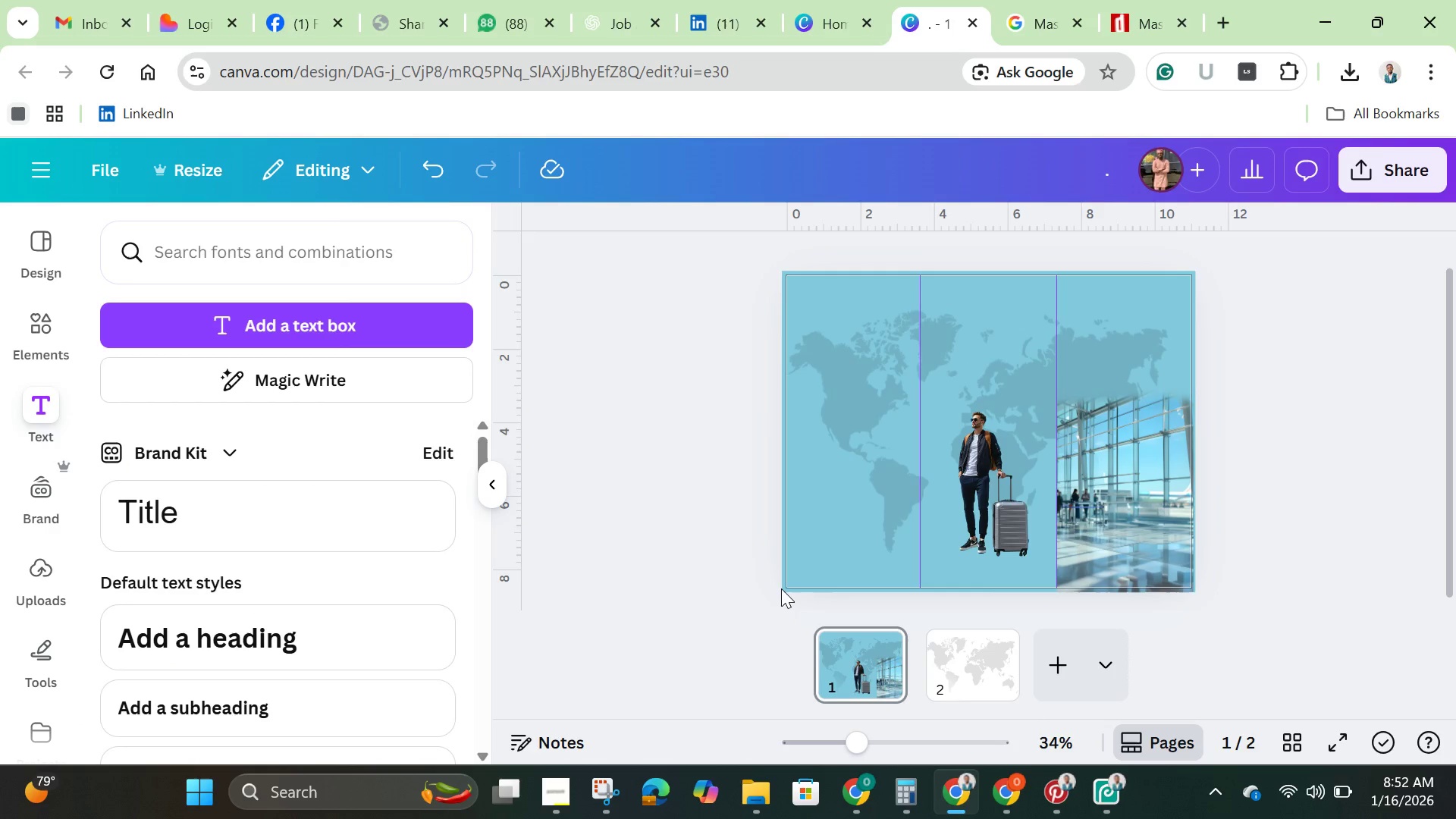 
left_click([782, 588])
 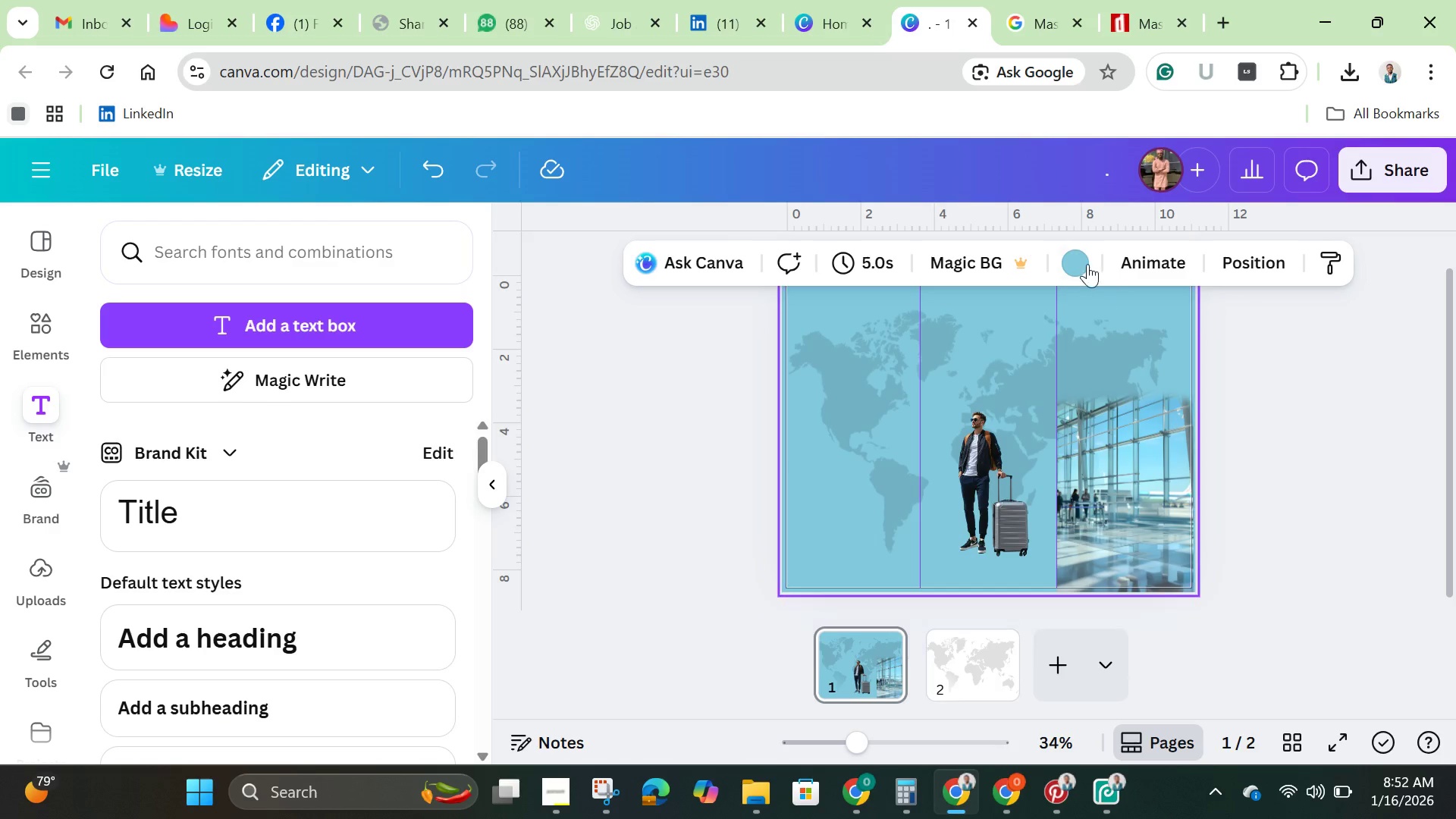 
left_click([1079, 259])
 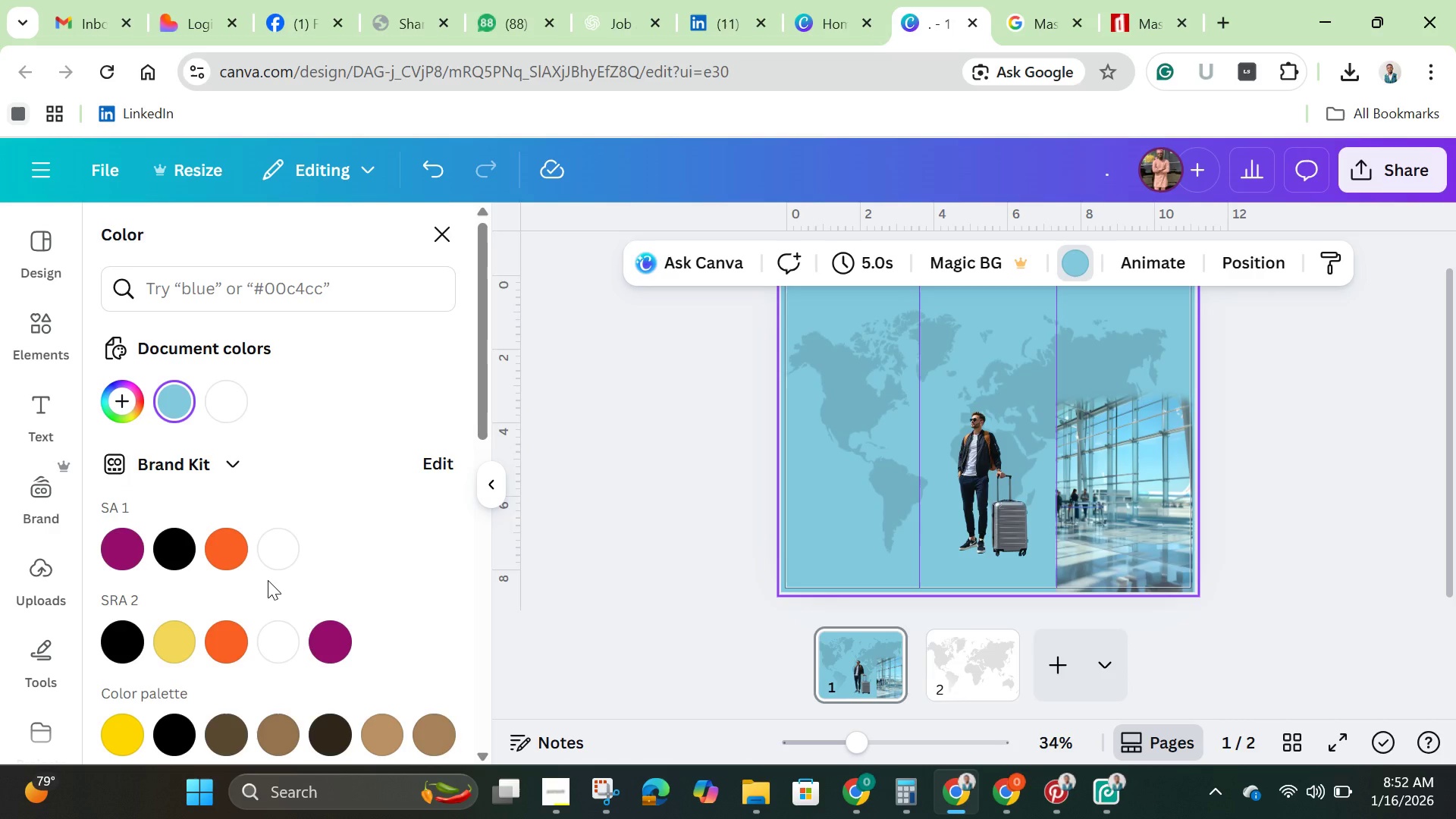 
scroll: coordinate [268, 580], scroll_direction: down, amount: 1.0
 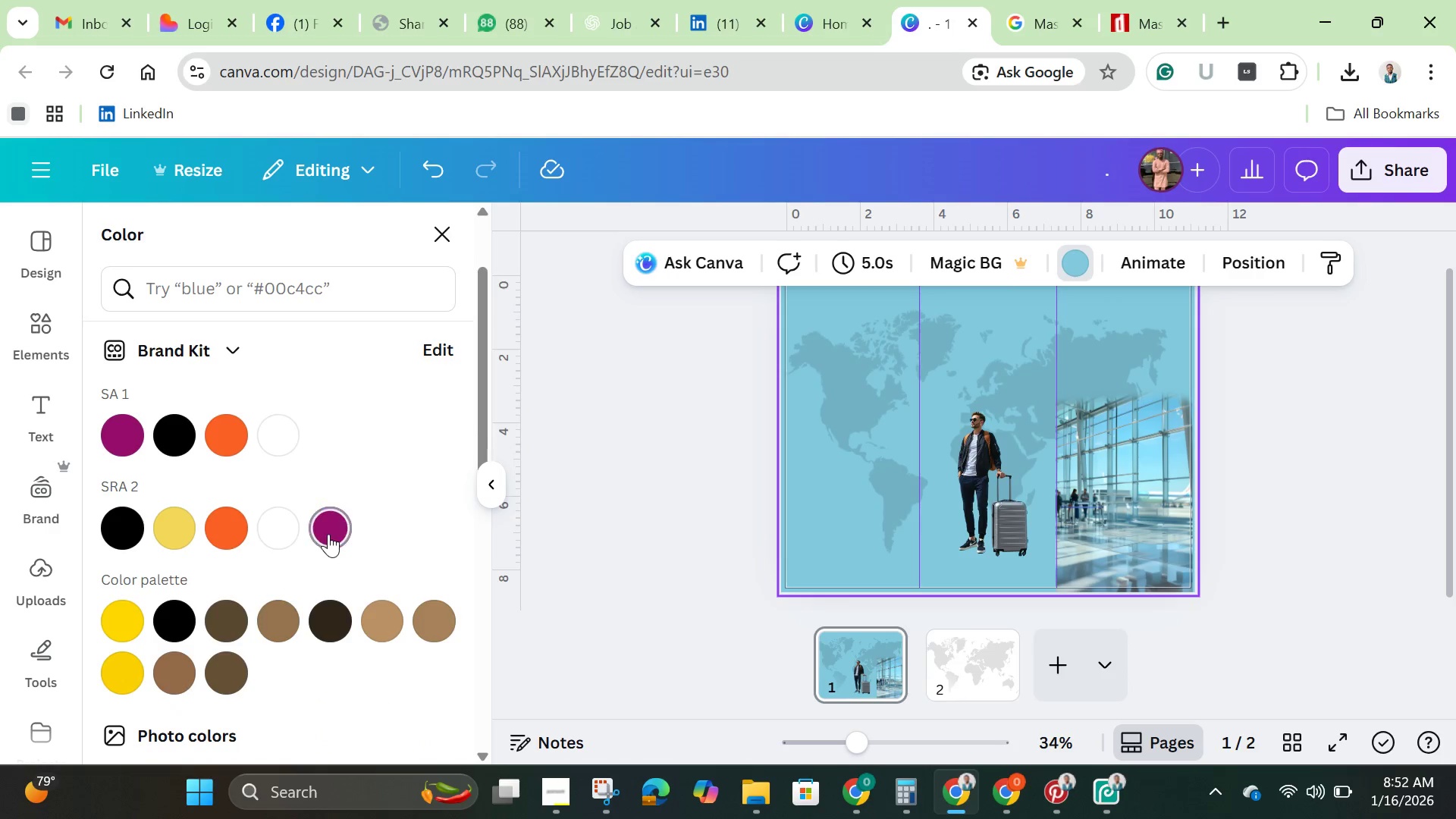 
left_click([330, 532])
 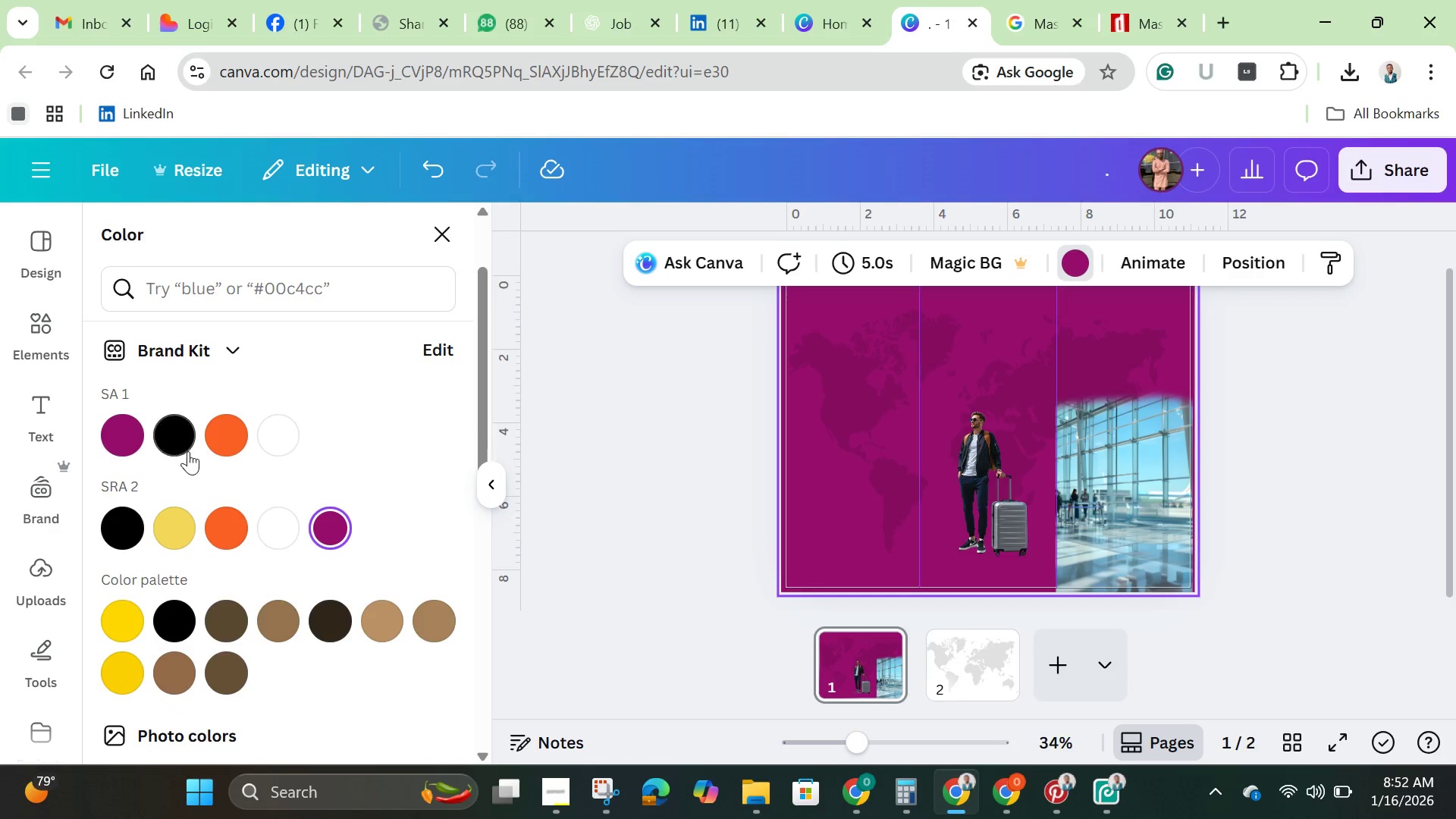 
left_click([226, 435])
 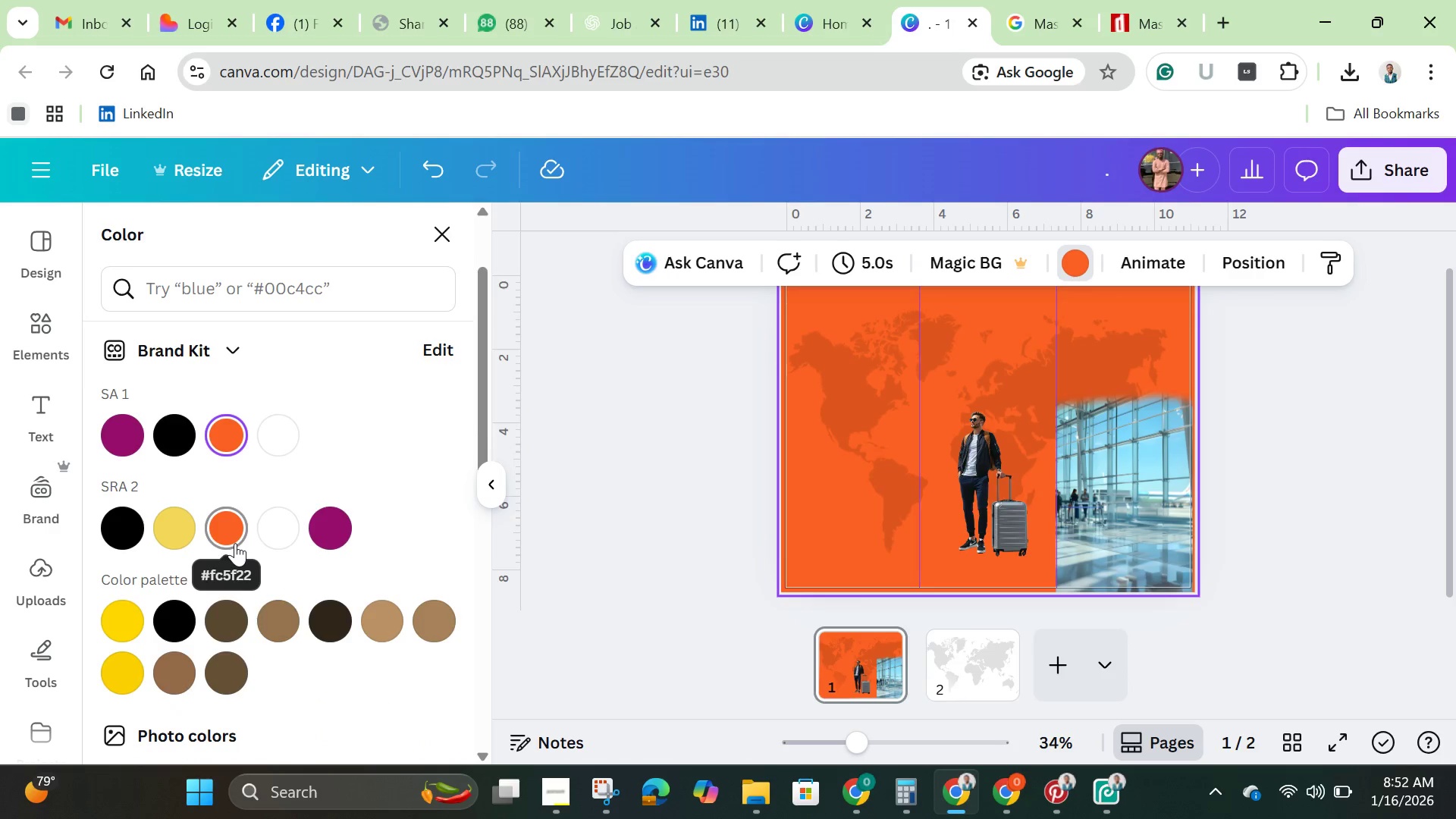 
left_click([235, 543])
 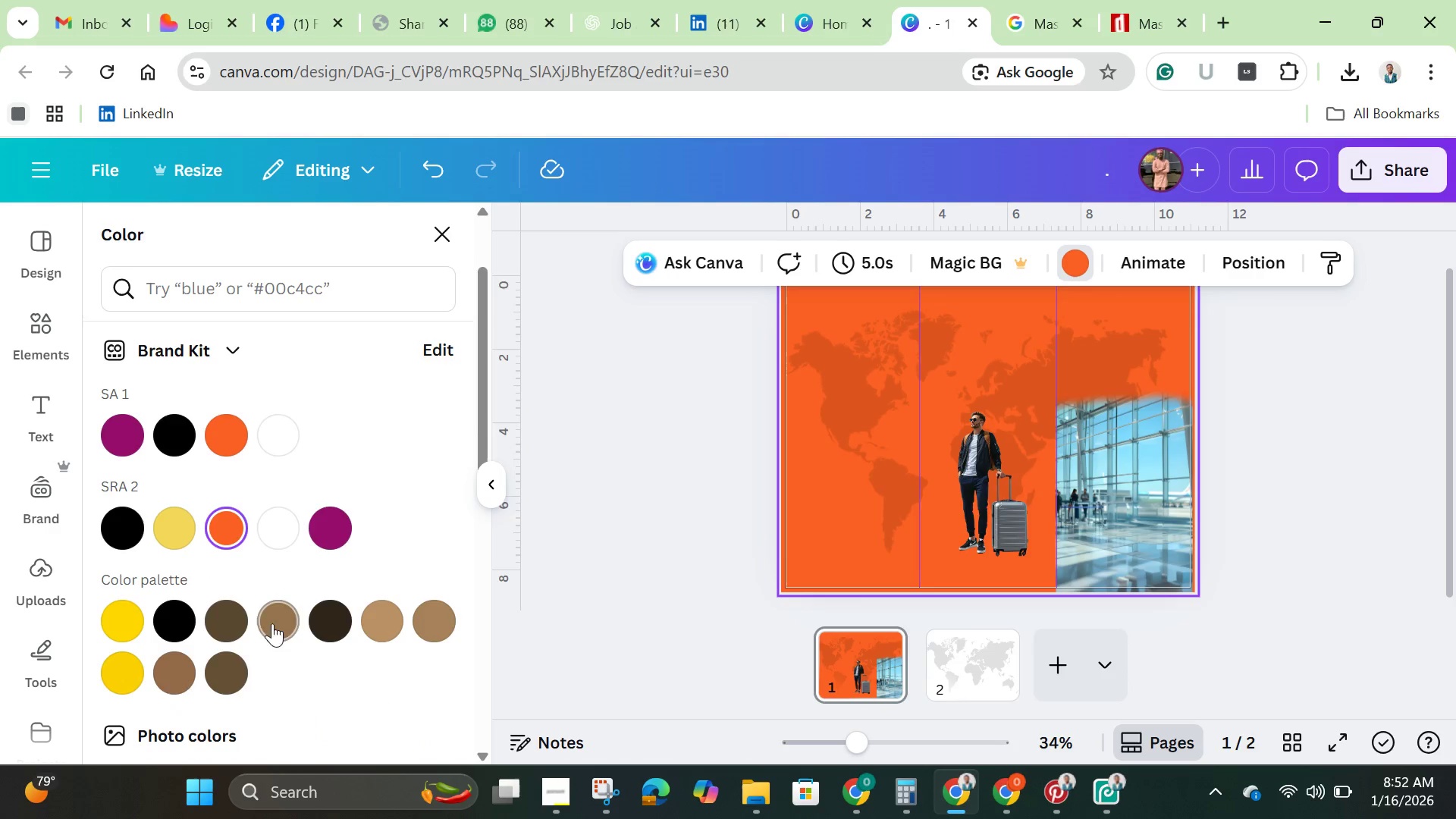 
left_click([276, 627])
 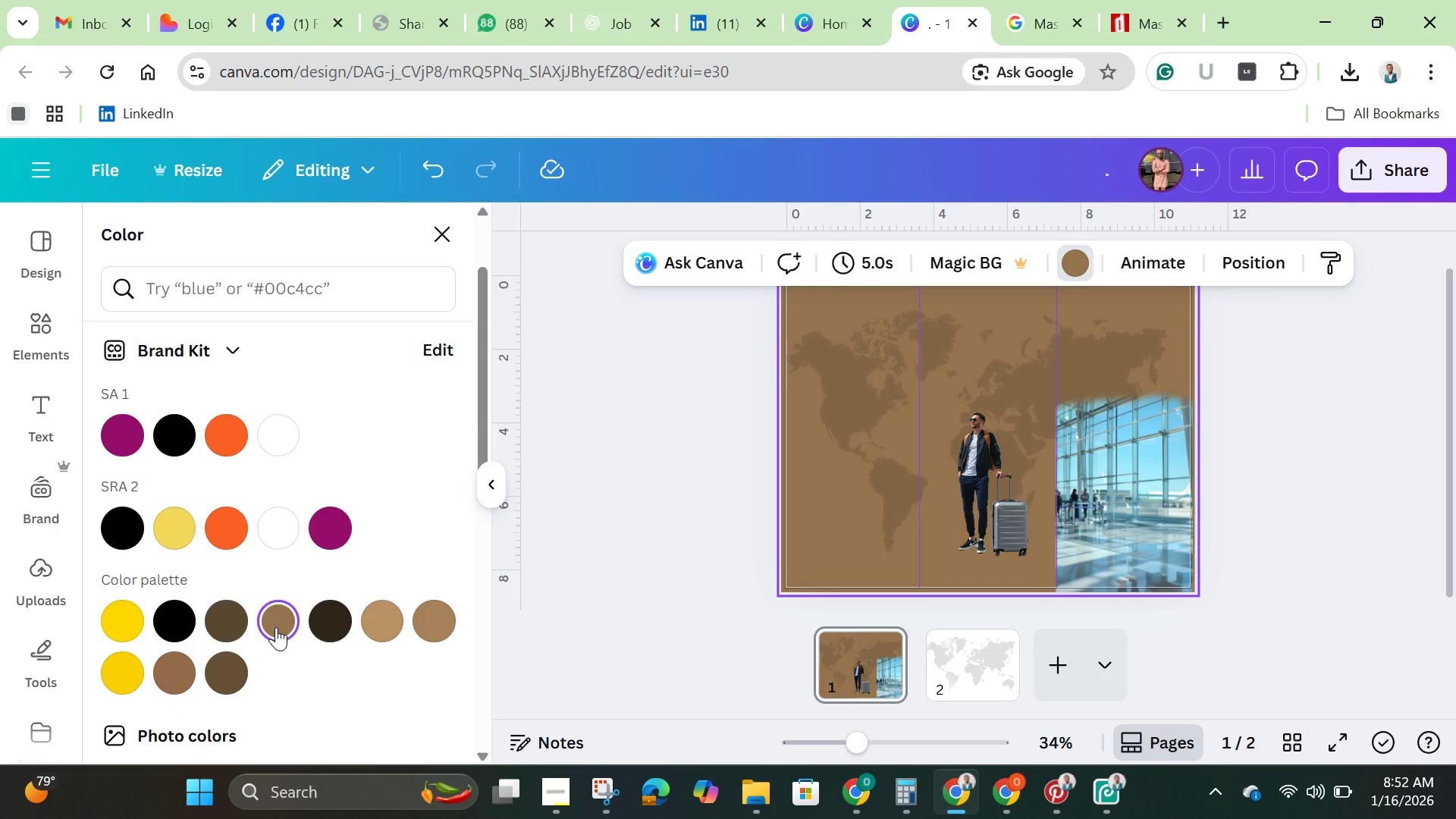 
scroll: coordinate [276, 627], scroll_direction: down, amount: 2.0
 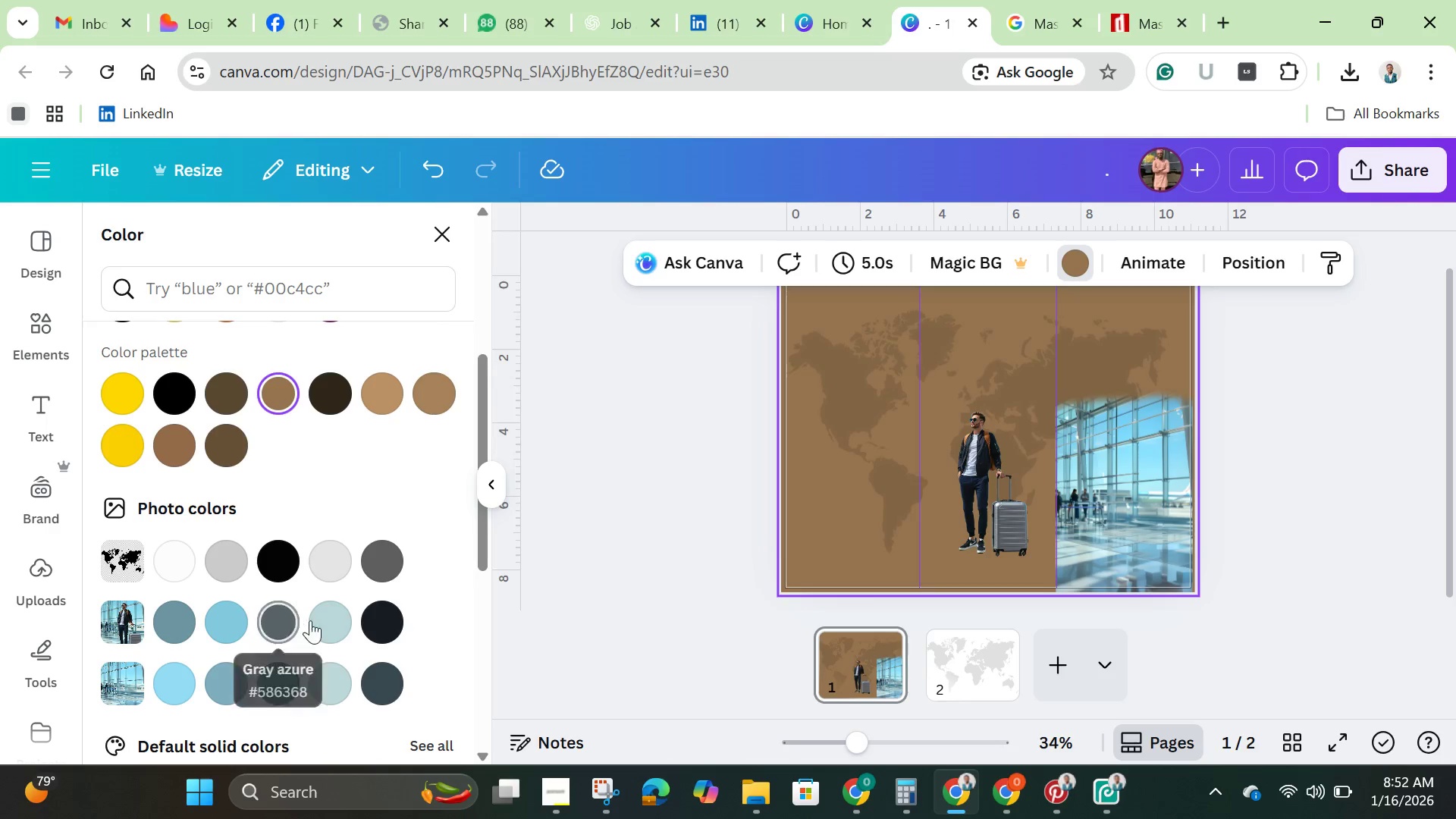 
left_click([330, 617])
 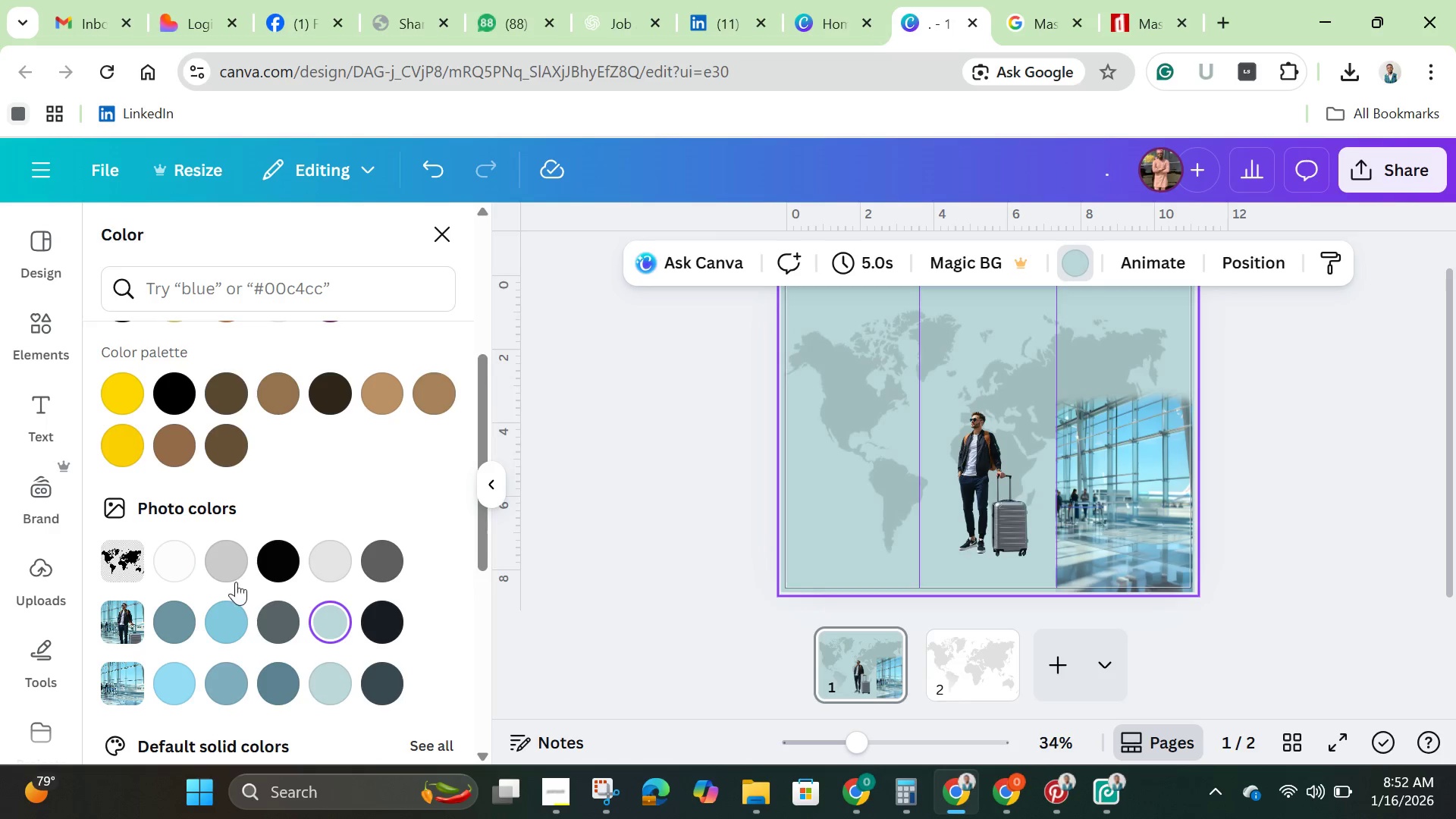 
left_click([175, 557])
 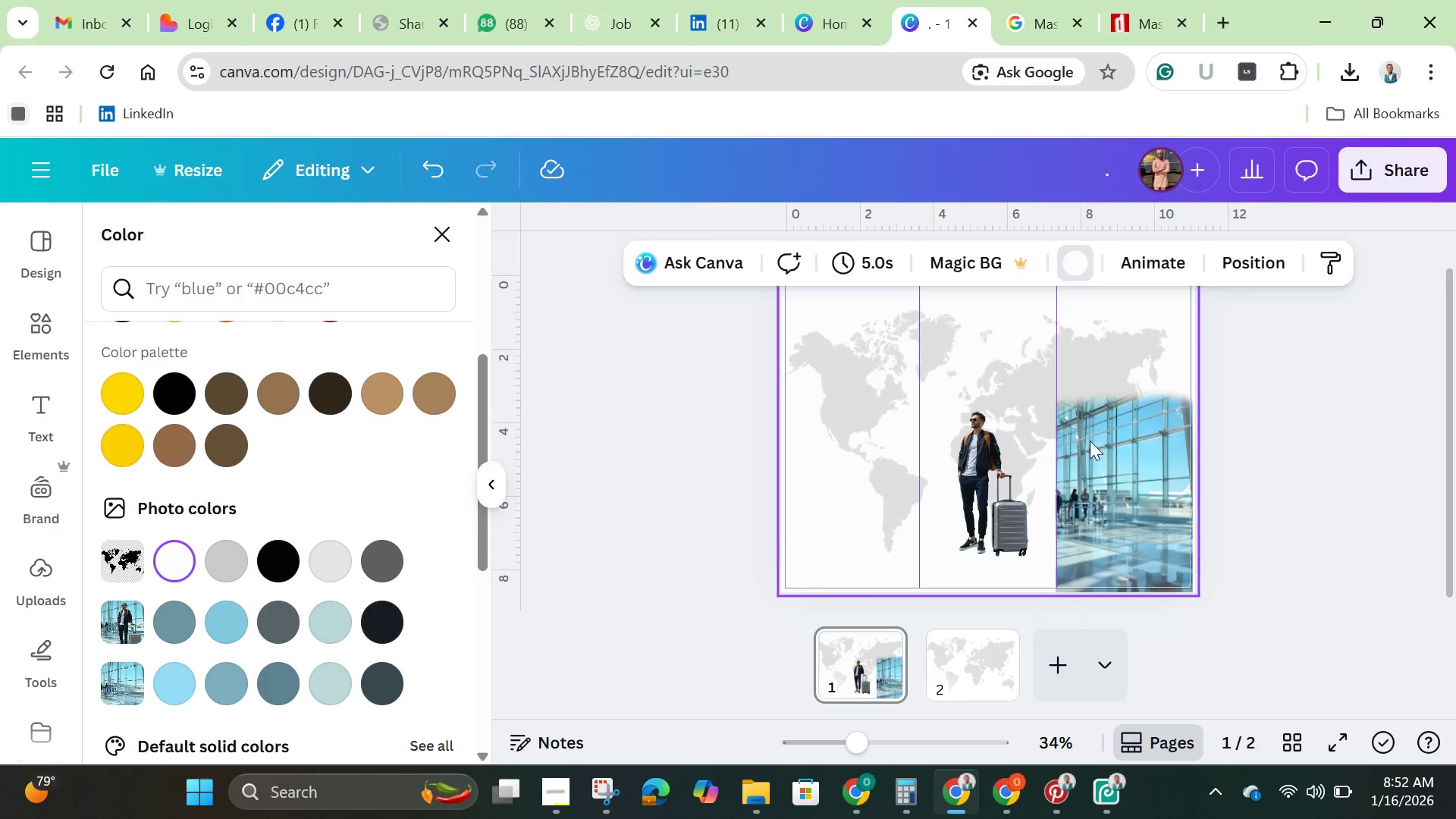 
left_click([1153, 428])
 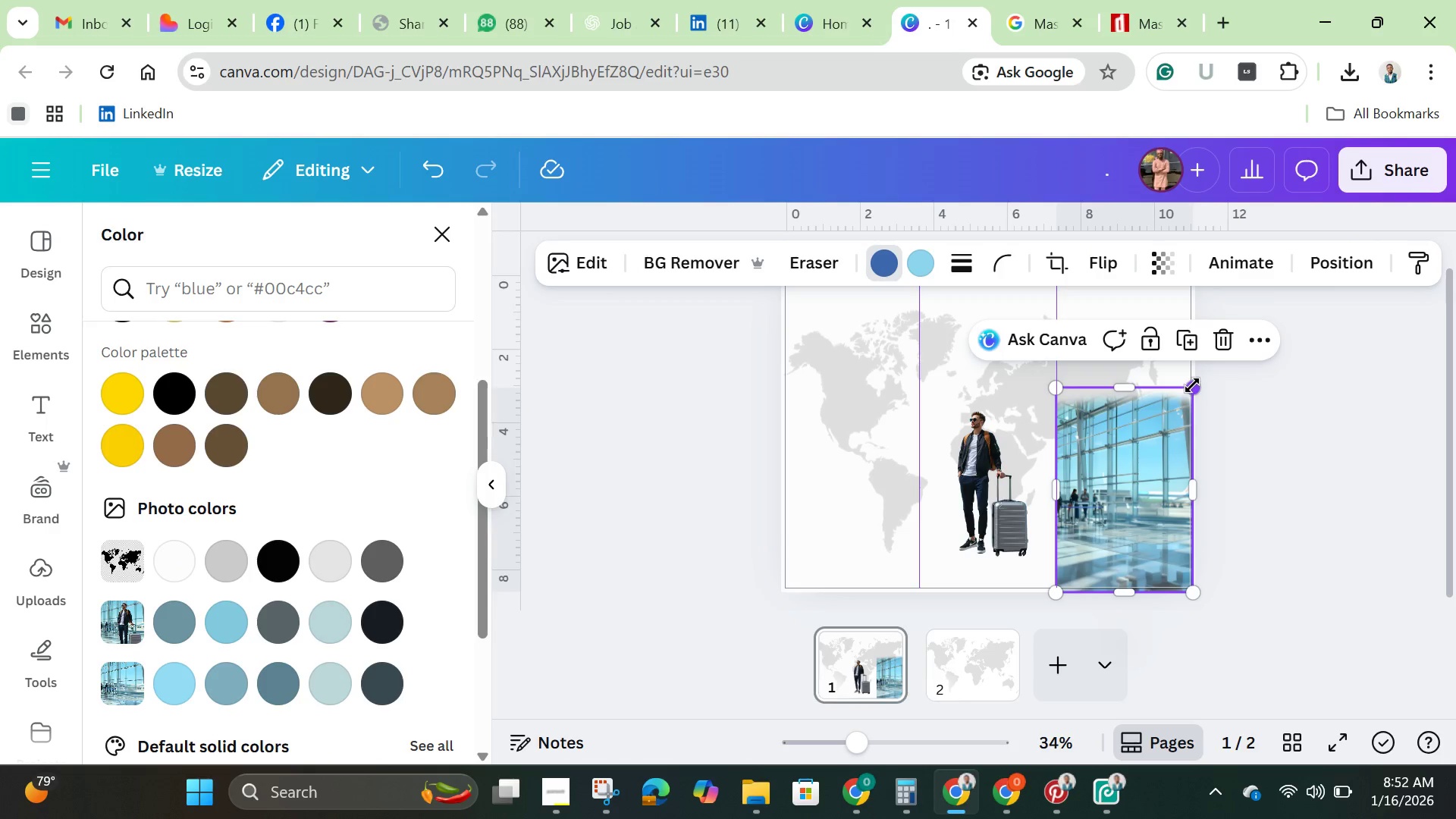 
left_click_drag(start_coordinate=[1192, 384], to_coordinate=[1203, 372])
 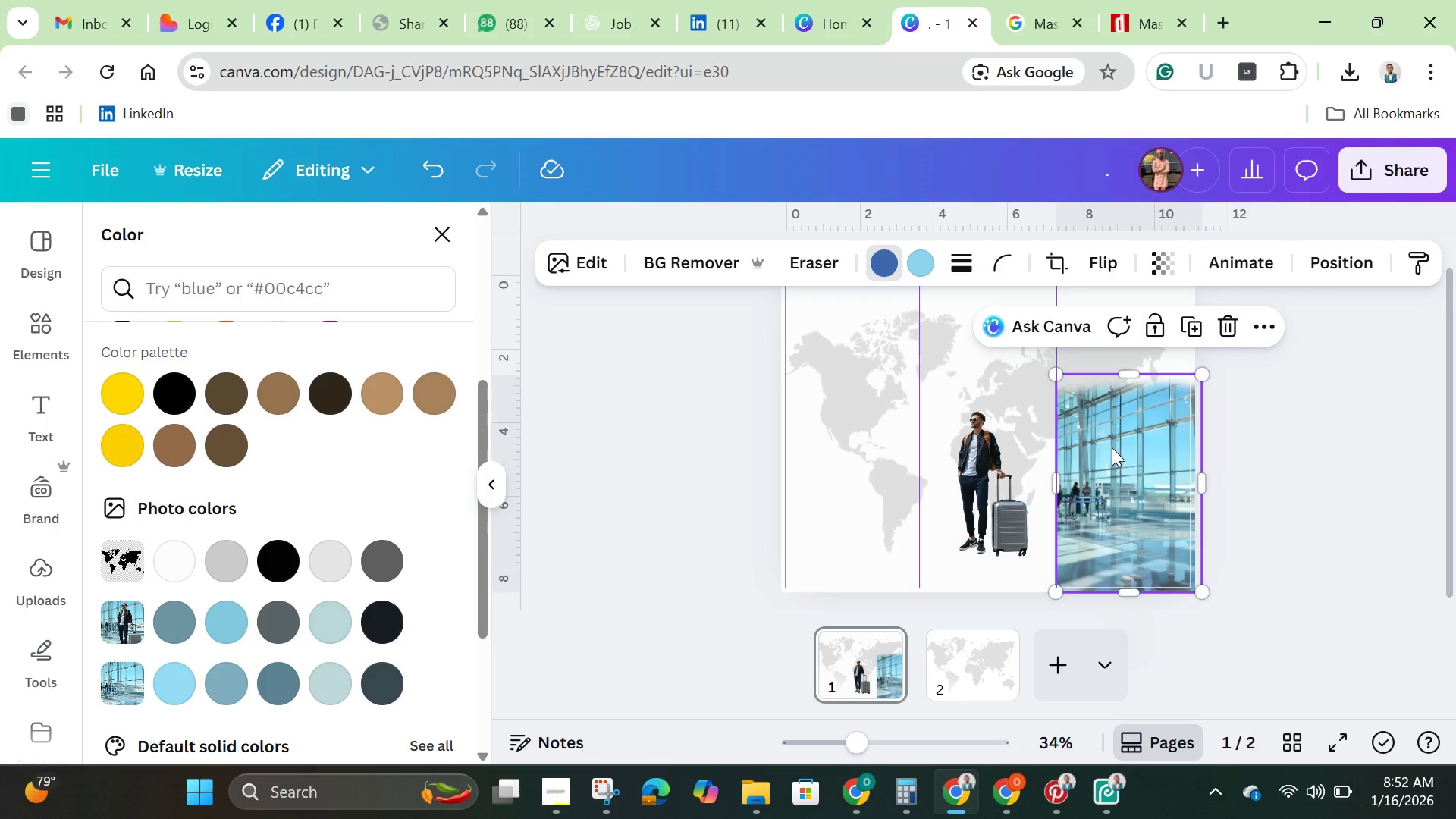 
left_click([1304, 388])
 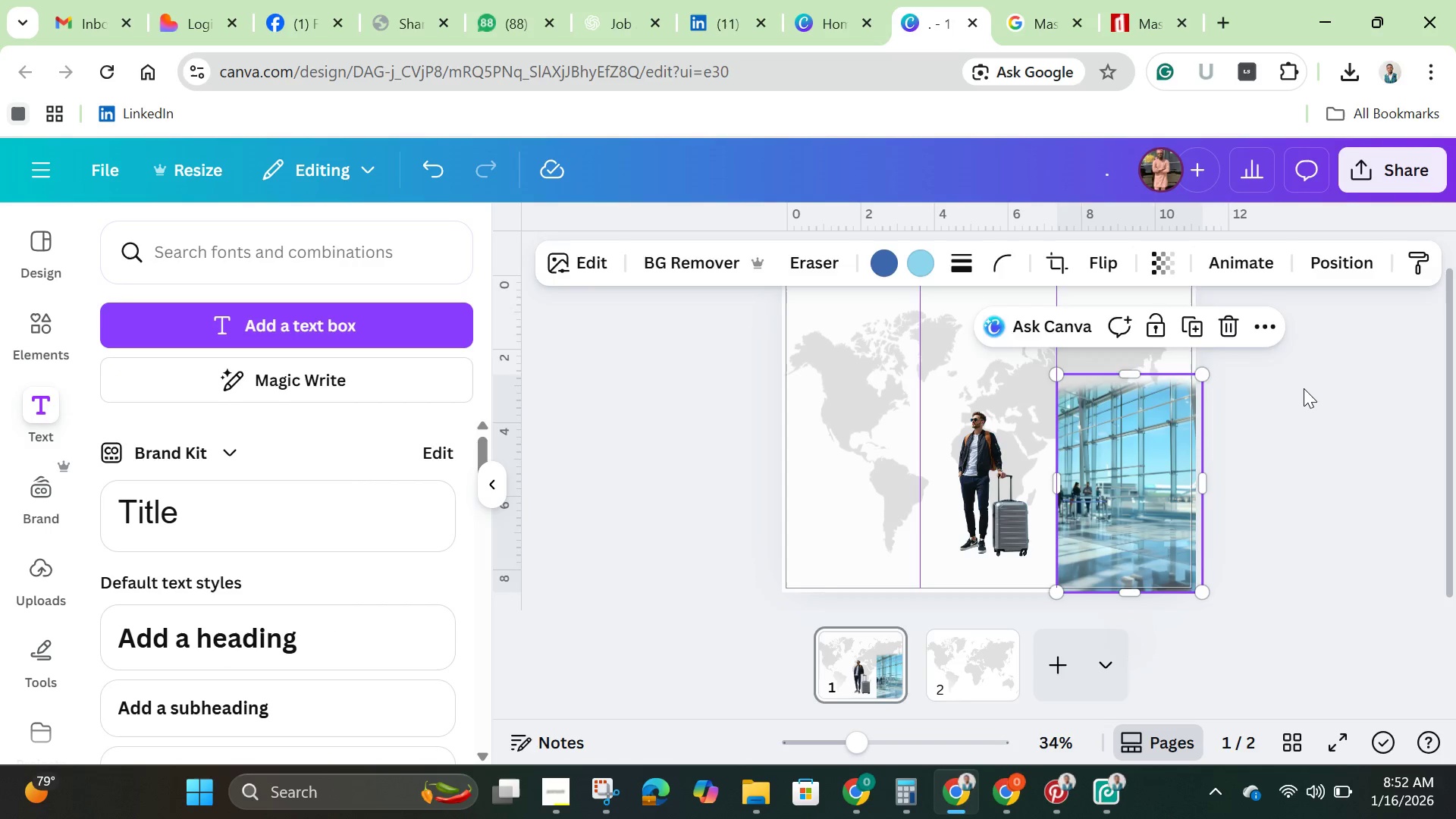 
left_click([1304, 388])
 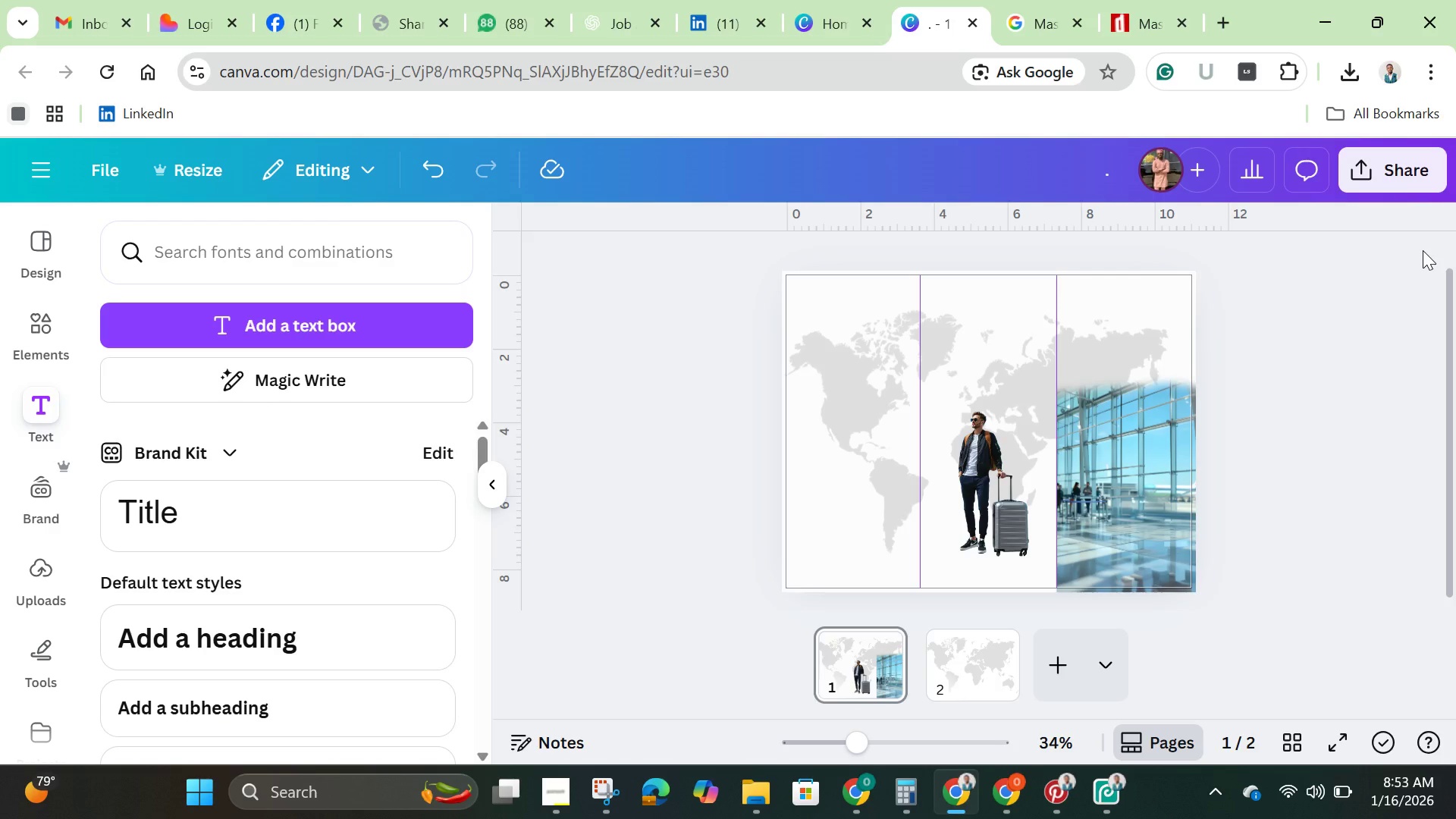 
wait(35.95)
 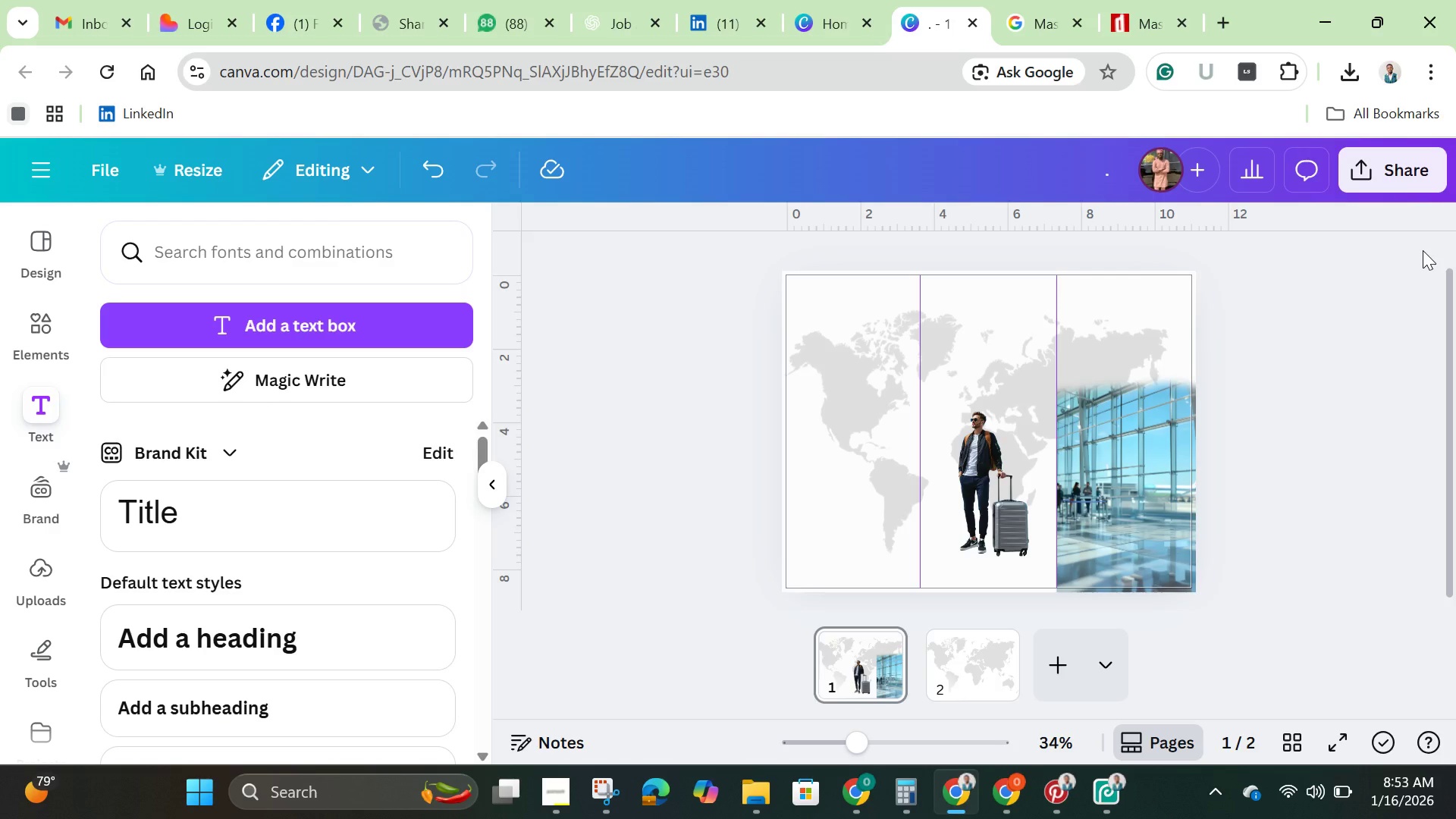 
left_click([308, 327])
 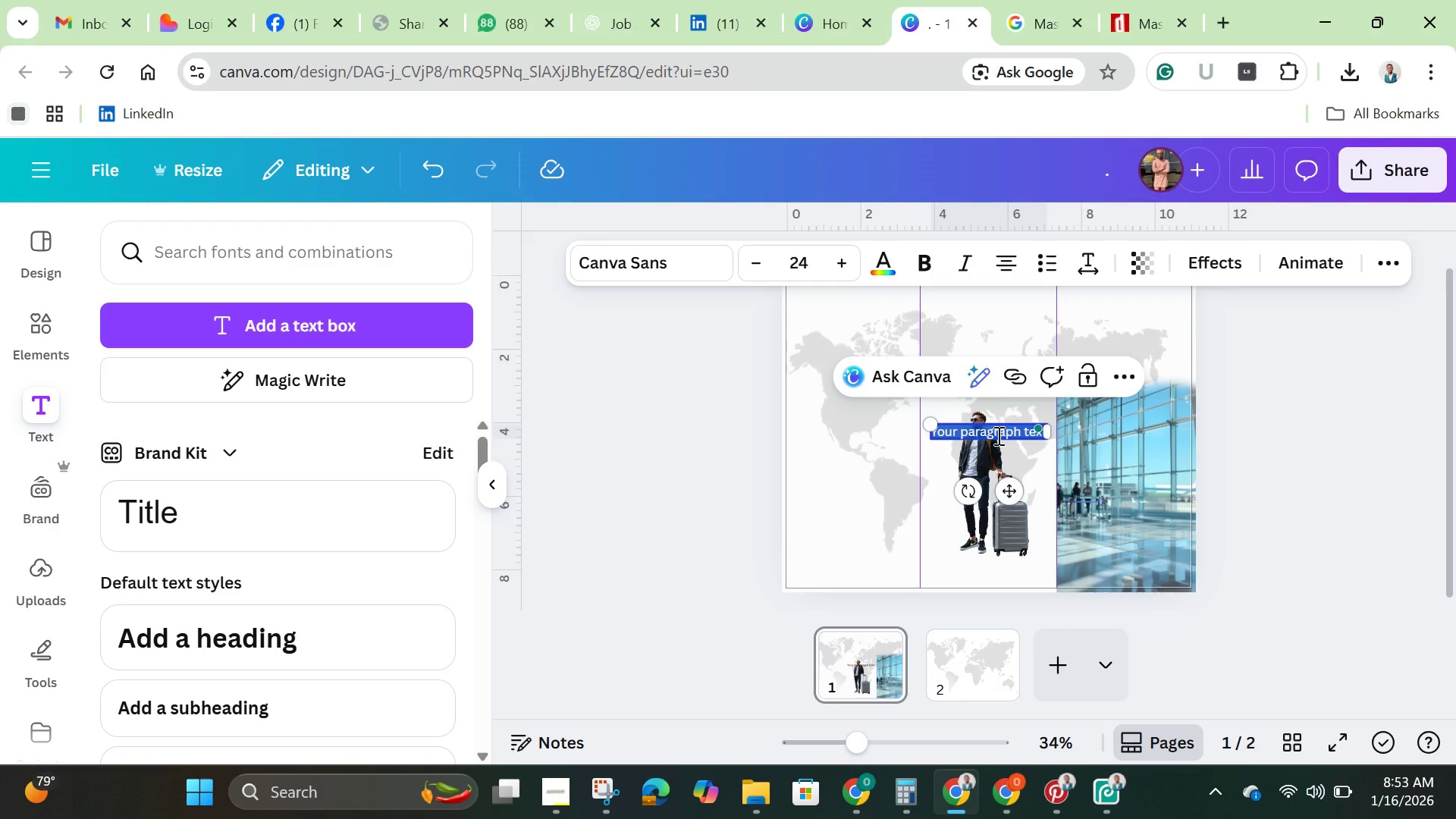 
key(Backspace)
 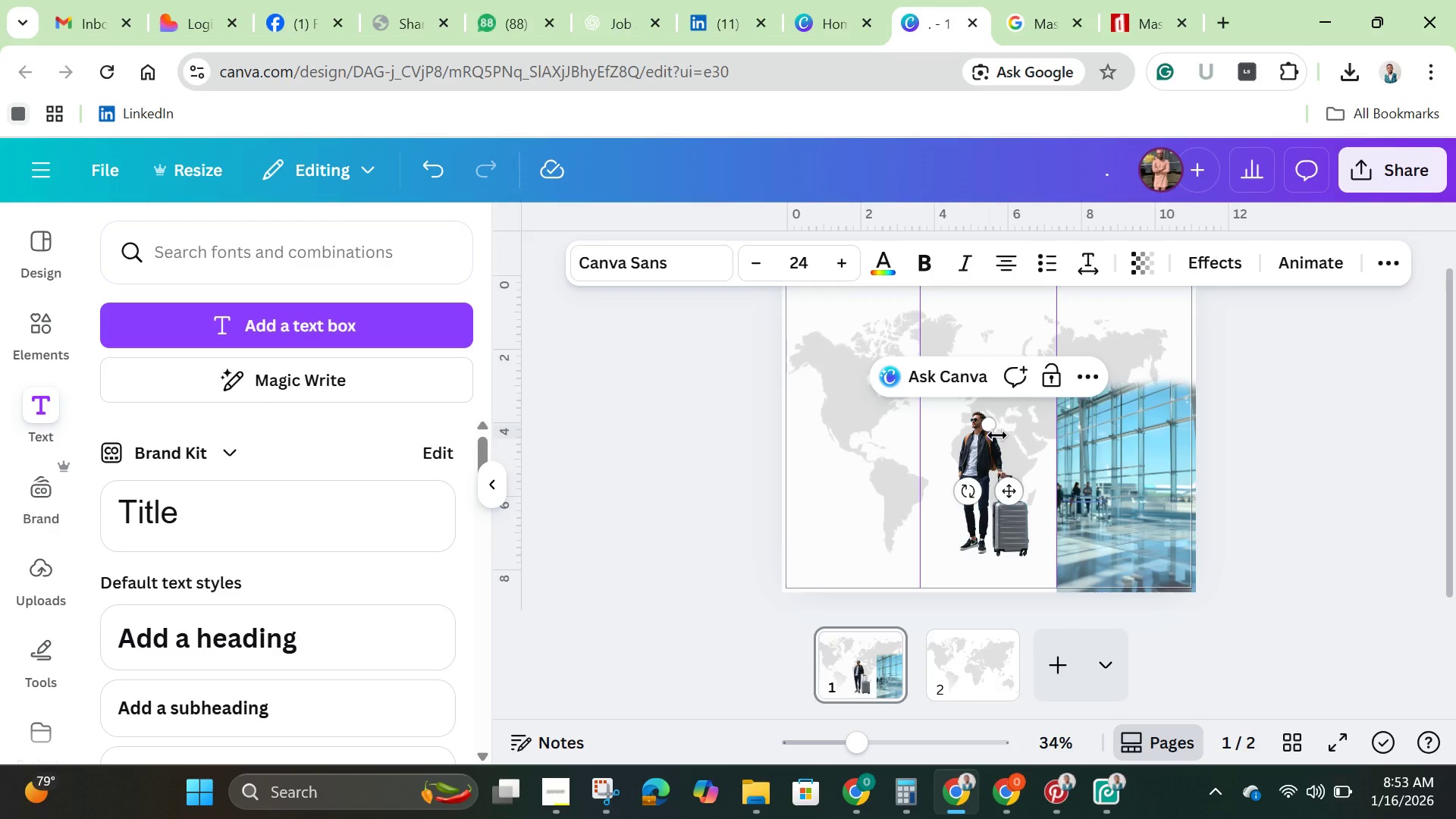 
type(Safe)
 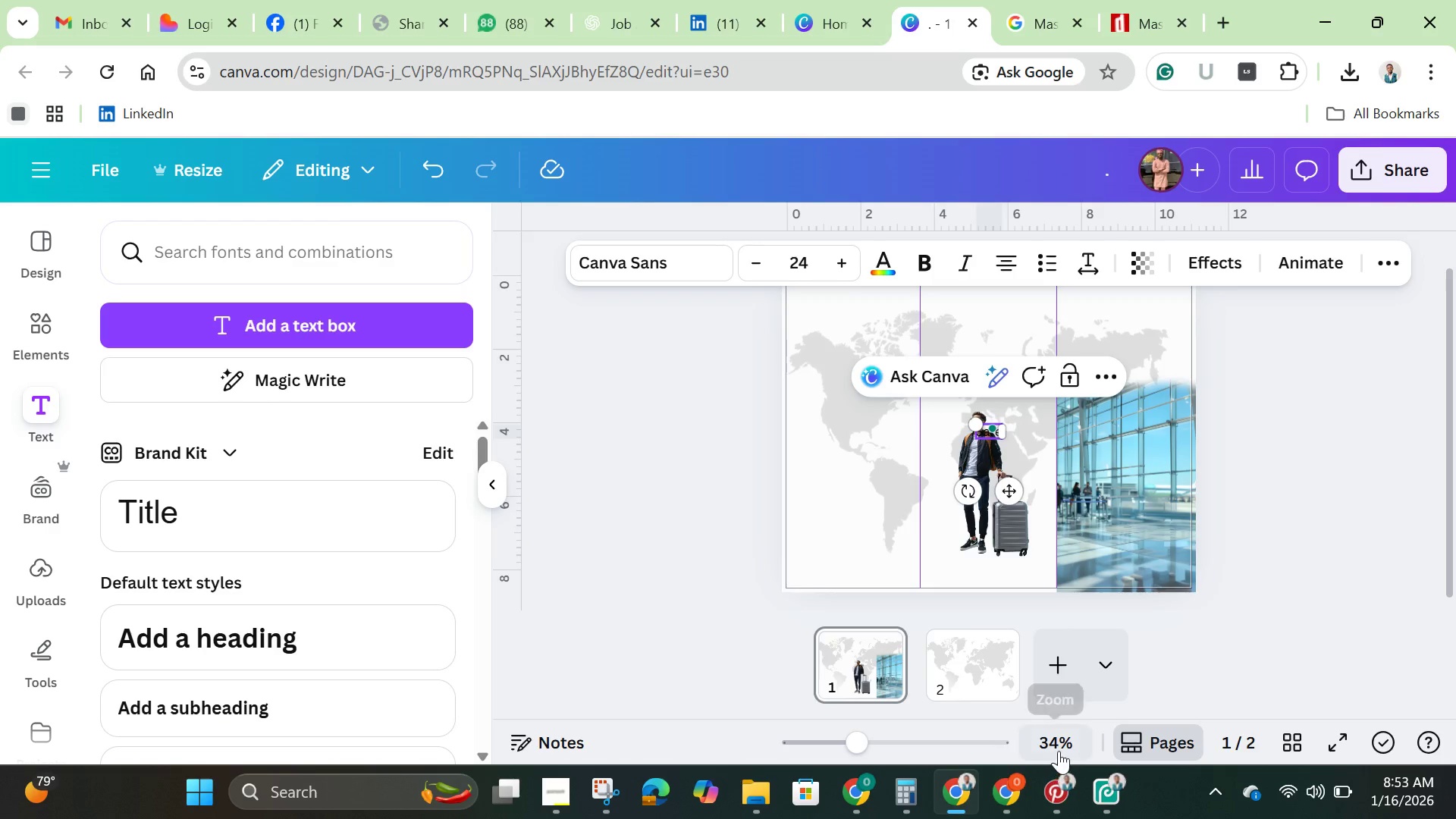 
left_click_drag(start_coordinate=[849, 729], to_coordinate=[890, 757])
 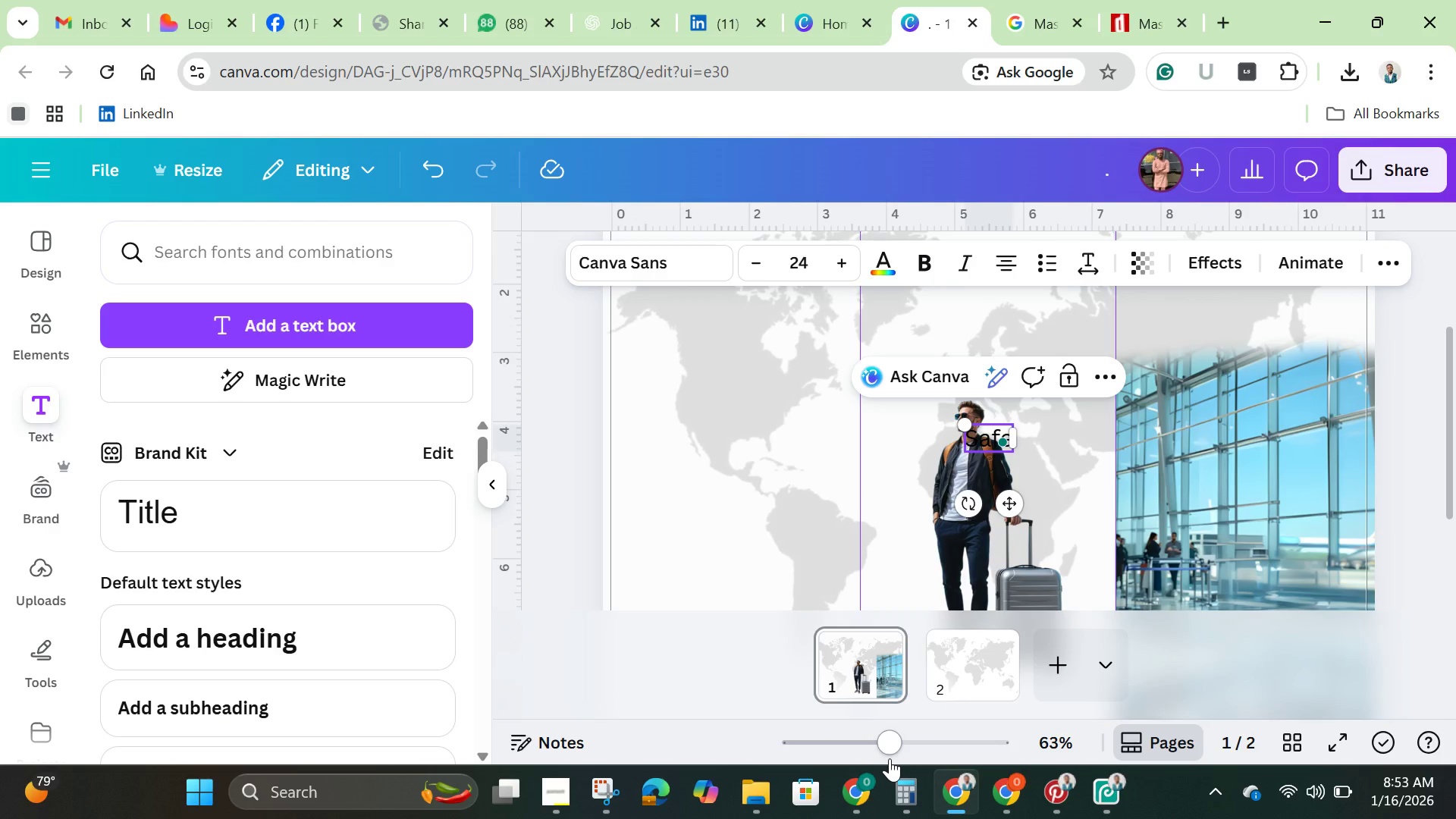 
key(Enter)
 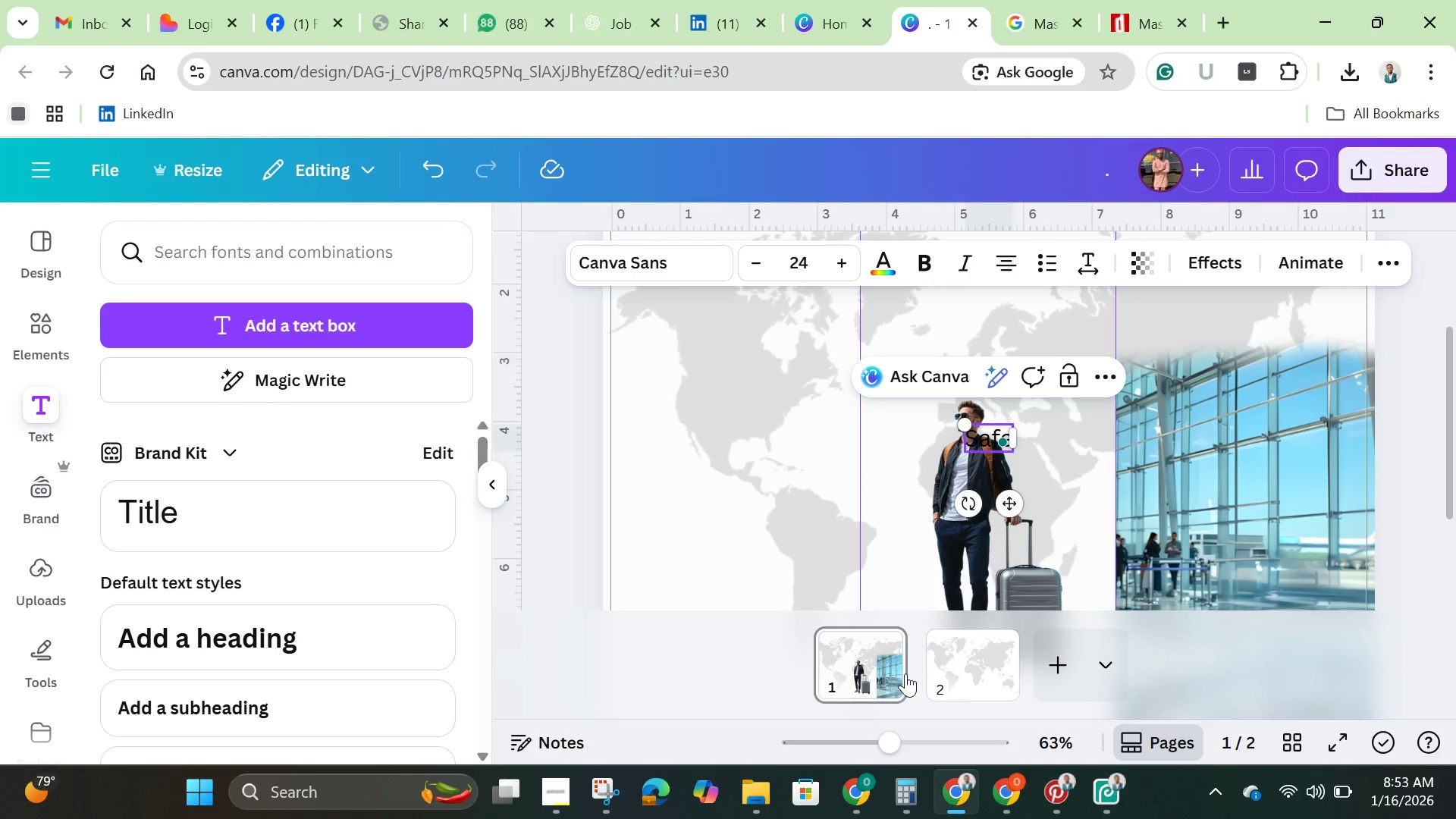 
wait(6.83)
 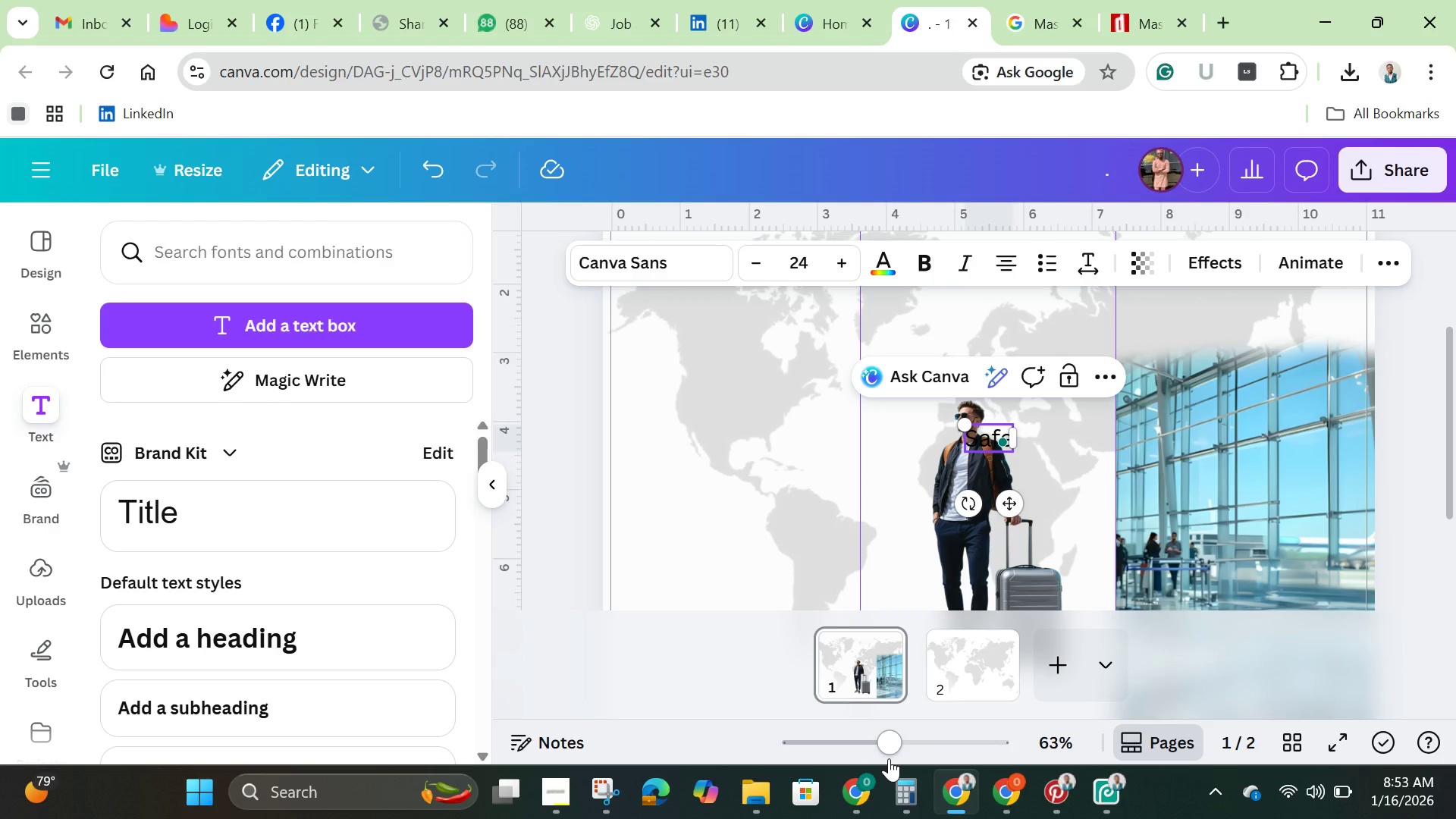 
left_click([993, 438])
 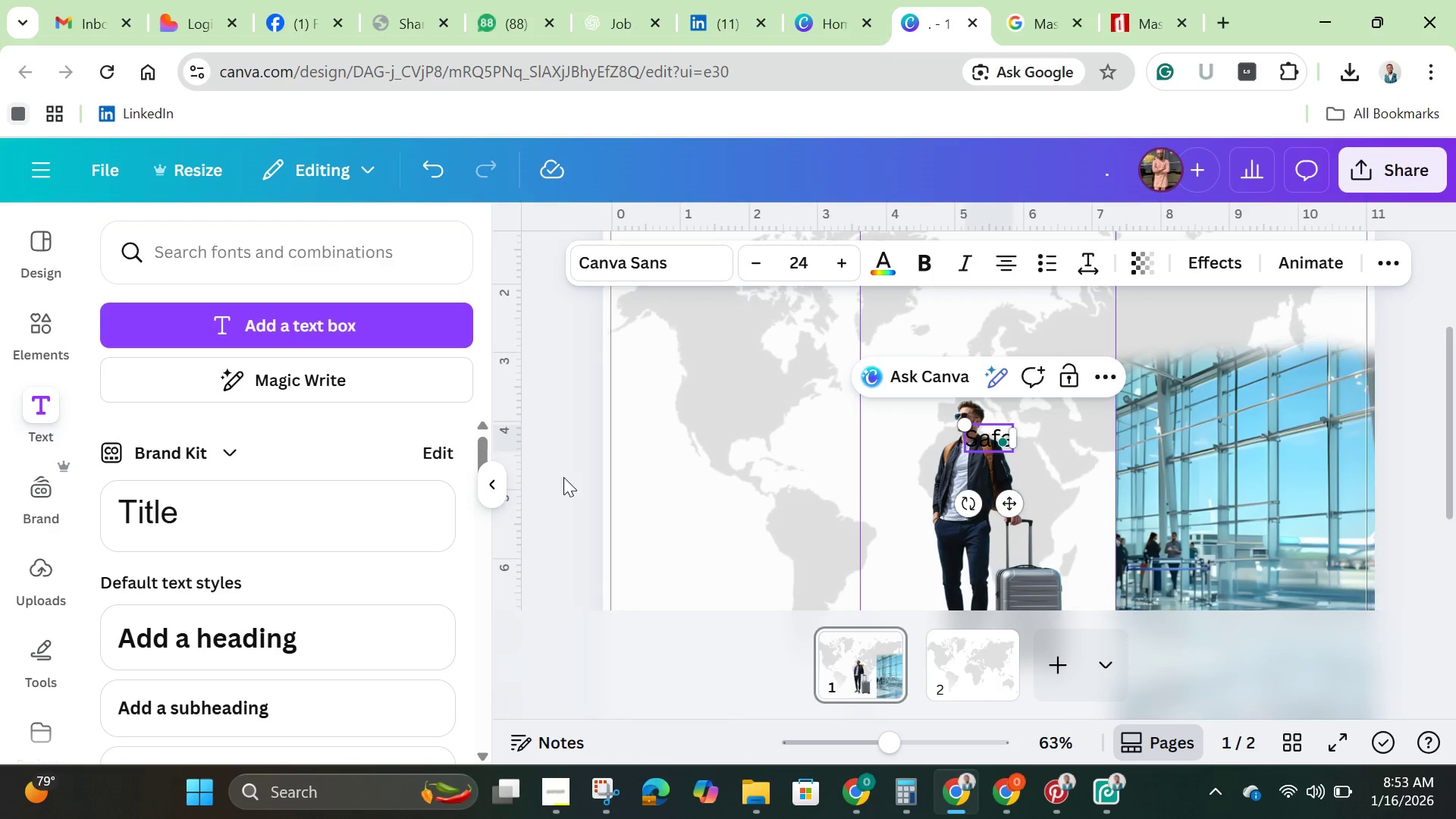 
left_click([563, 477])
 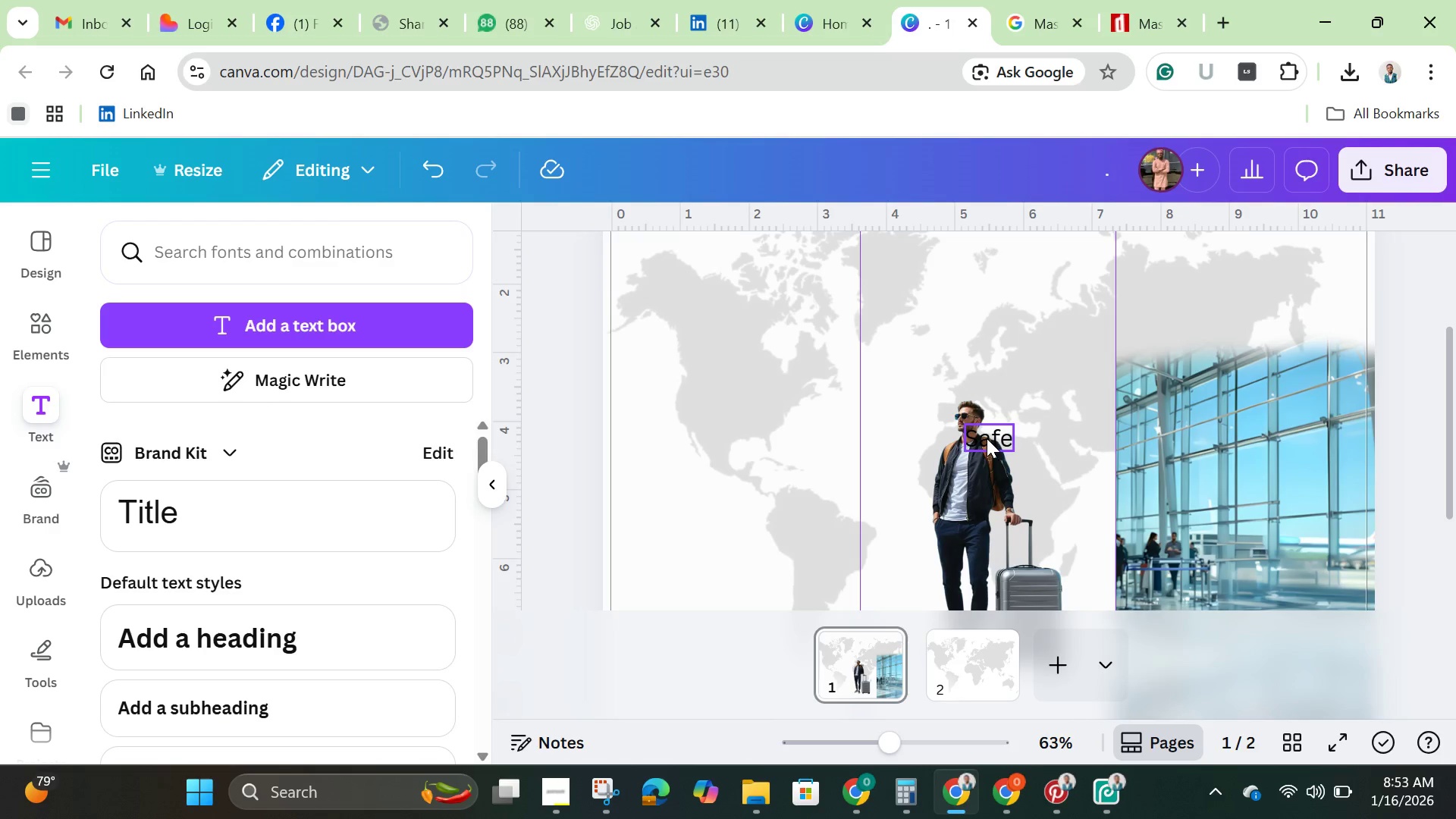 
left_click([987, 438])
 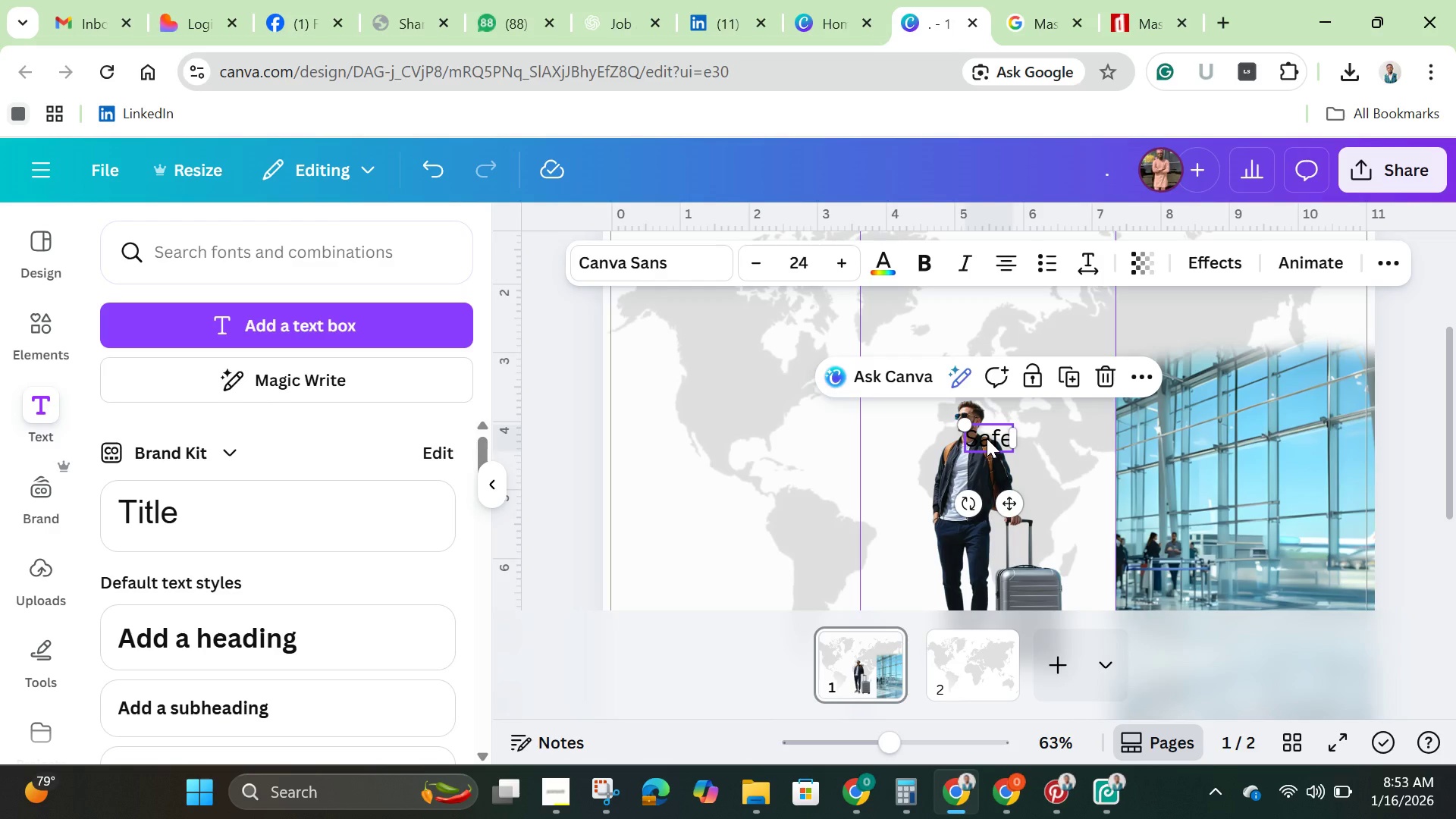 
left_click([987, 438])
 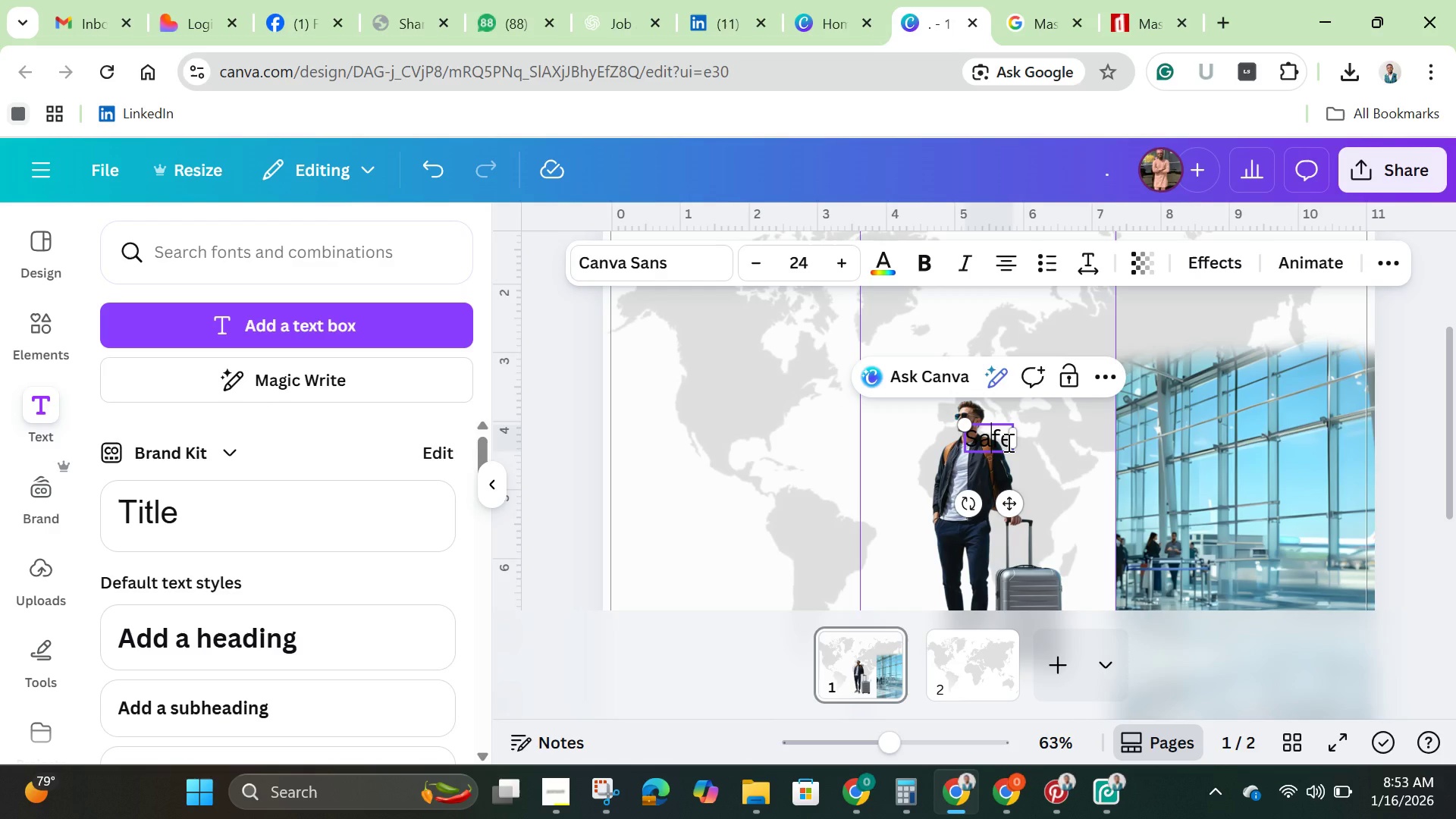 
key(ArrowRight)
 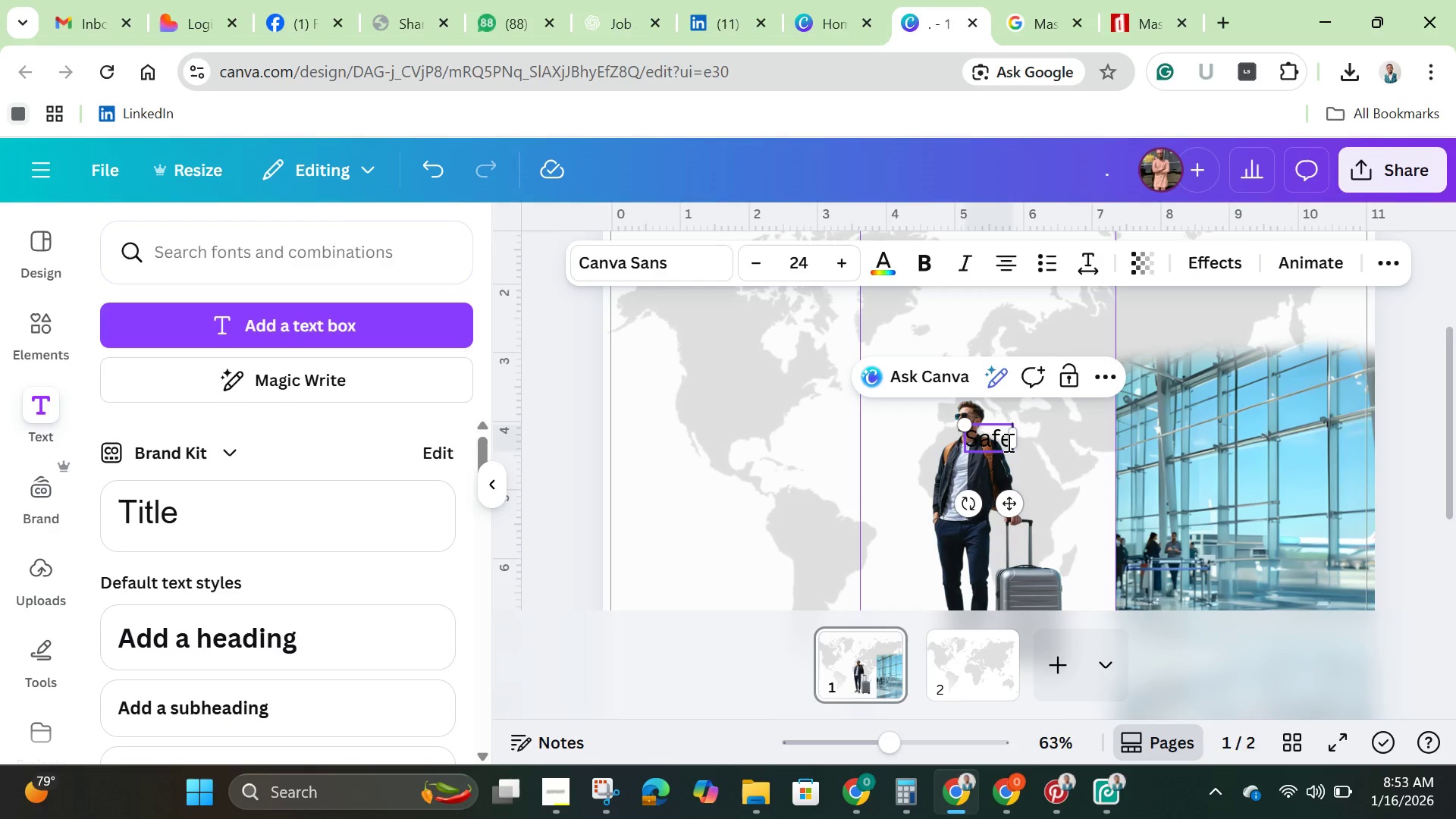 
key(ArrowRight)
 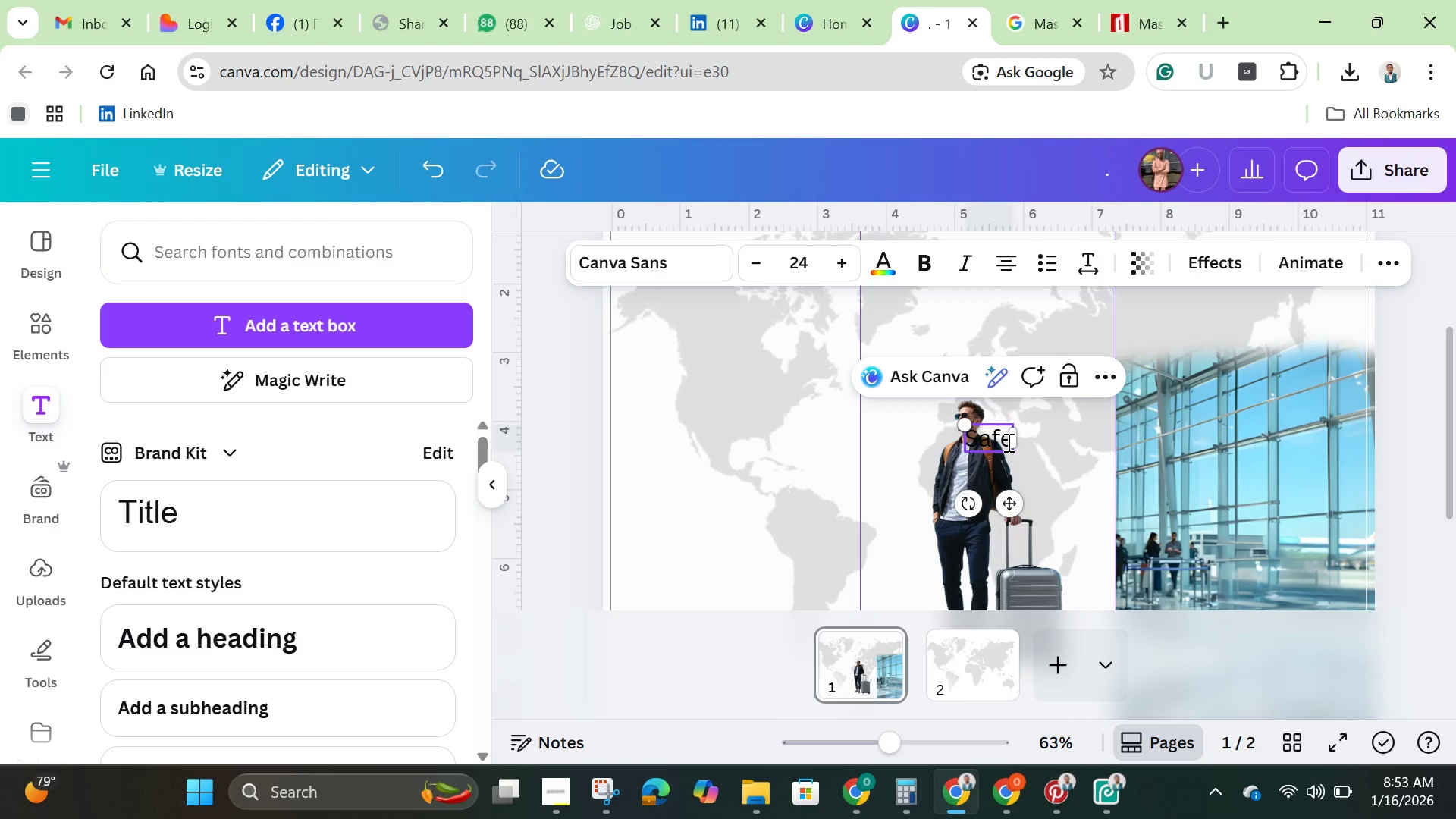 
key(Enter)
 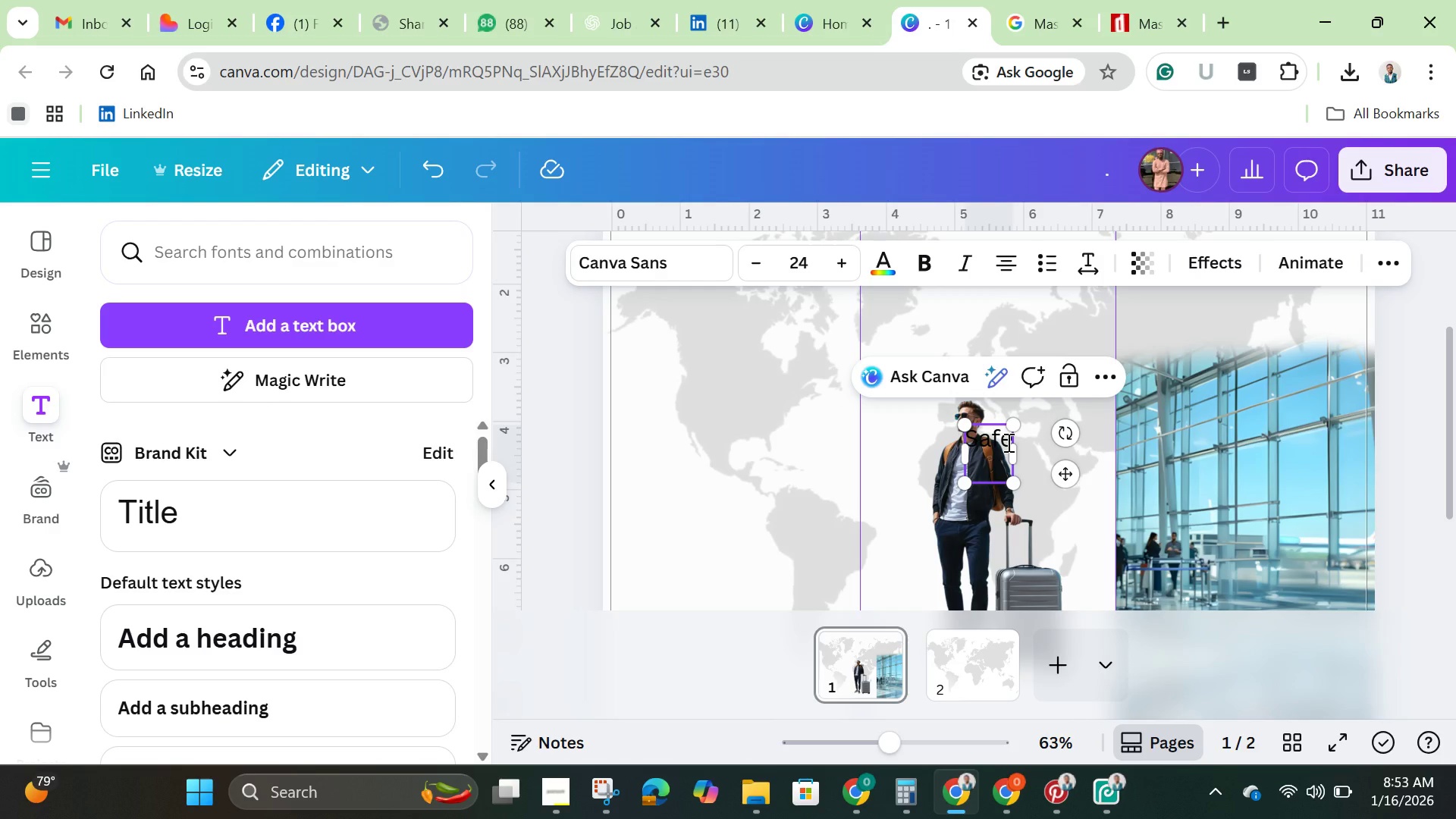 
type(Traveler)
 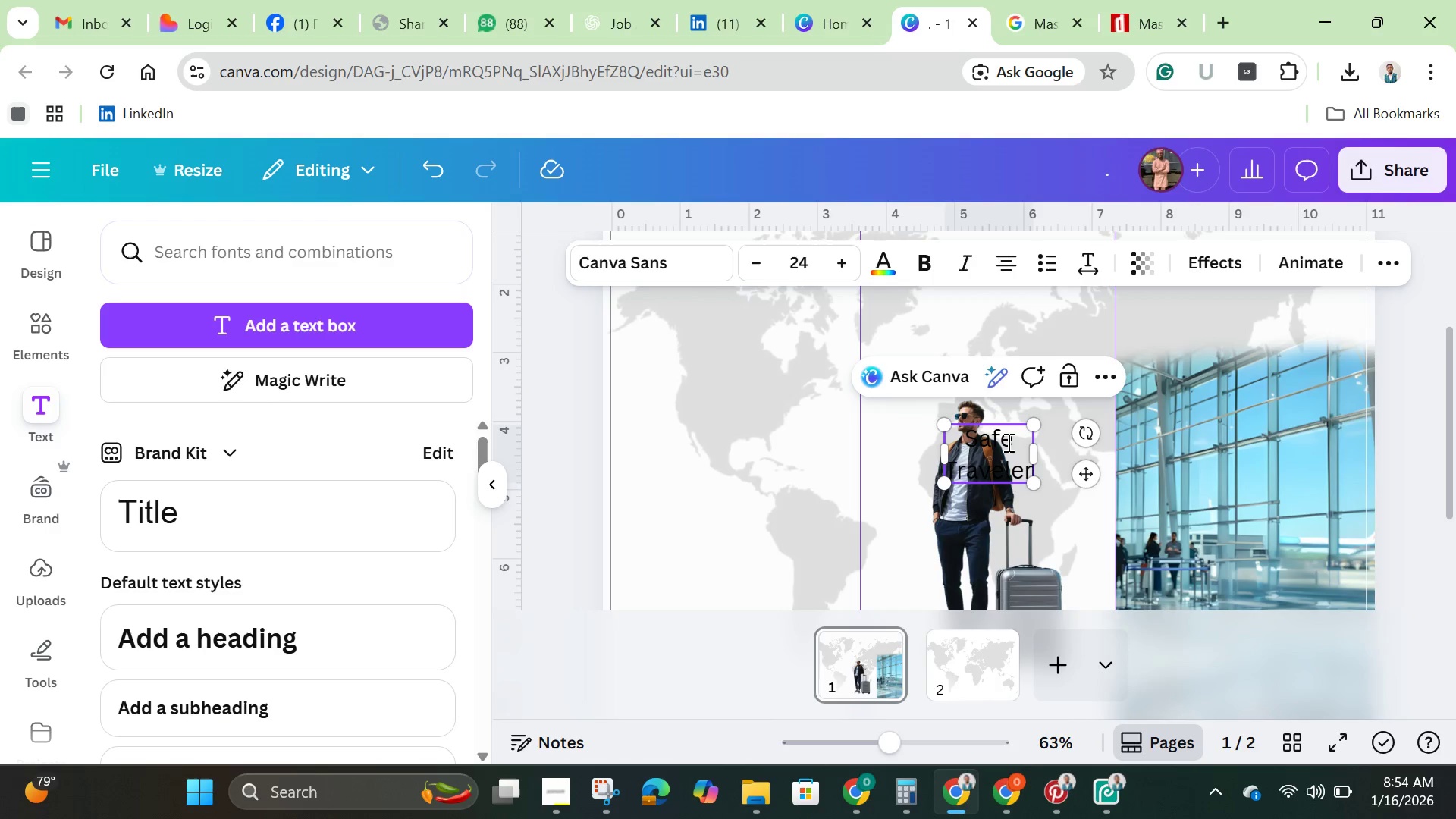 
key(Enter)
 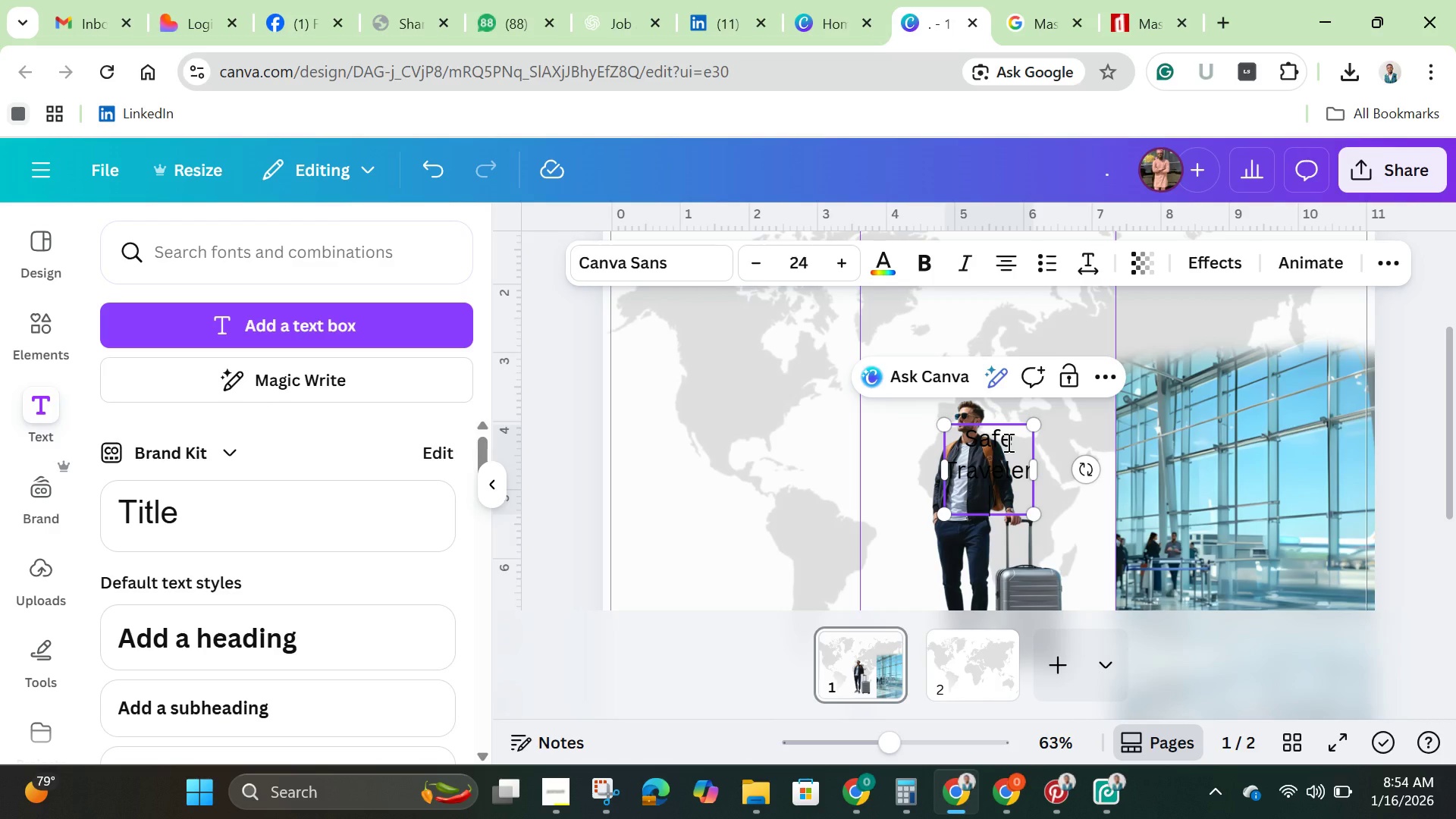 
key(Shift+C)
 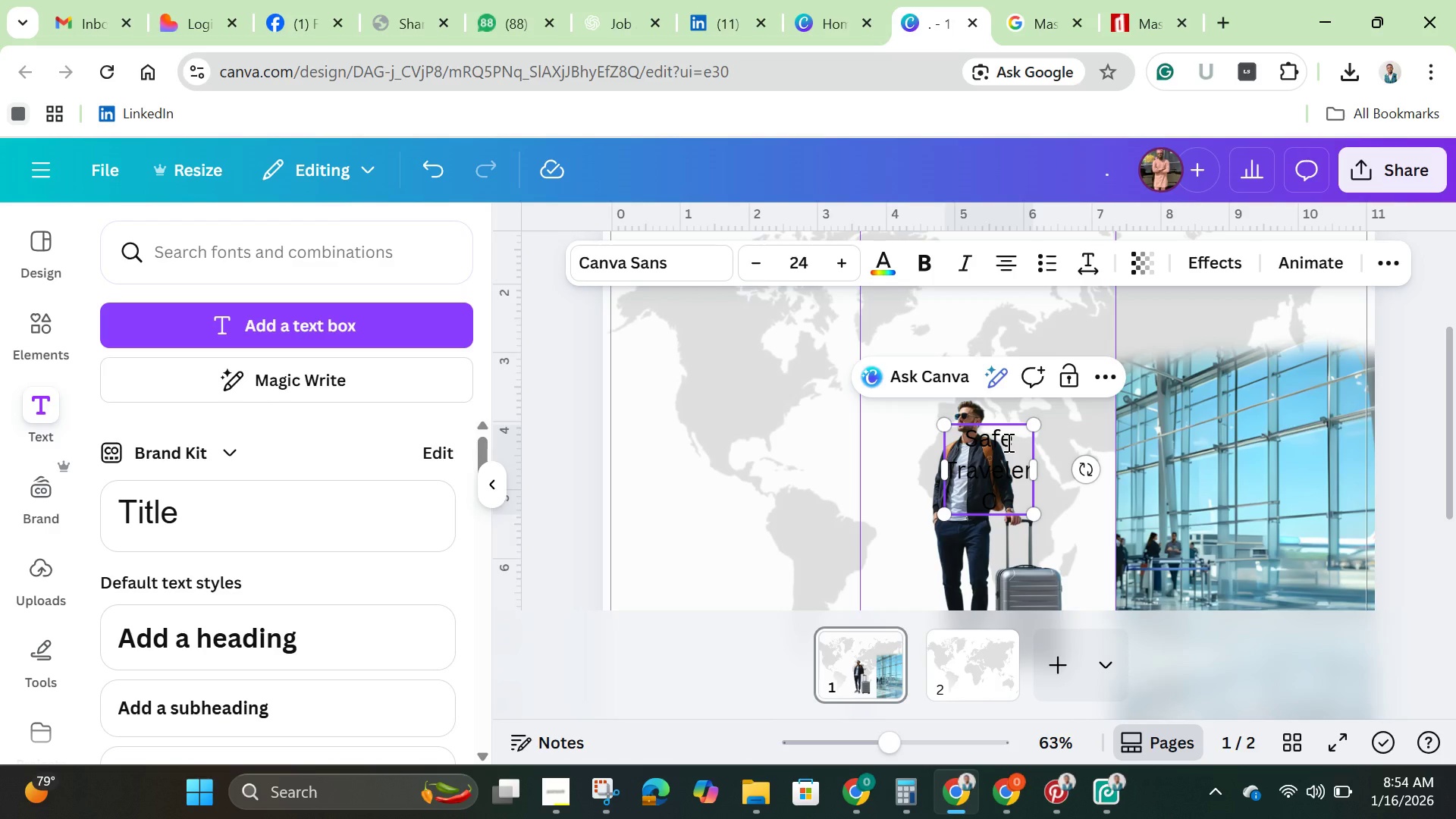 
wait(5.3)
 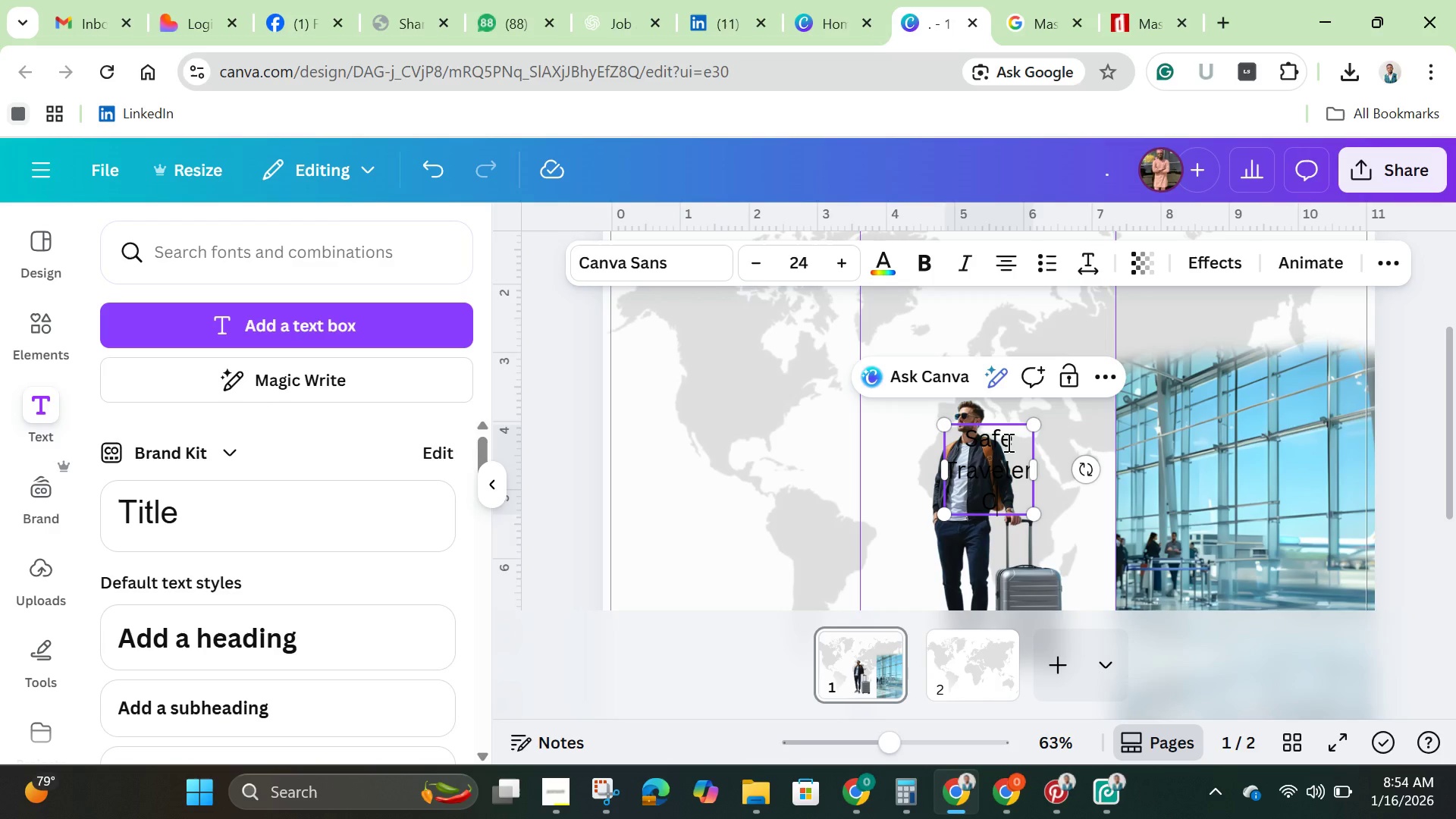 
type(onsultation)
 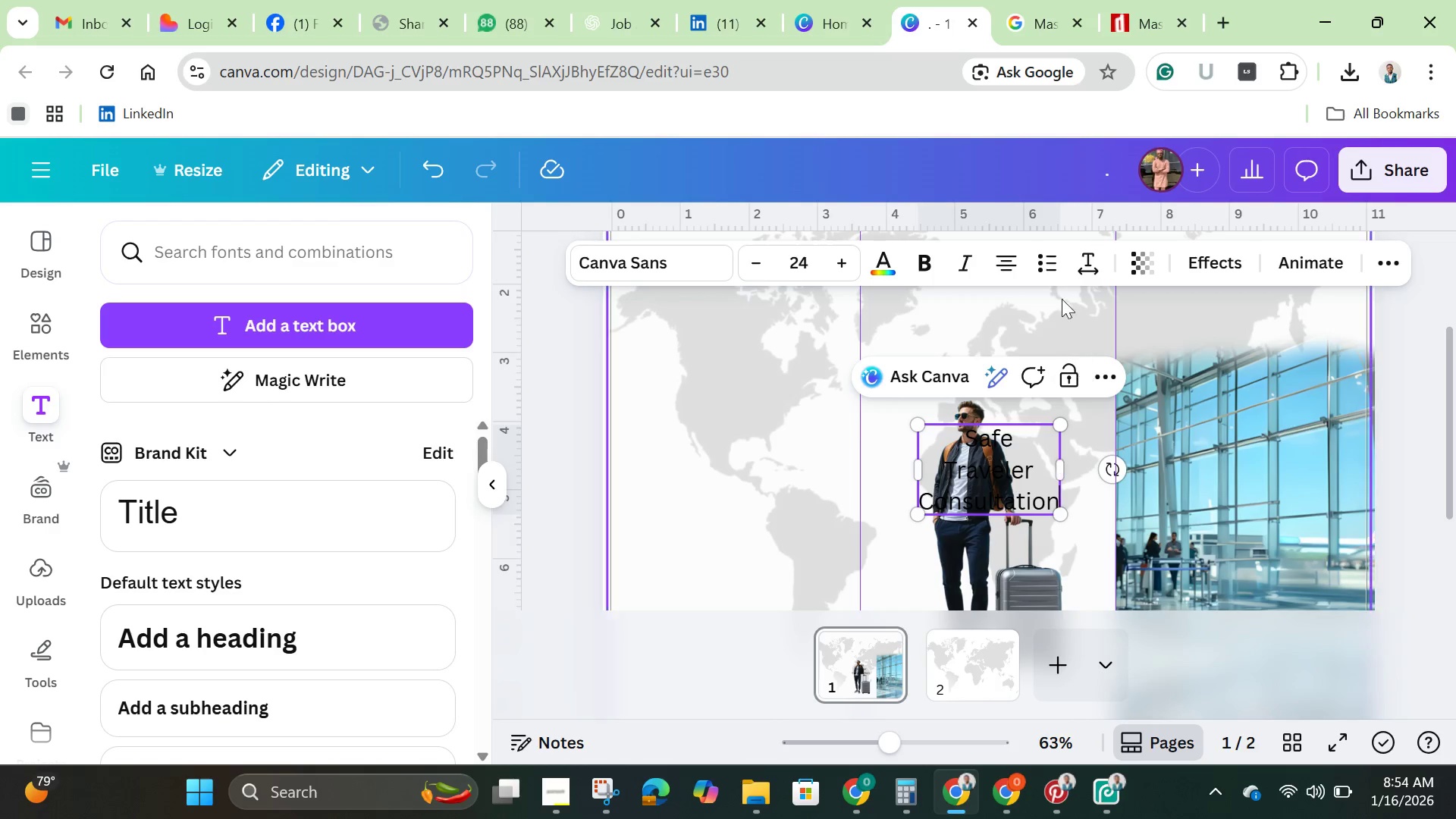 
left_click([998, 264])
 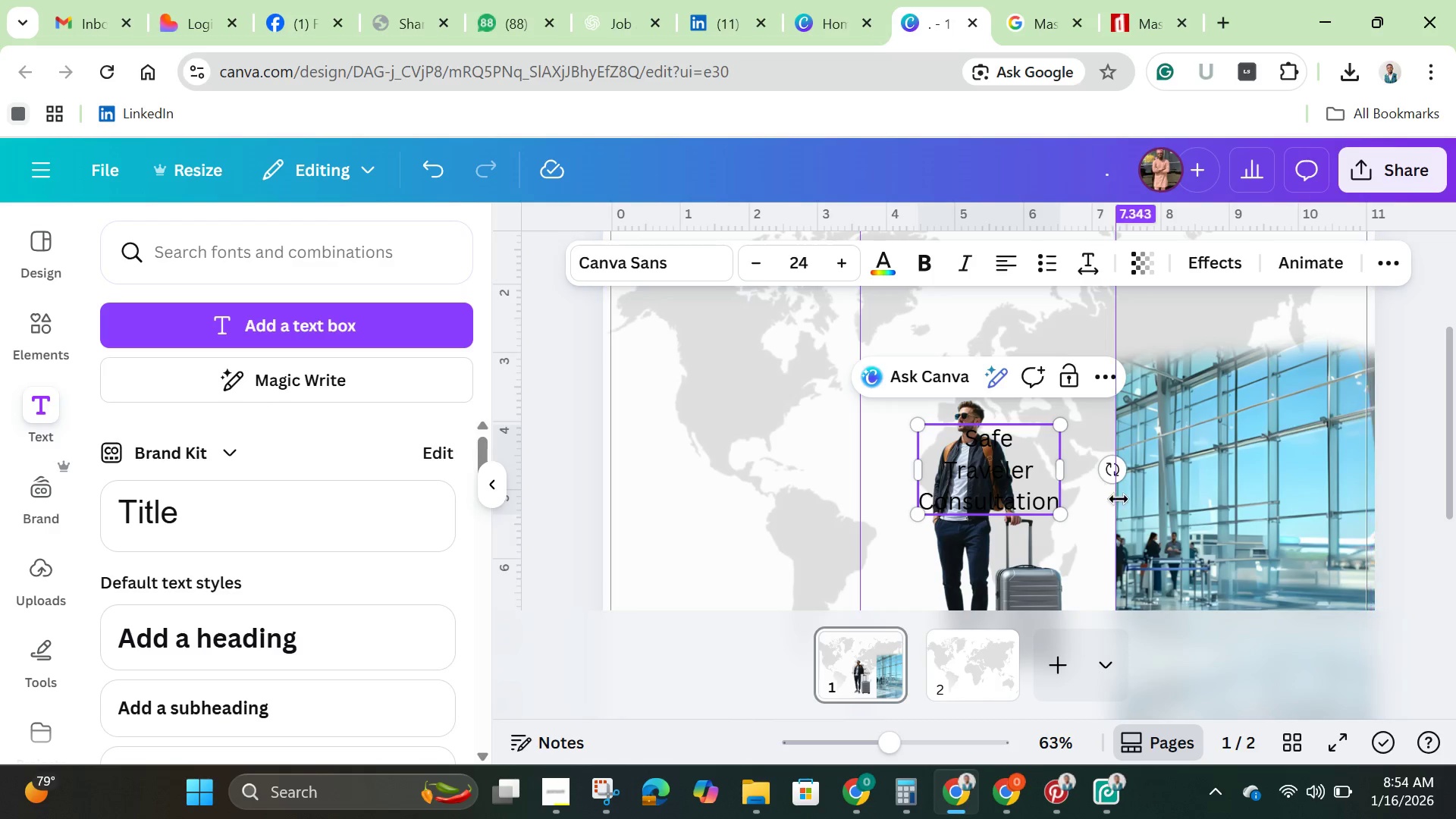 
left_click([1121, 500])
 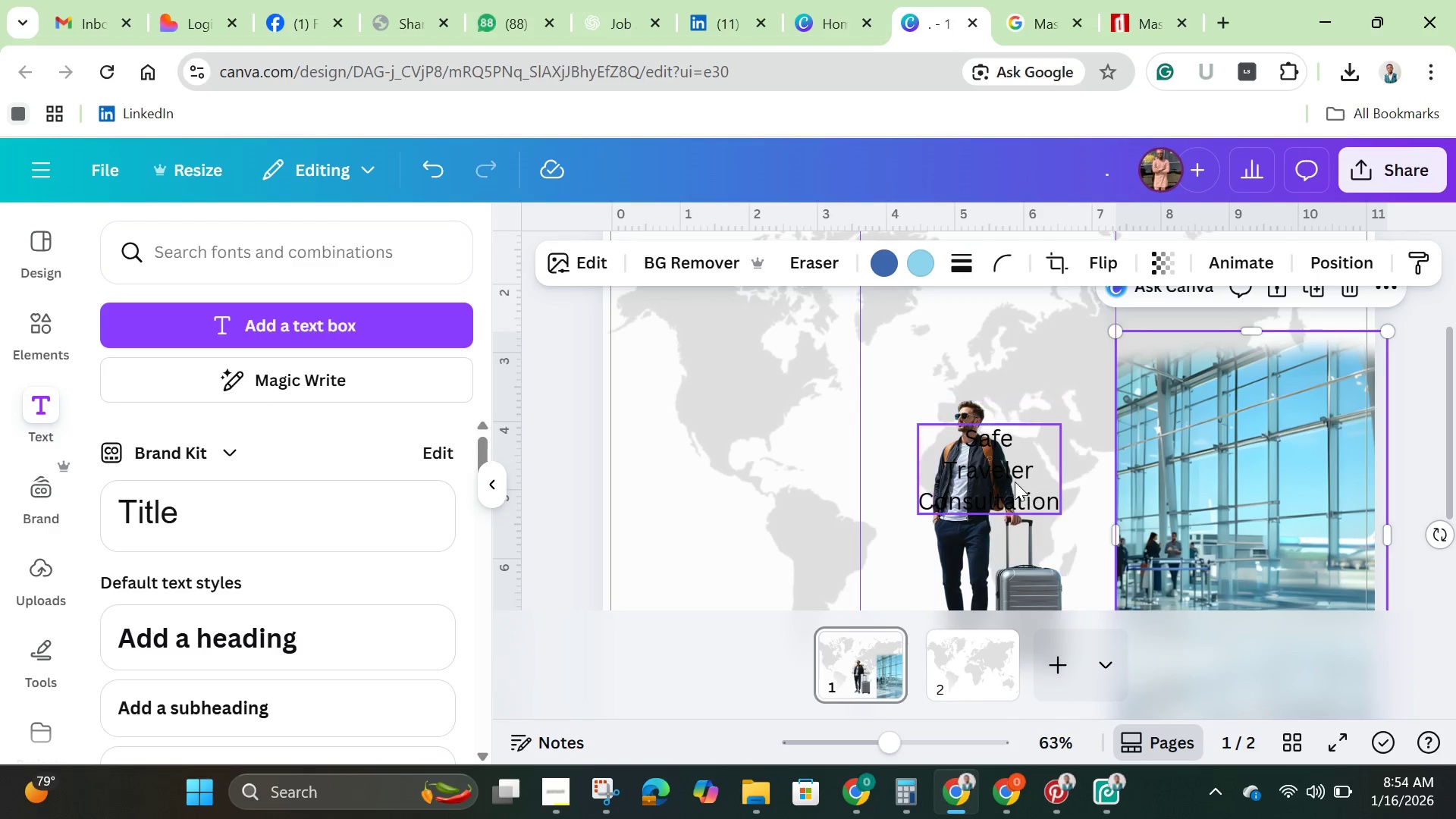 
left_click([1015, 480])
 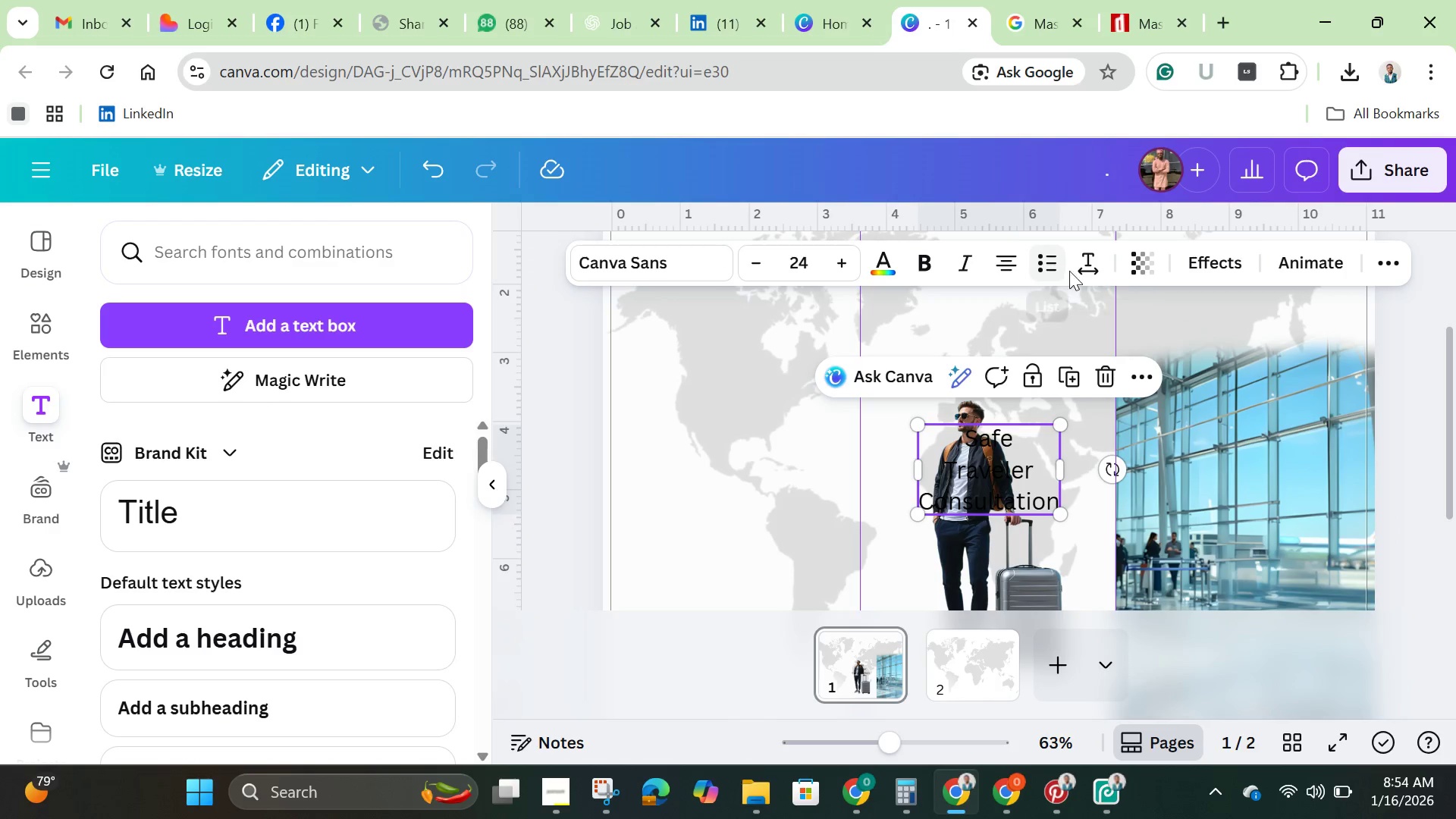 
left_click([1078, 265])
 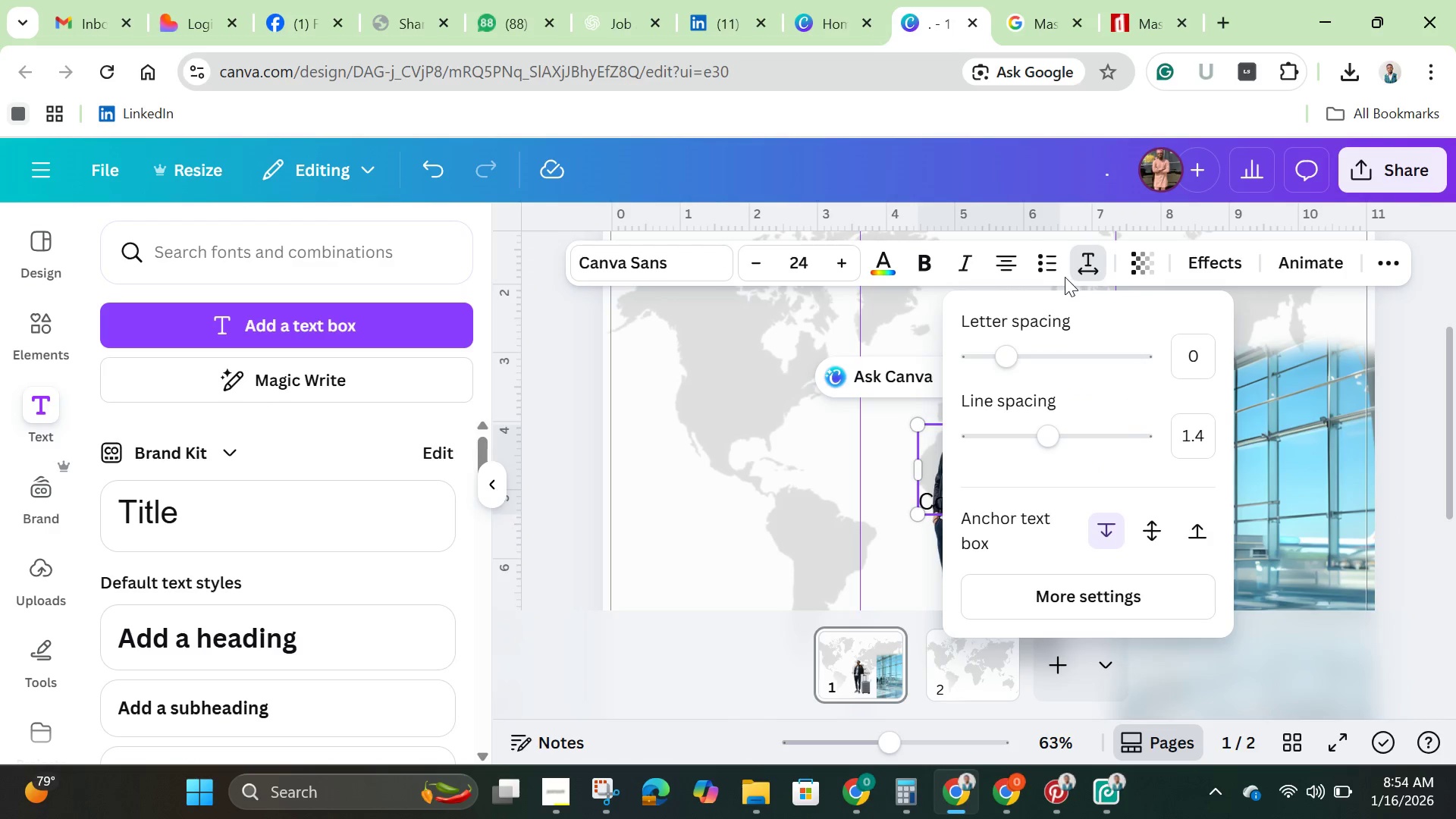 
left_click([1012, 267])
 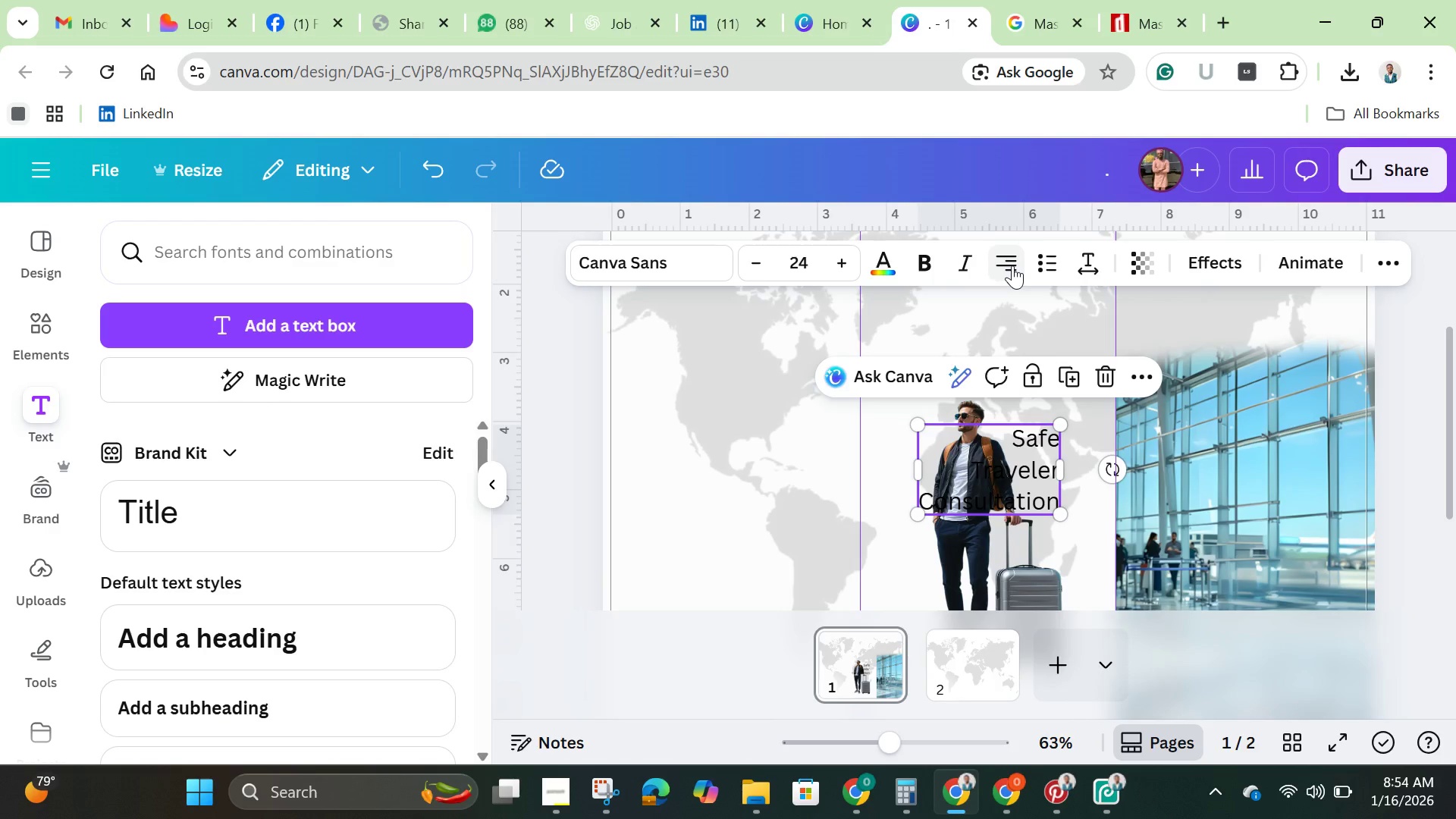 
left_click([1012, 265])
 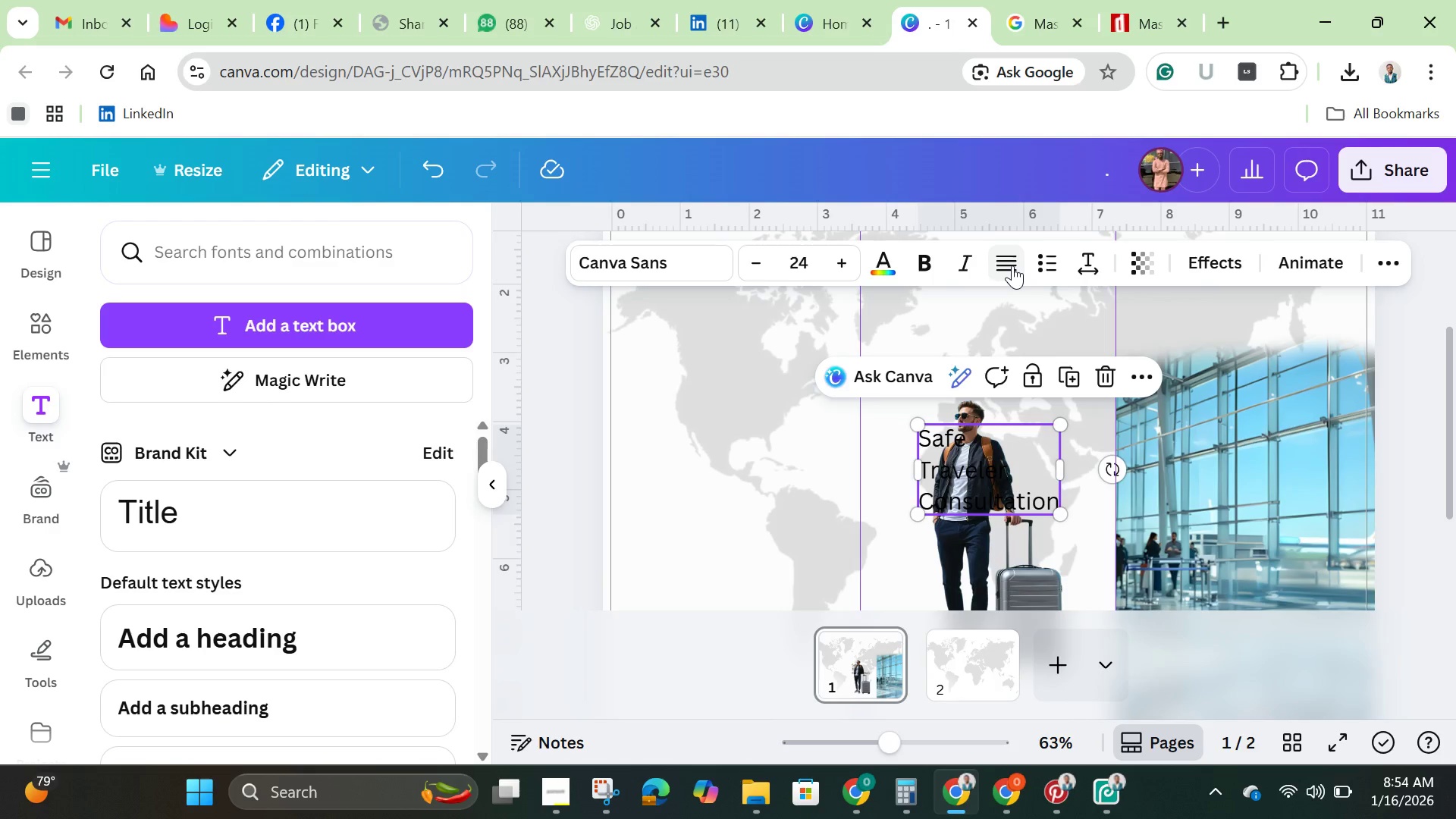 
left_click([1012, 265])
 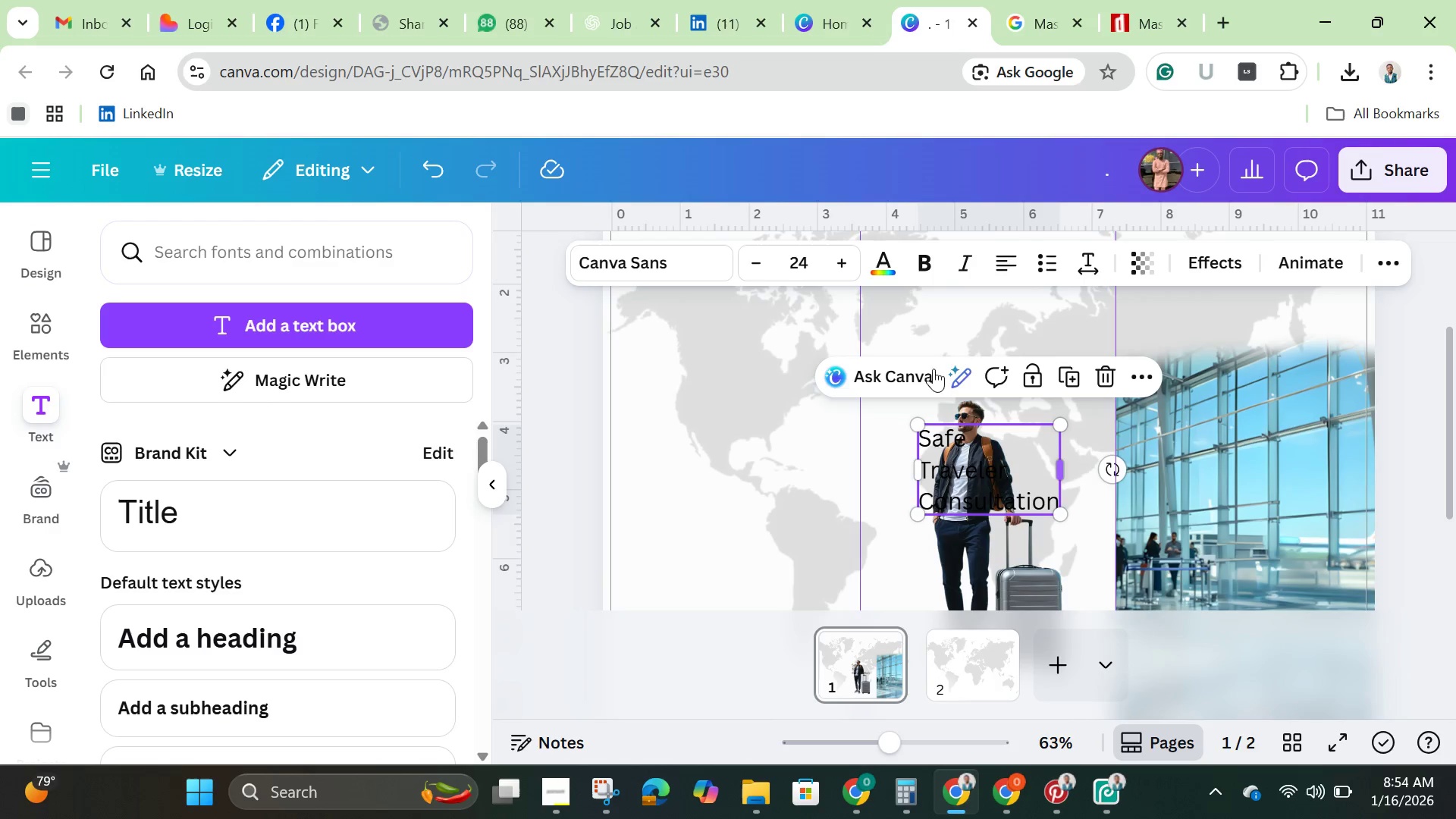 
left_click([931, 253])
 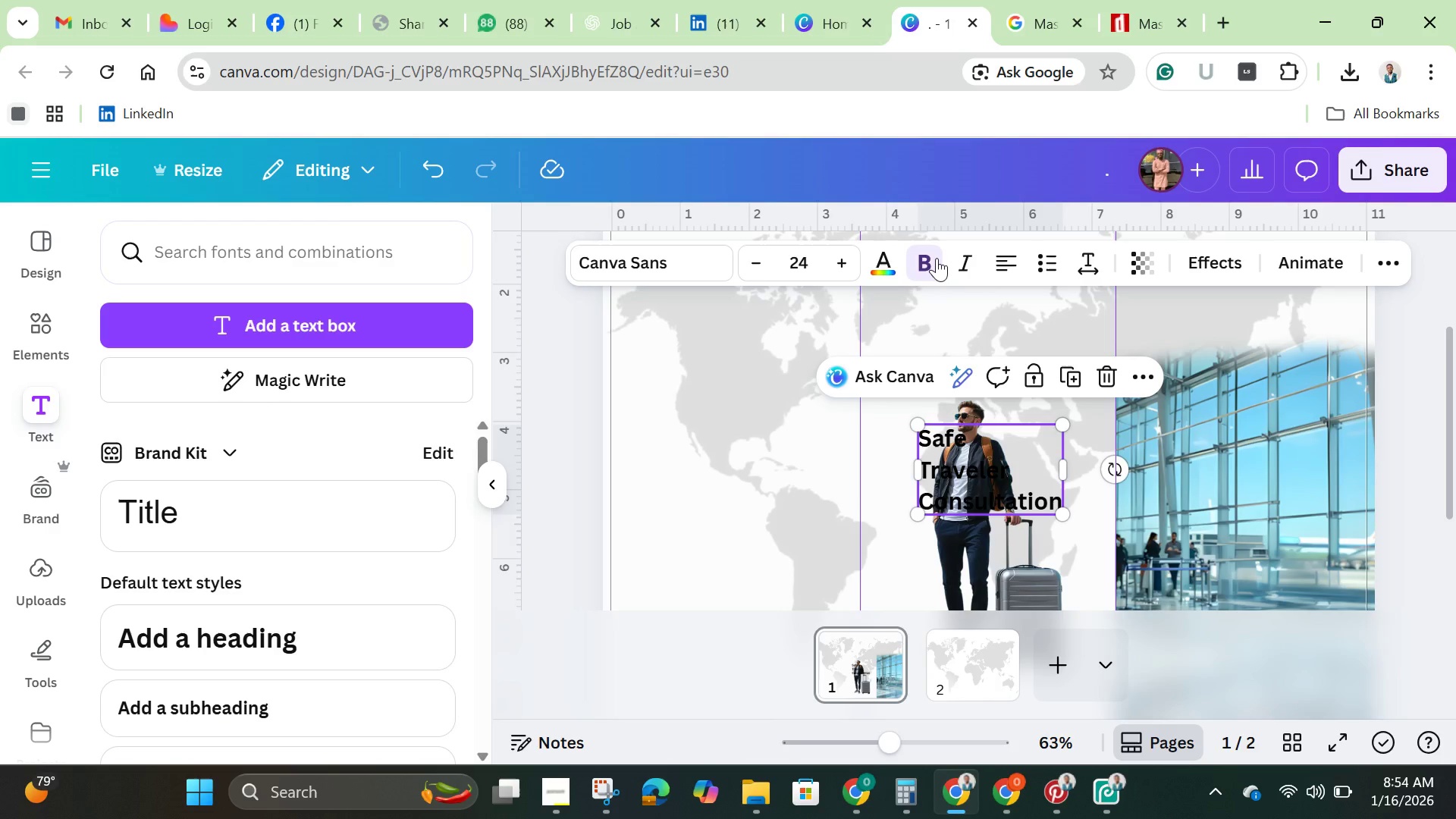 
wait(23.2)
 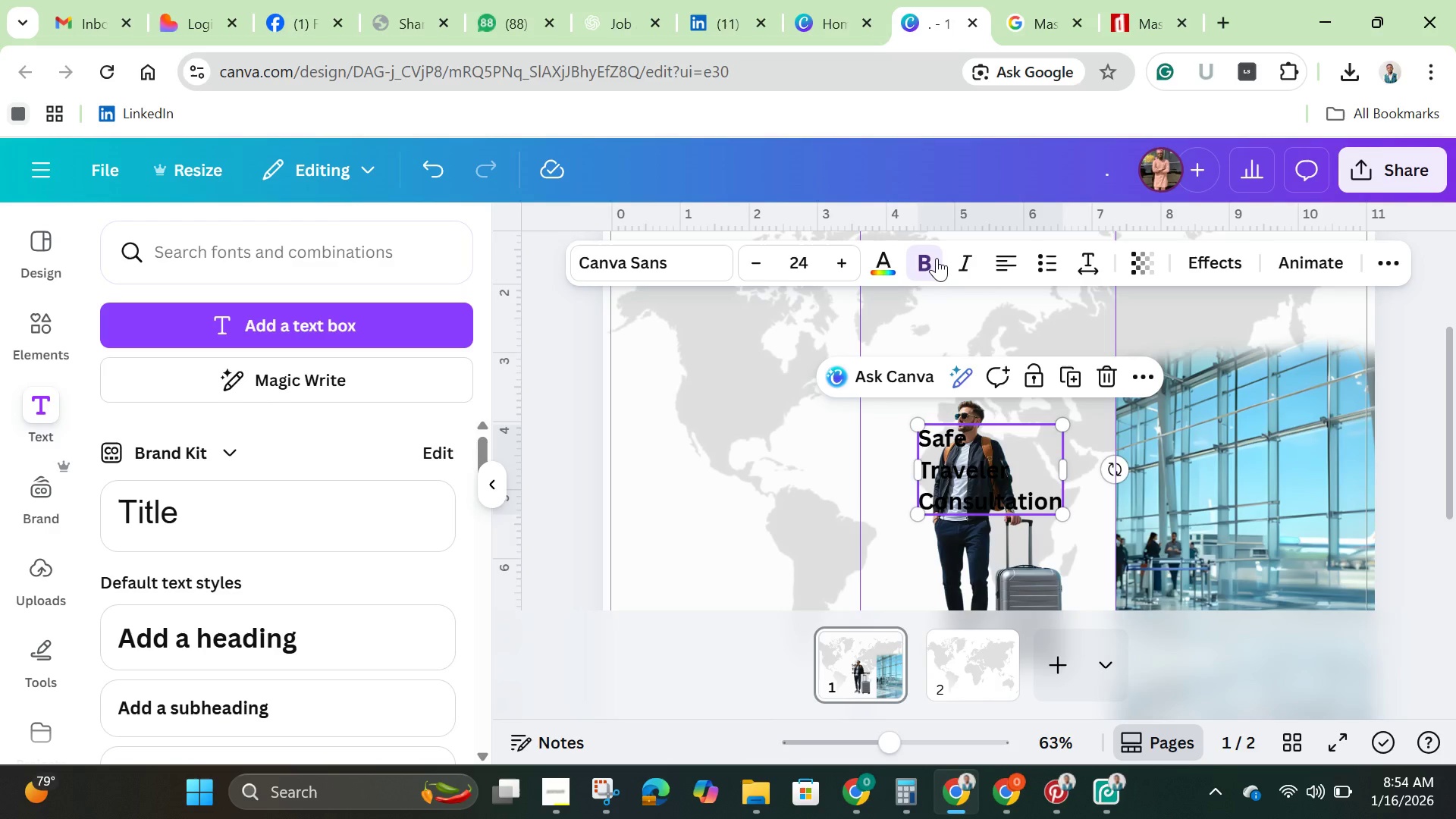 
left_click_drag(start_coordinate=[983, 486], to_coordinate=[1223, 408])
 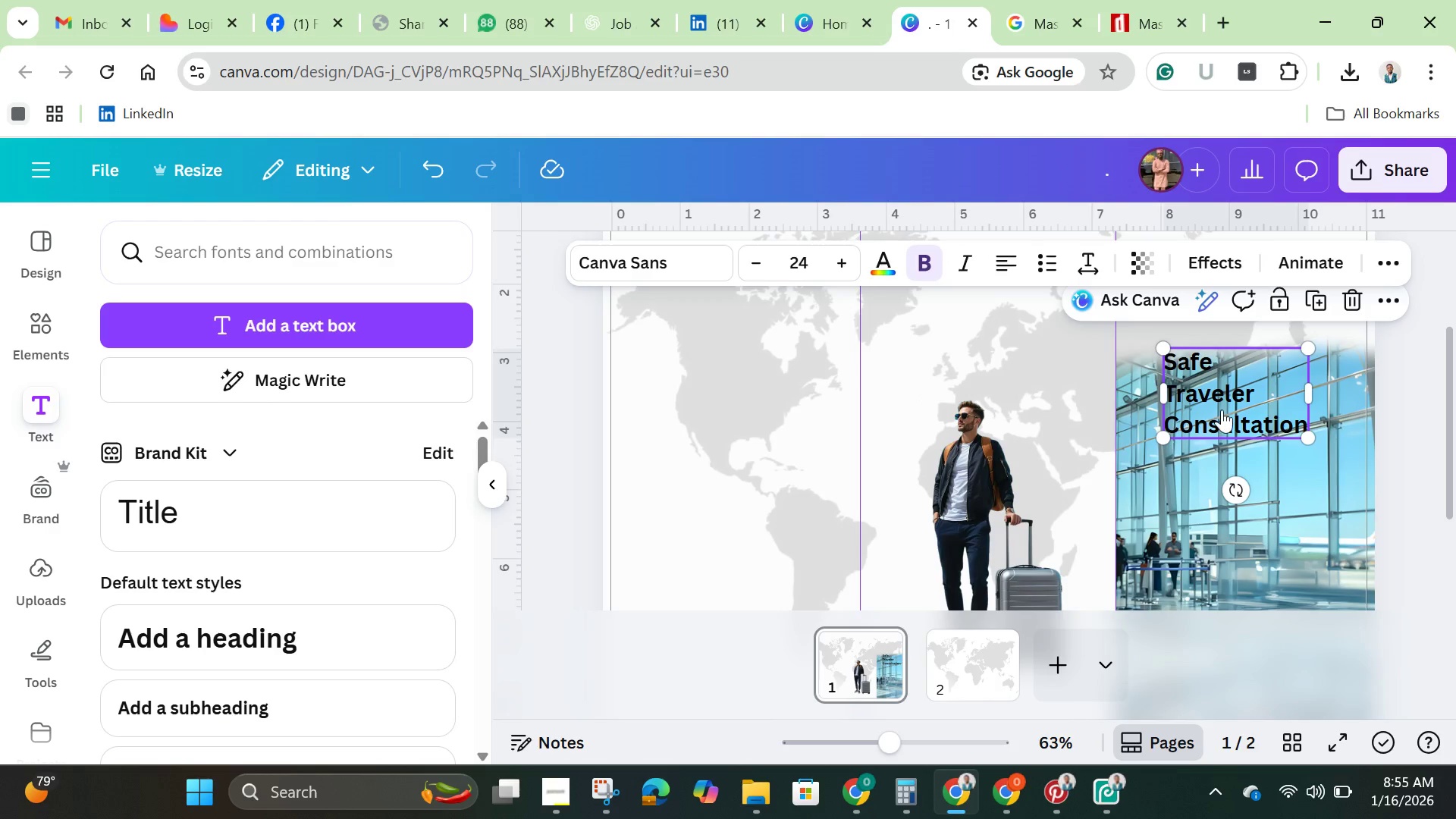 
scroll: coordinate [1222, 410], scroll_direction: up, amount: 1.0
 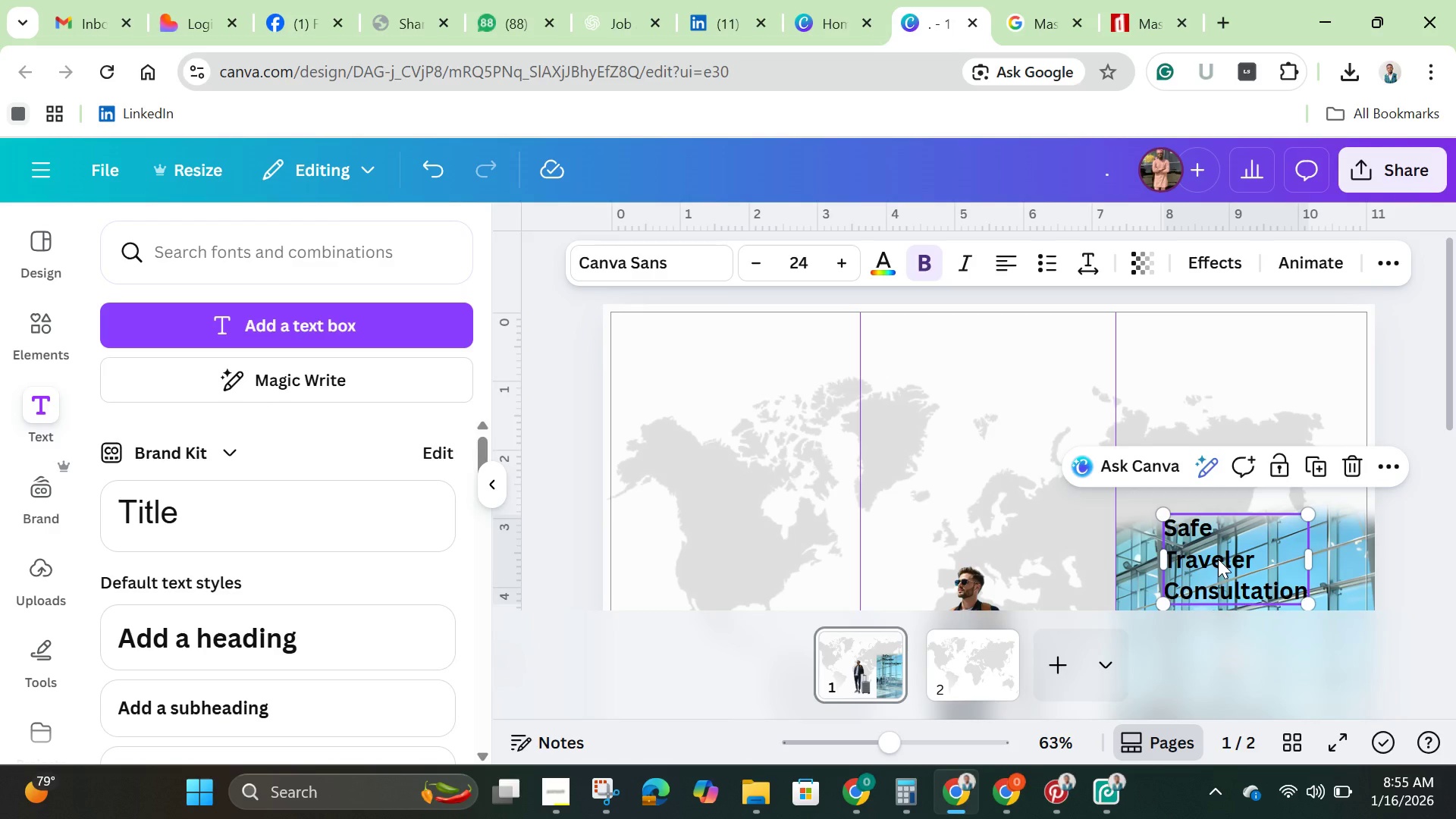 
left_click_drag(start_coordinate=[1218, 559], to_coordinate=[1169, 361])
 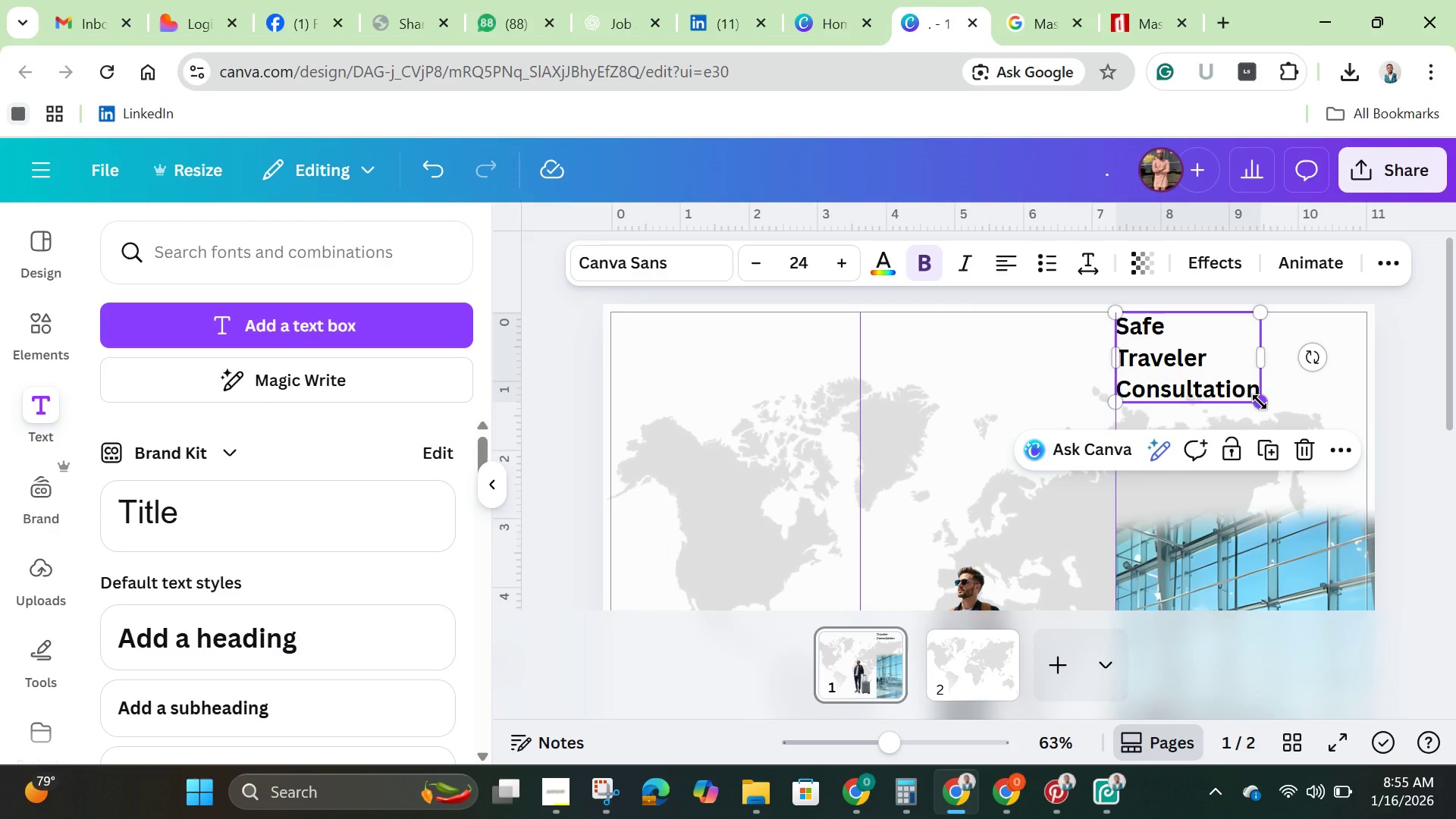 
wait(13.78)
 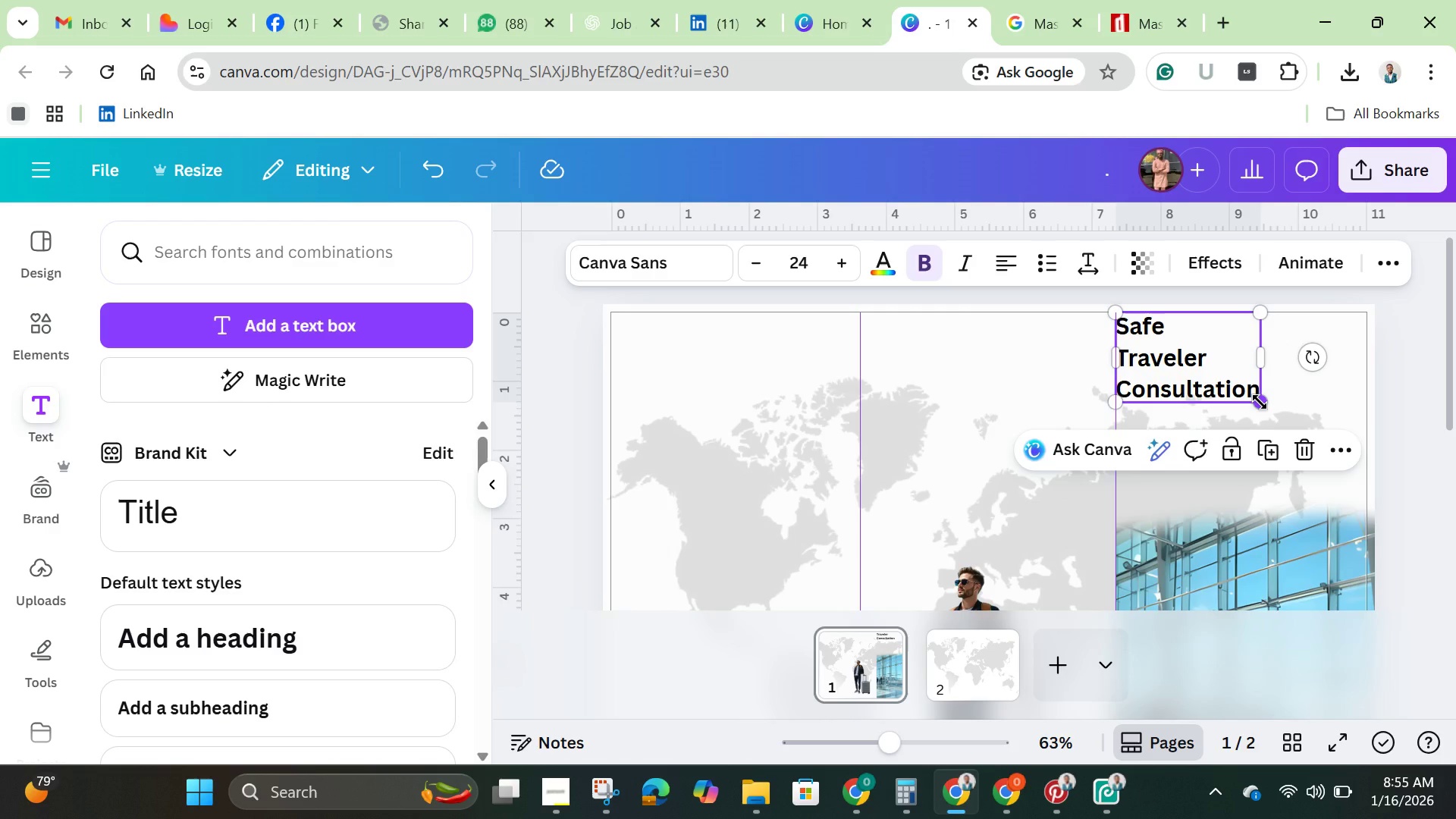 
left_click_drag(start_coordinate=[1266, 407], to_coordinate=[1352, 493])
 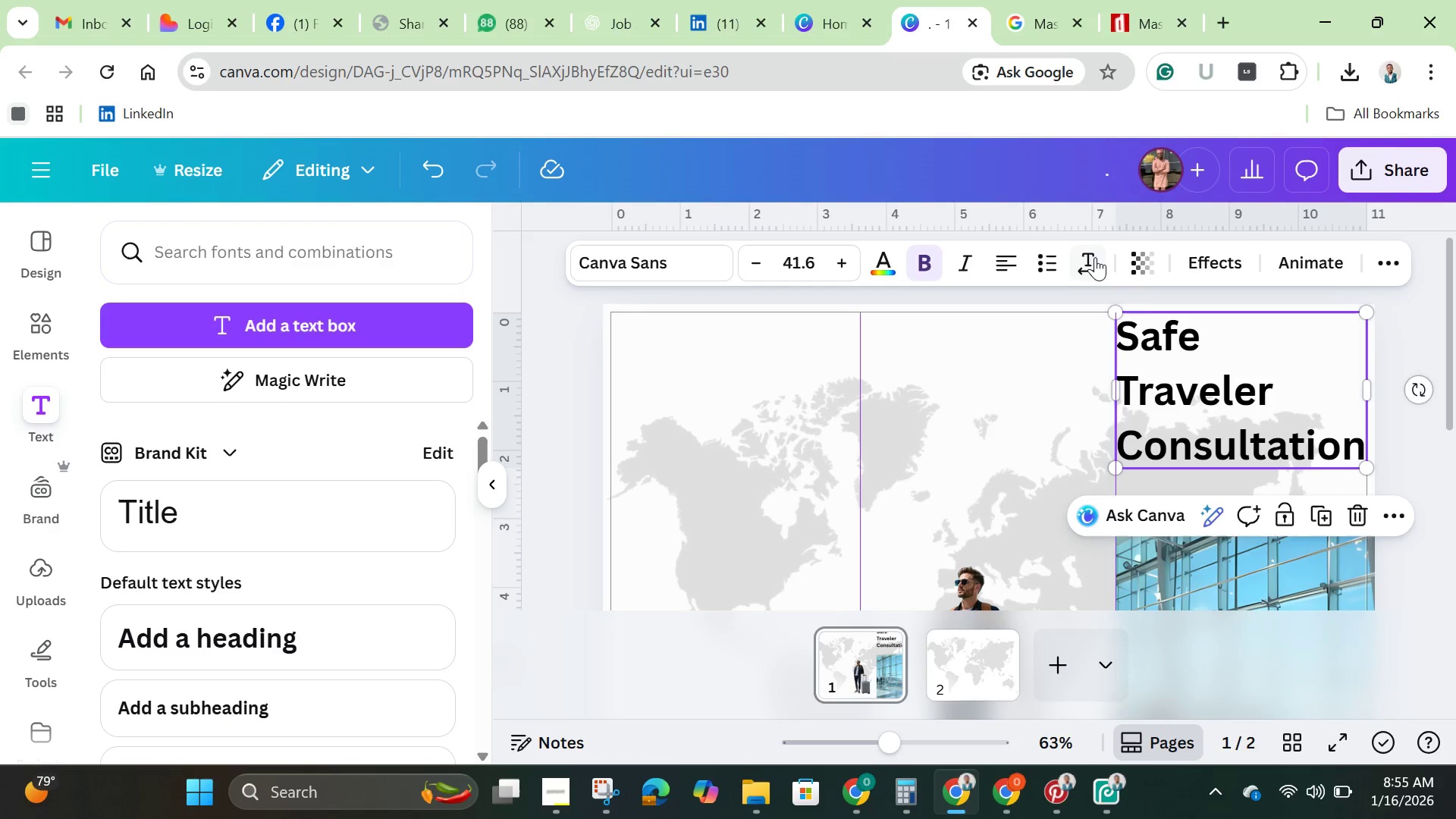 
left_click([1094, 257])
 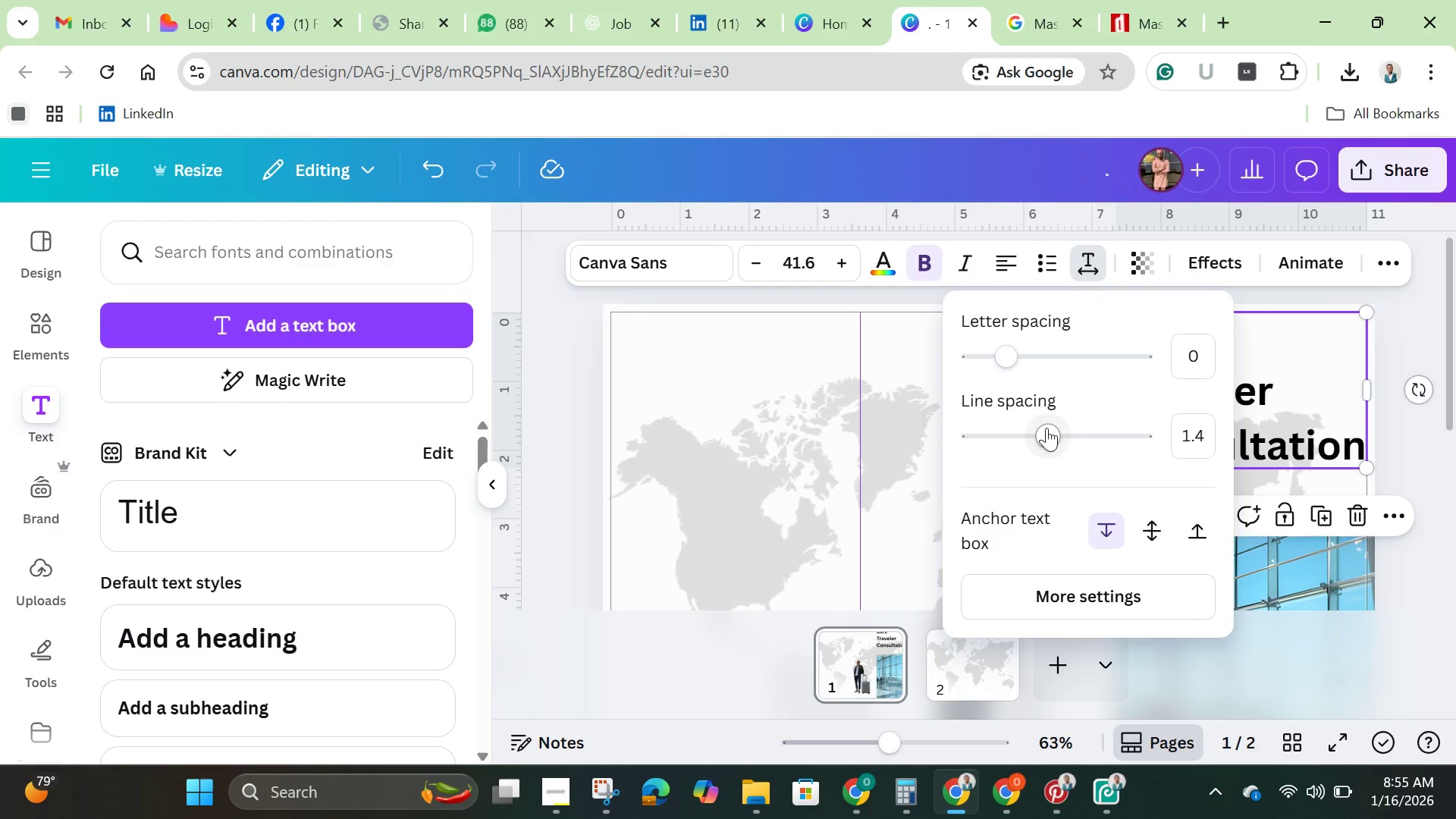 
left_click_drag(start_coordinate=[1043, 429], to_coordinate=[1010, 432])
 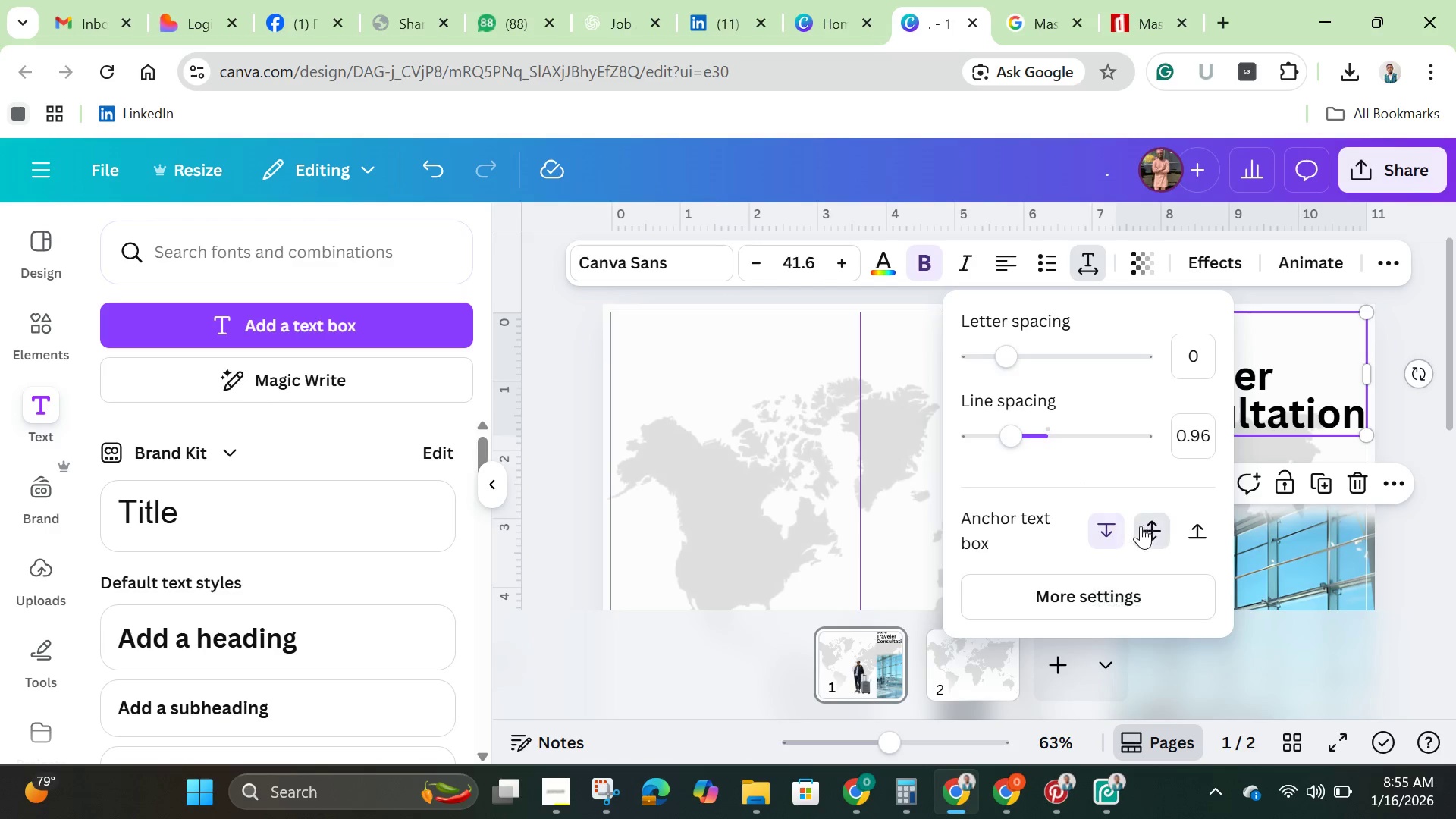 
left_click([883, 495])
 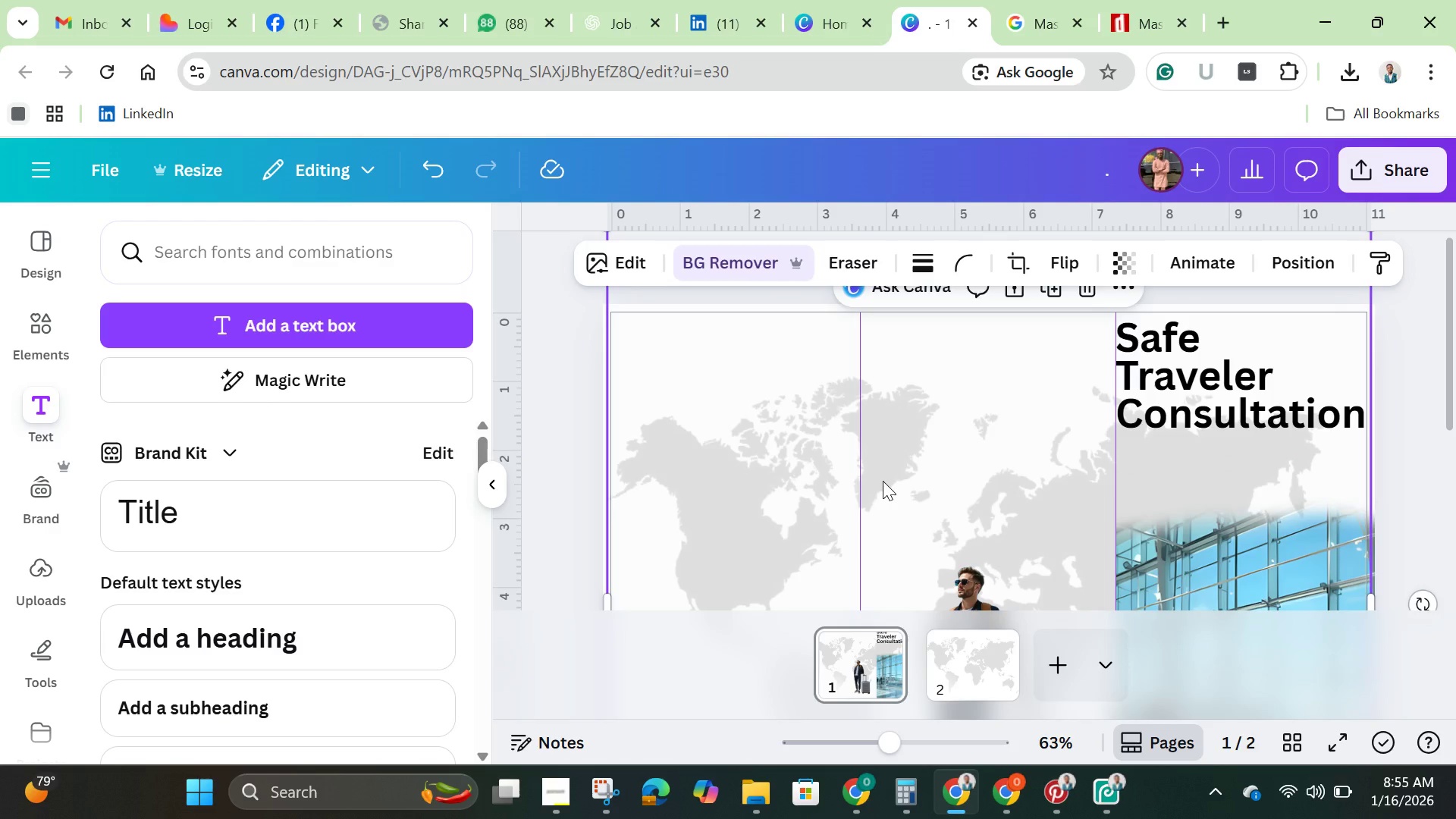 
wait(10.0)
 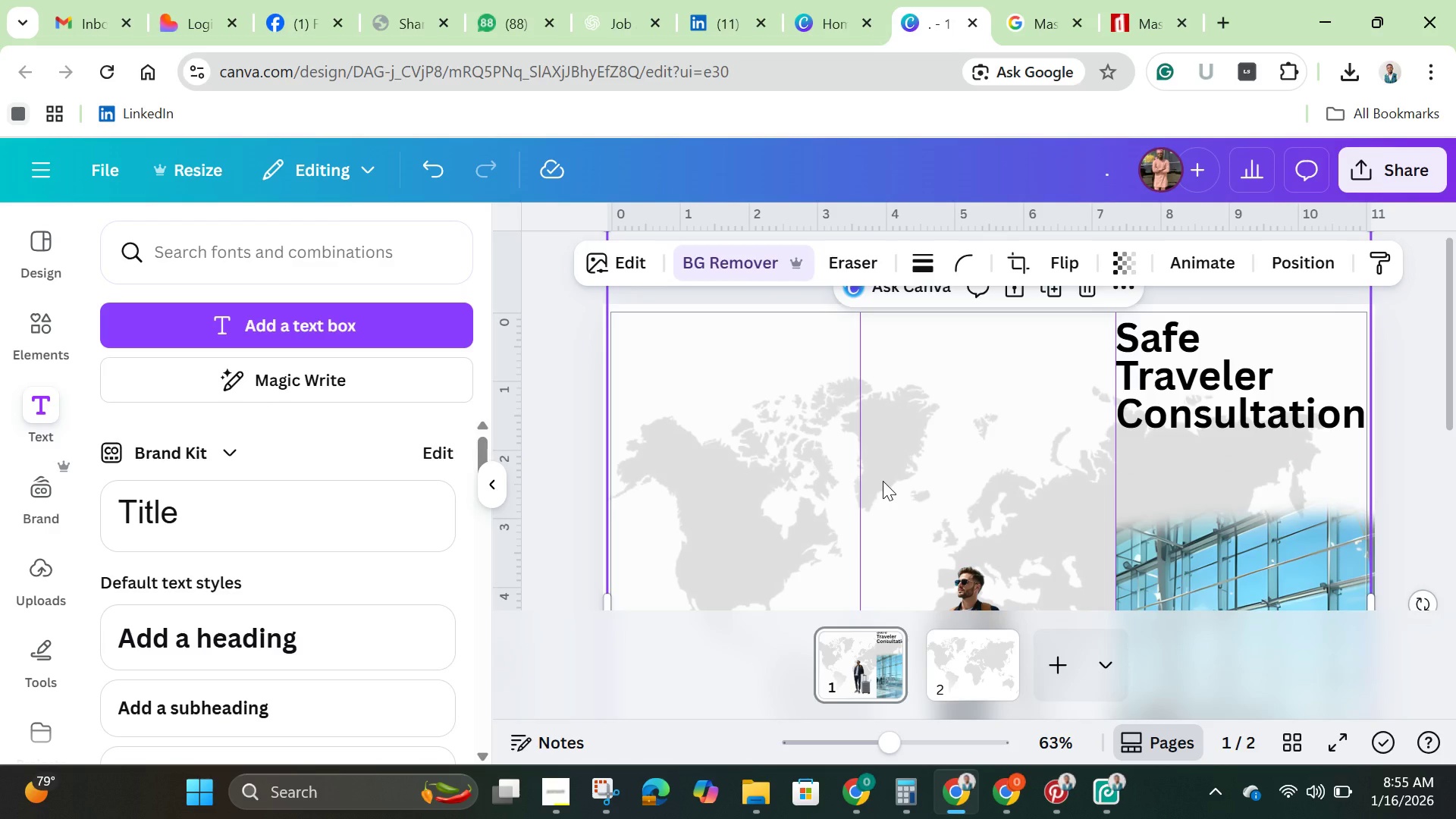 
left_click([42, 325])
 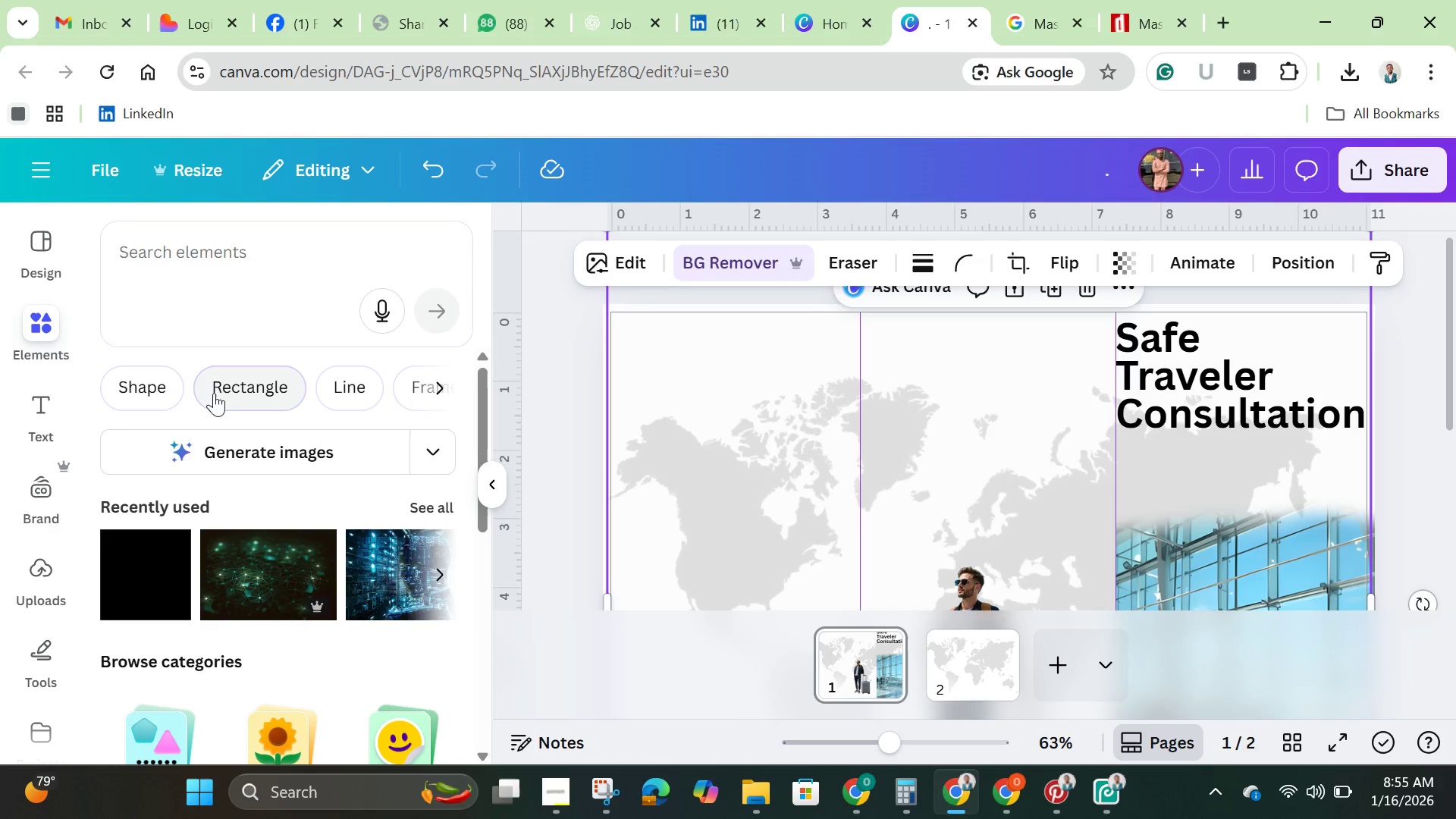 
left_click([240, 386])
 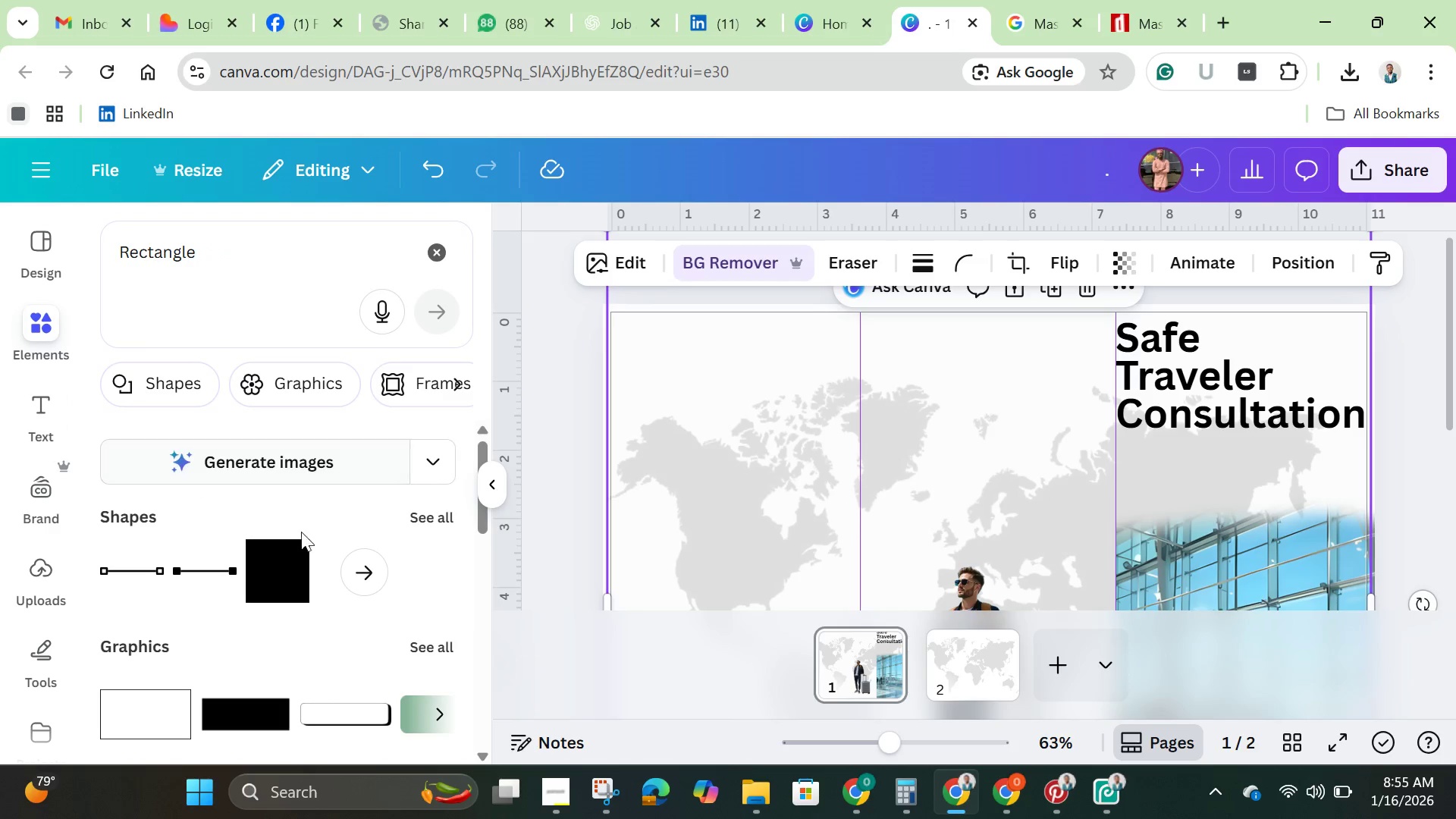 
left_click([293, 573])
 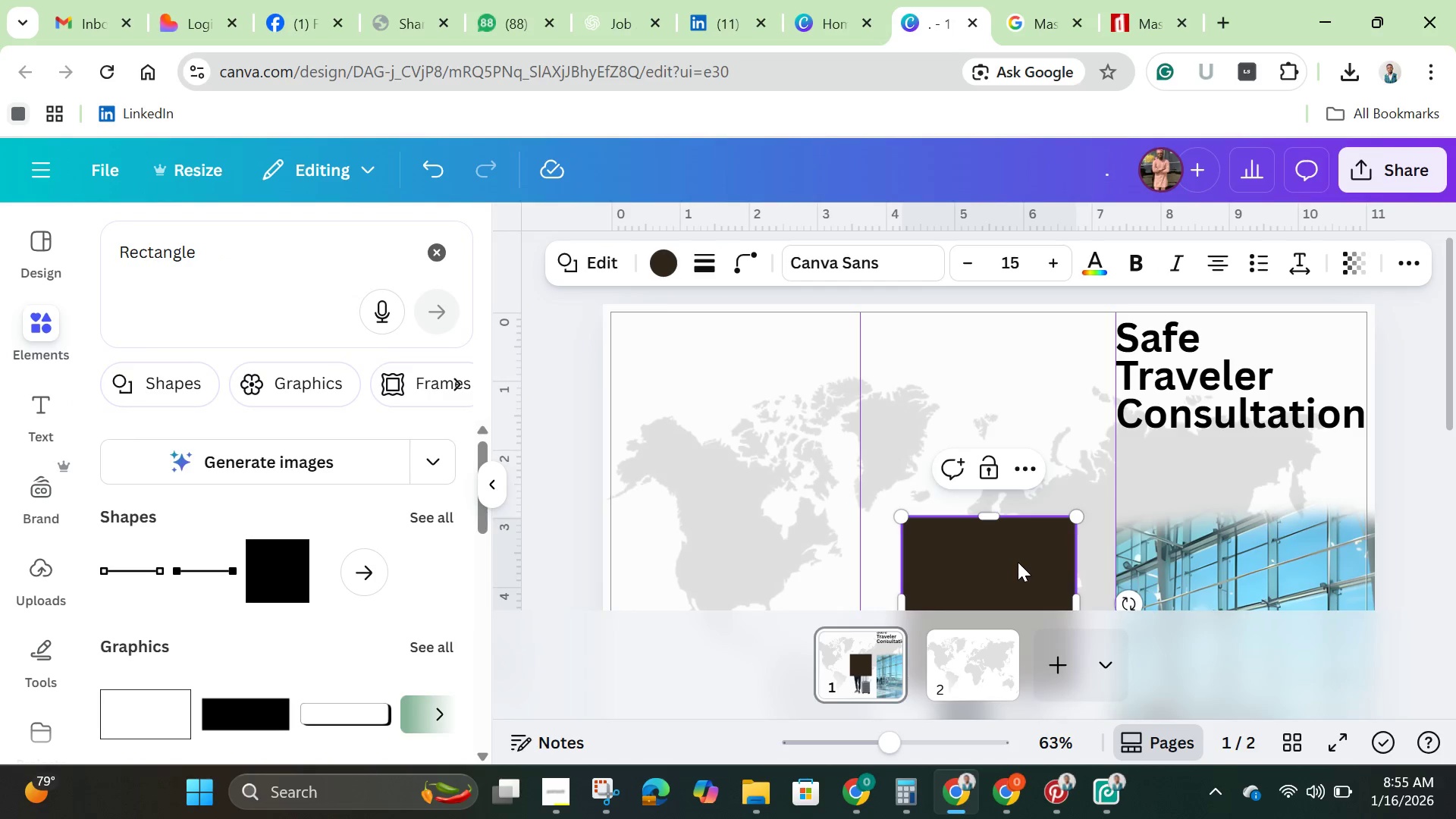 
left_click([1236, 508])
 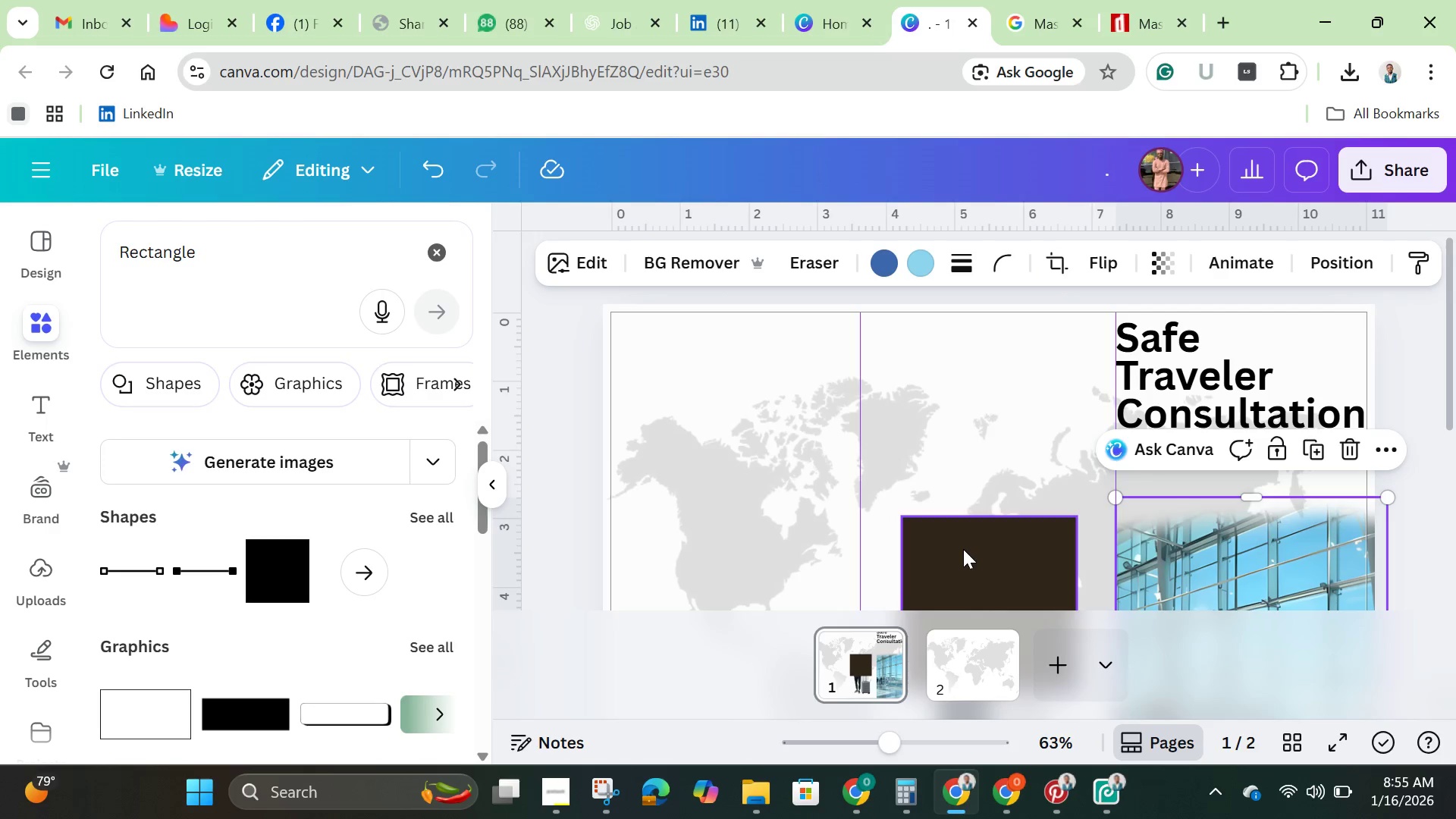 
left_click_drag(start_coordinate=[980, 556], to_coordinate=[1222, 486])
 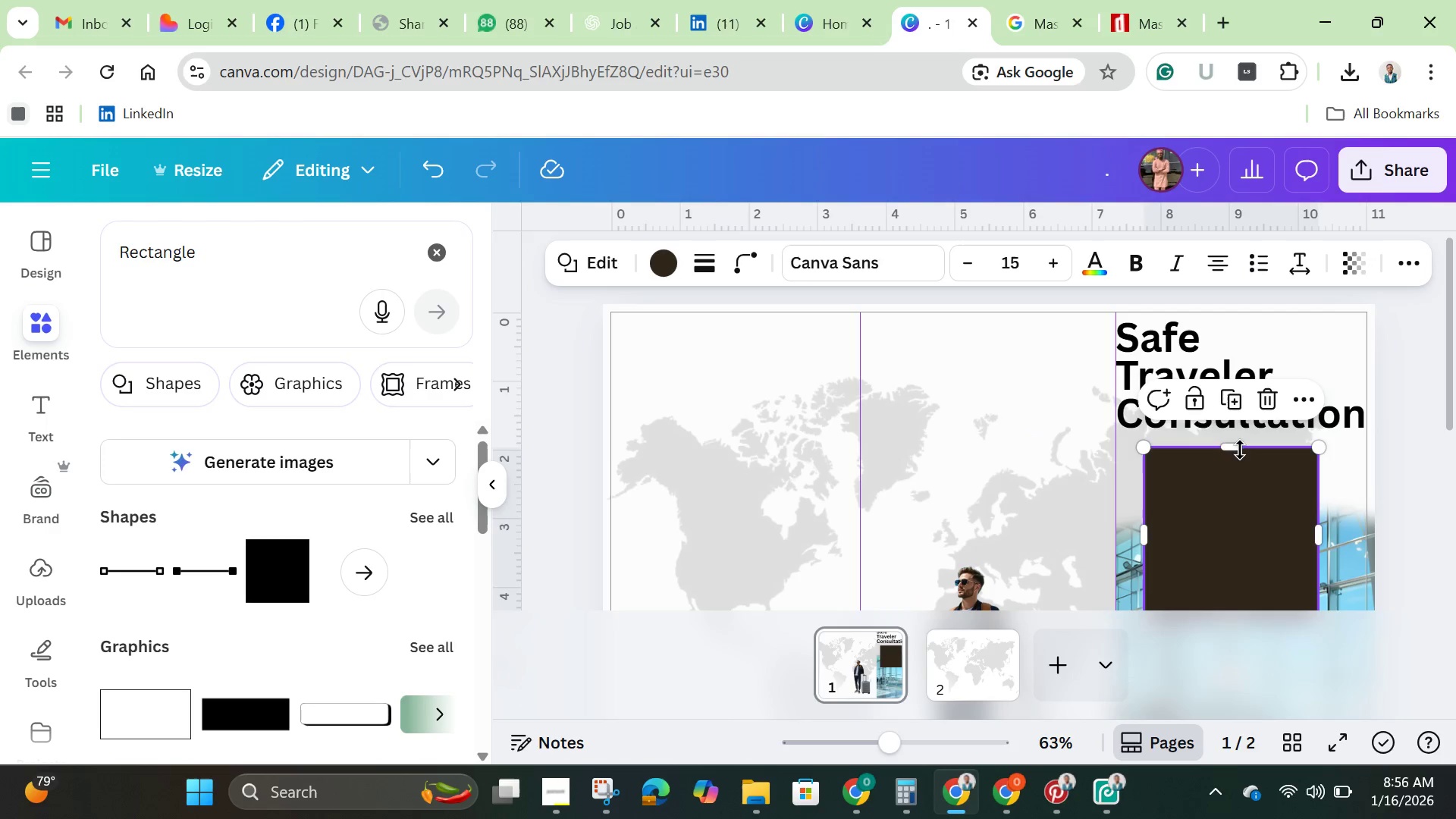 
left_click_drag(start_coordinate=[1240, 444], to_coordinate=[1240, 489])
 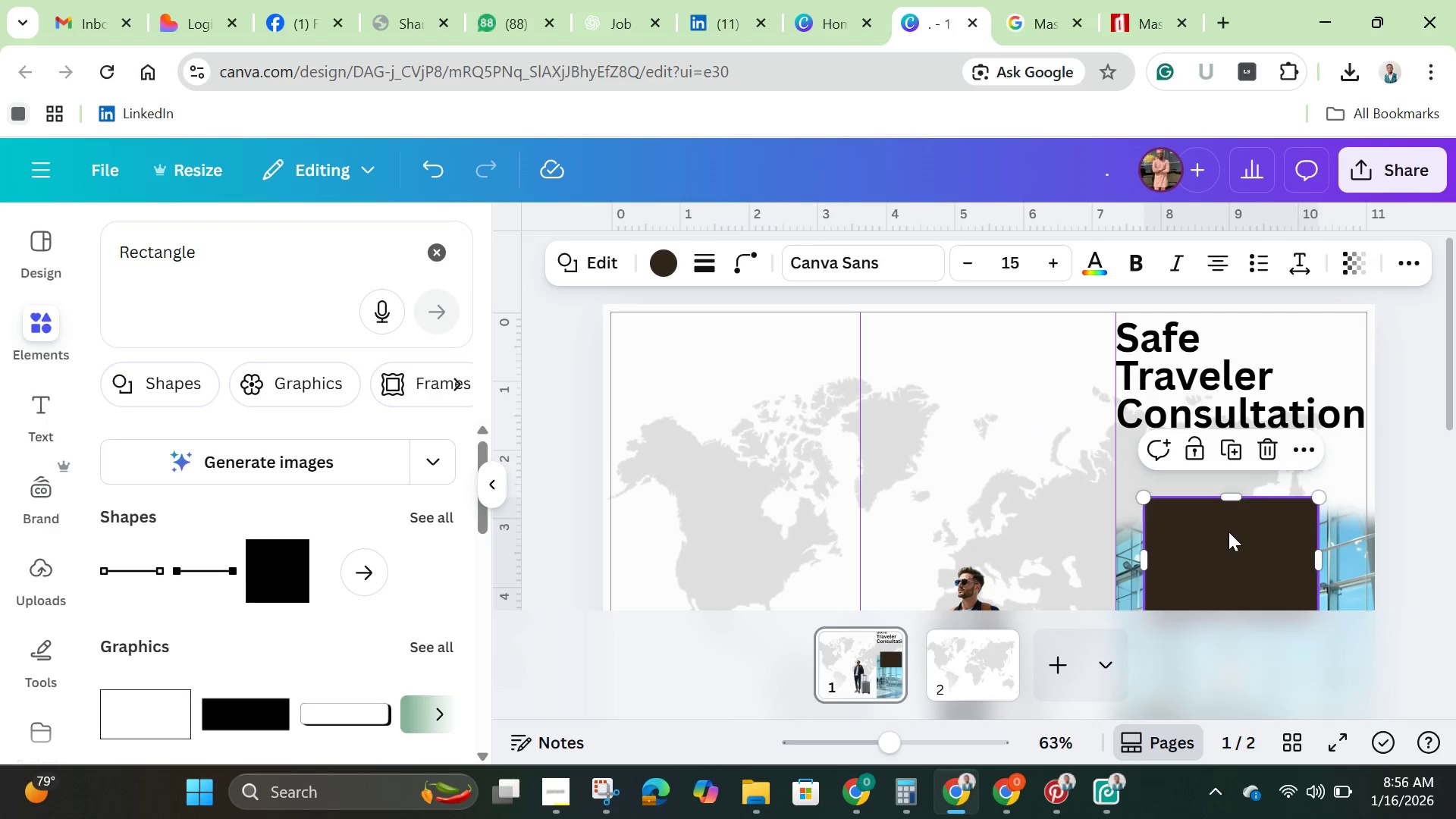 
left_click_drag(start_coordinate=[1228, 532], to_coordinate=[1205, 460])
 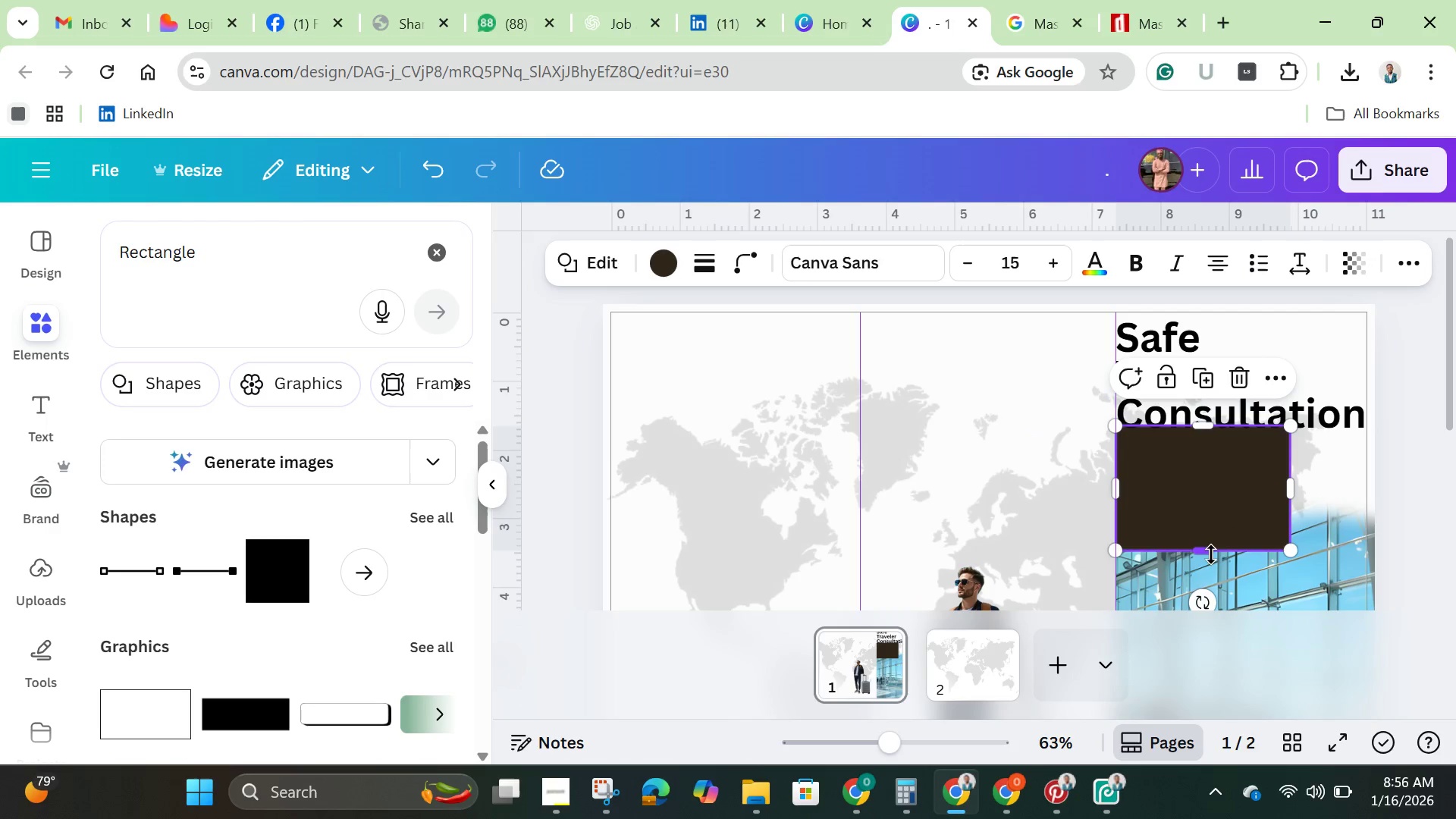 
left_click_drag(start_coordinate=[1211, 554], to_coordinate=[1222, 479])
 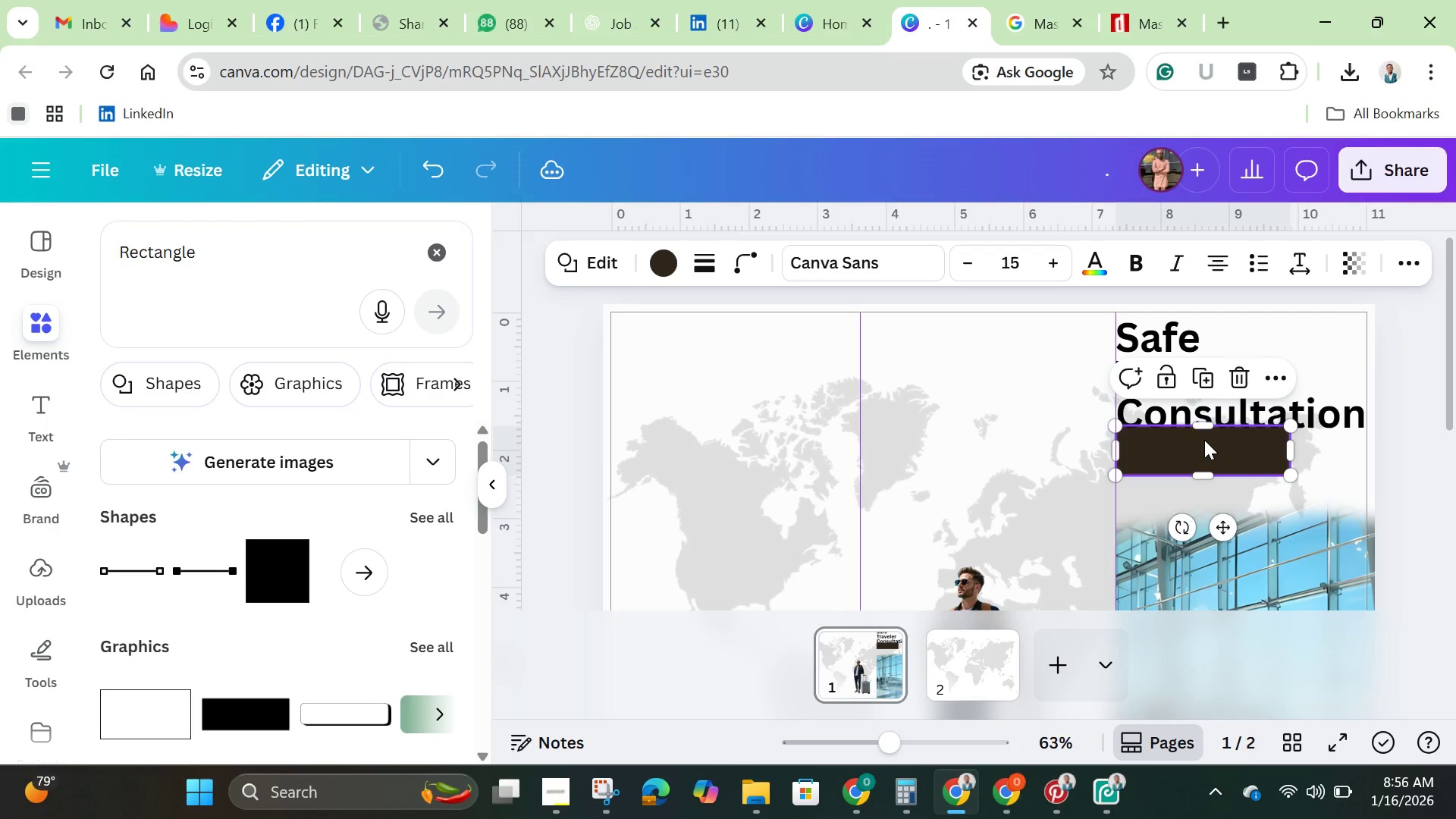 
left_click_drag(start_coordinate=[1212, 447], to_coordinate=[1242, 470])
 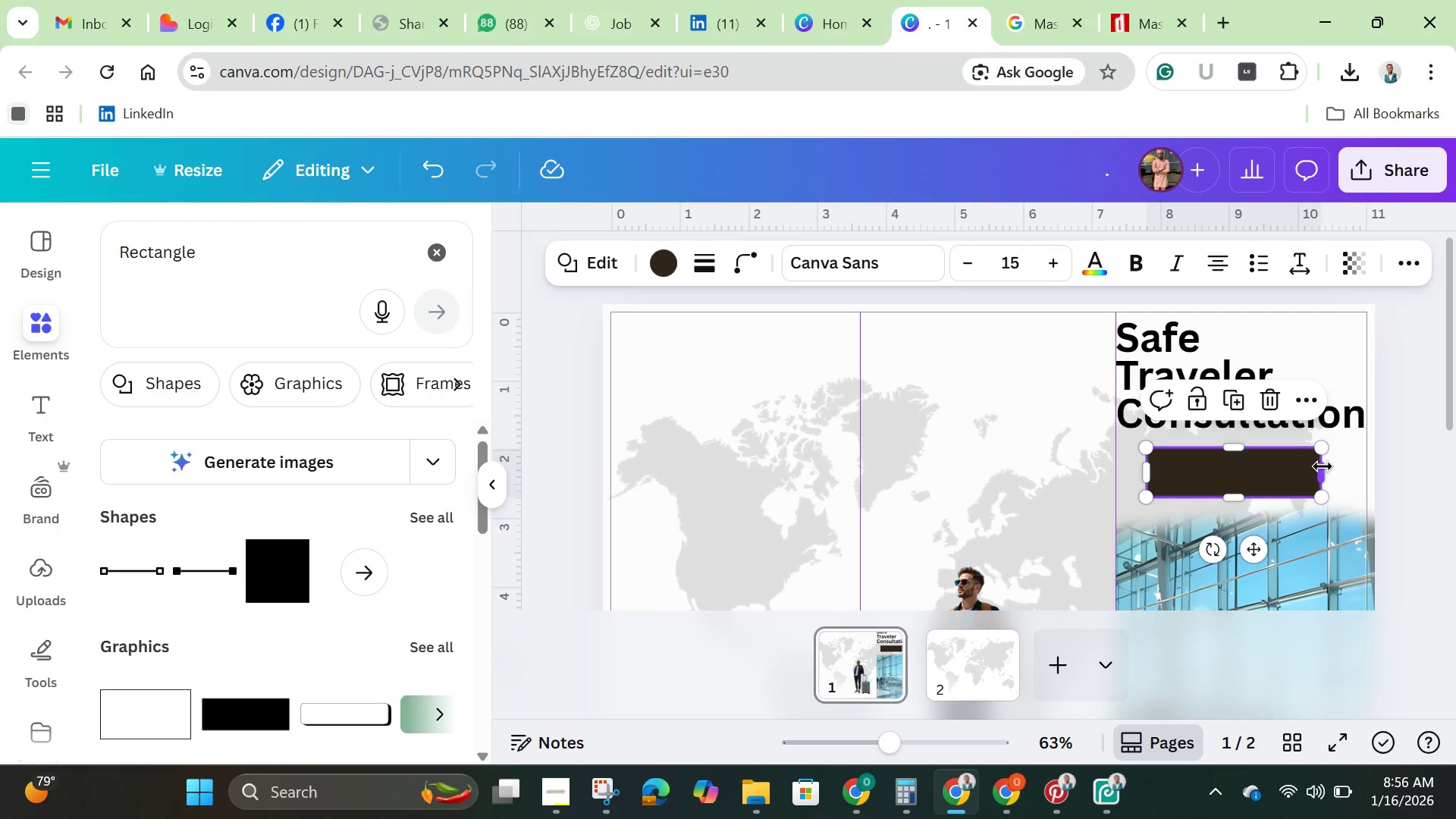 
left_click_drag(start_coordinate=[1323, 466], to_coordinate=[1353, 473])
 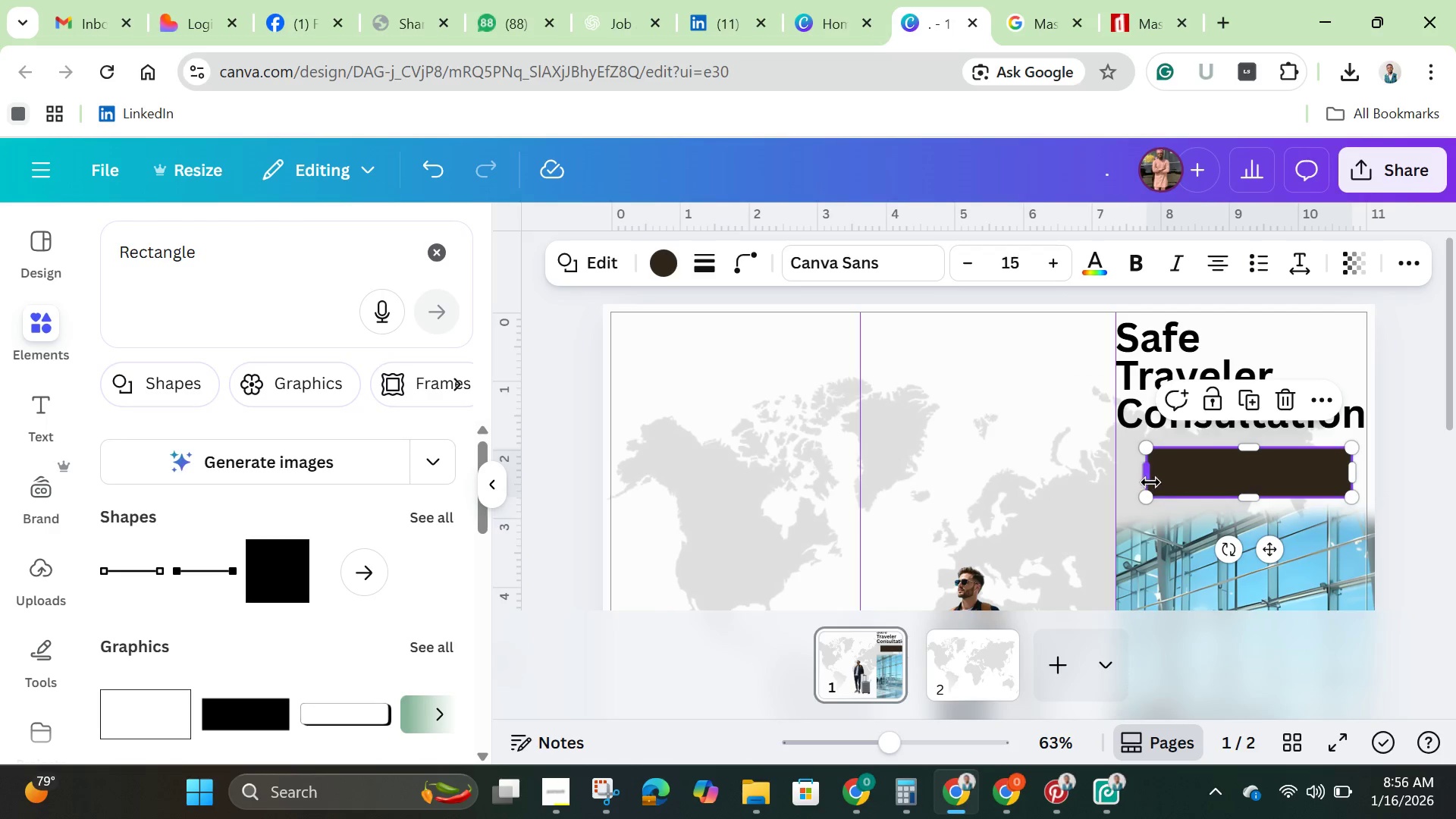 
left_click_drag(start_coordinate=[1149, 482], to_coordinate=[1125, 482])
 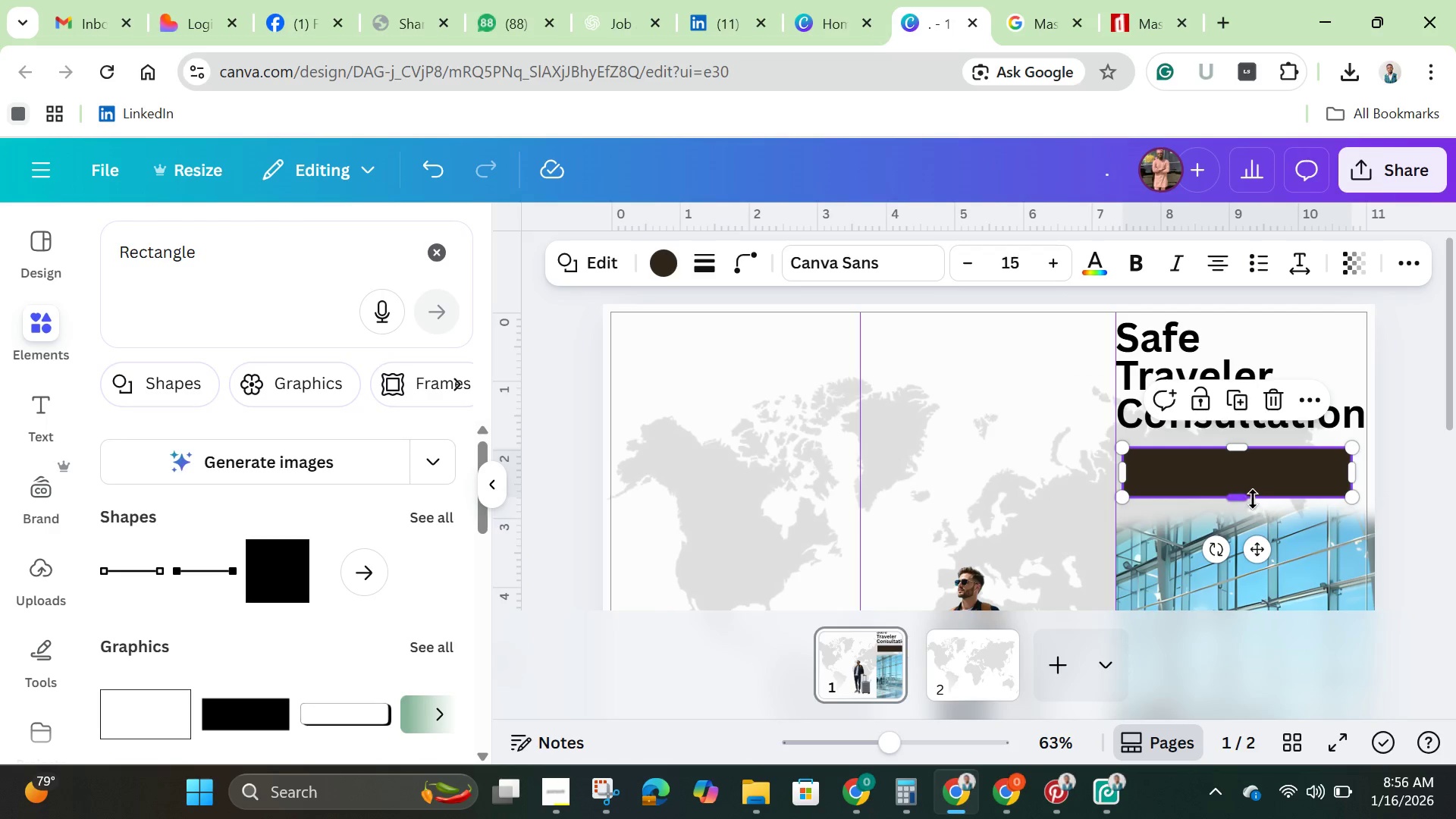 
left_click_drag(start_coordinate=[1239, 499], to_coordinate=[1238, 485])
 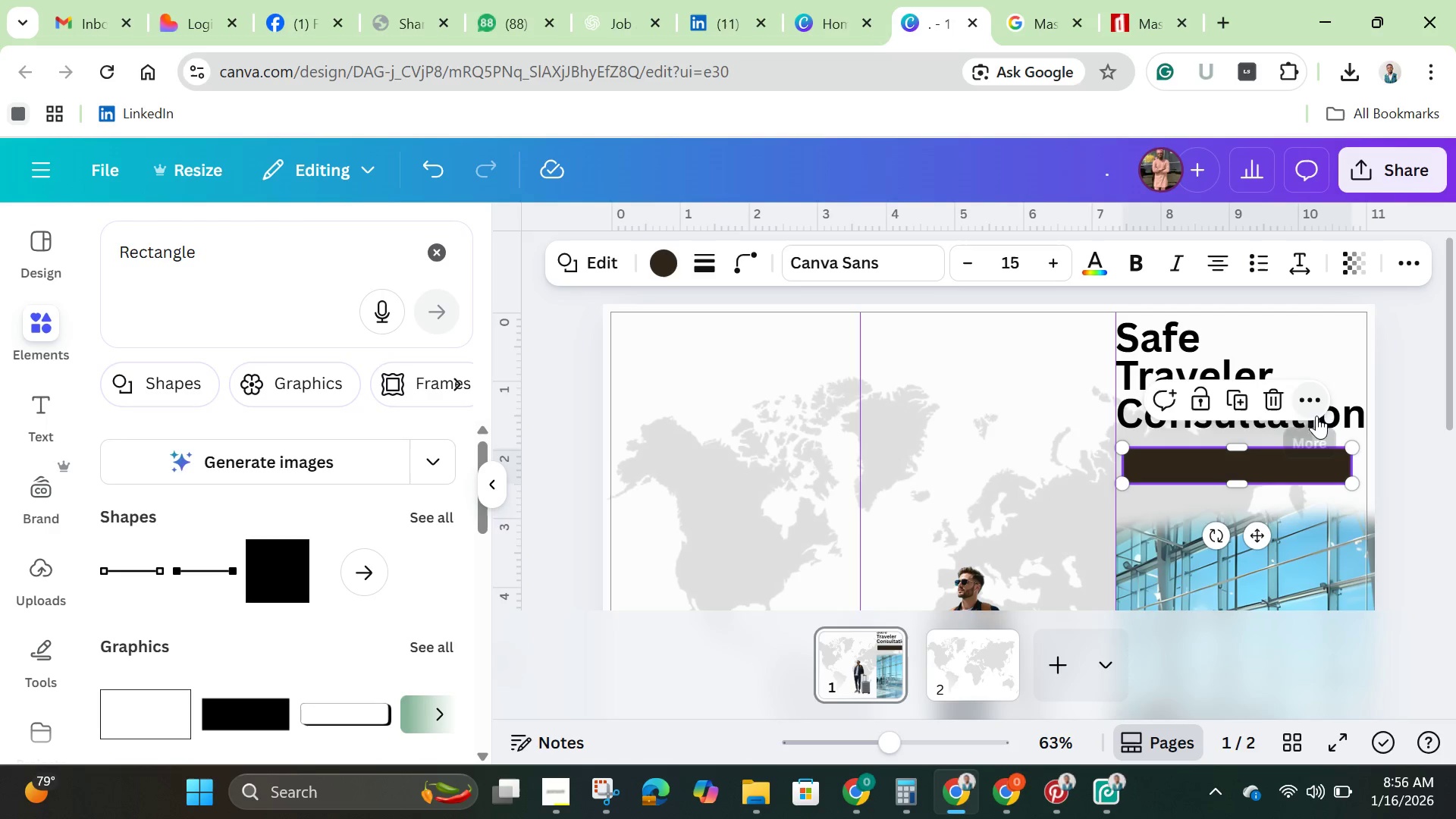 
left_click([1345, 421])
 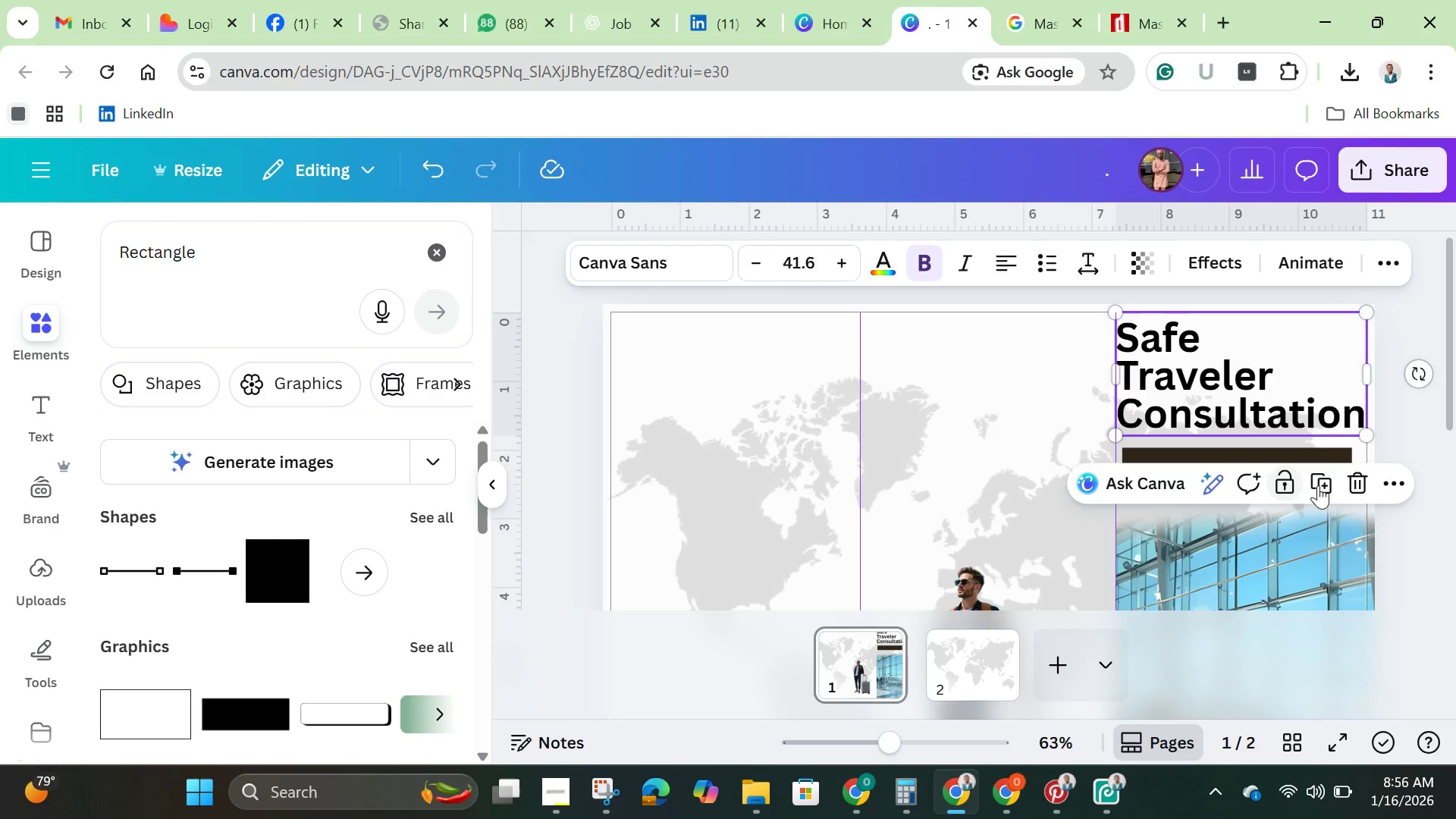 
left_click([1324, 482])
 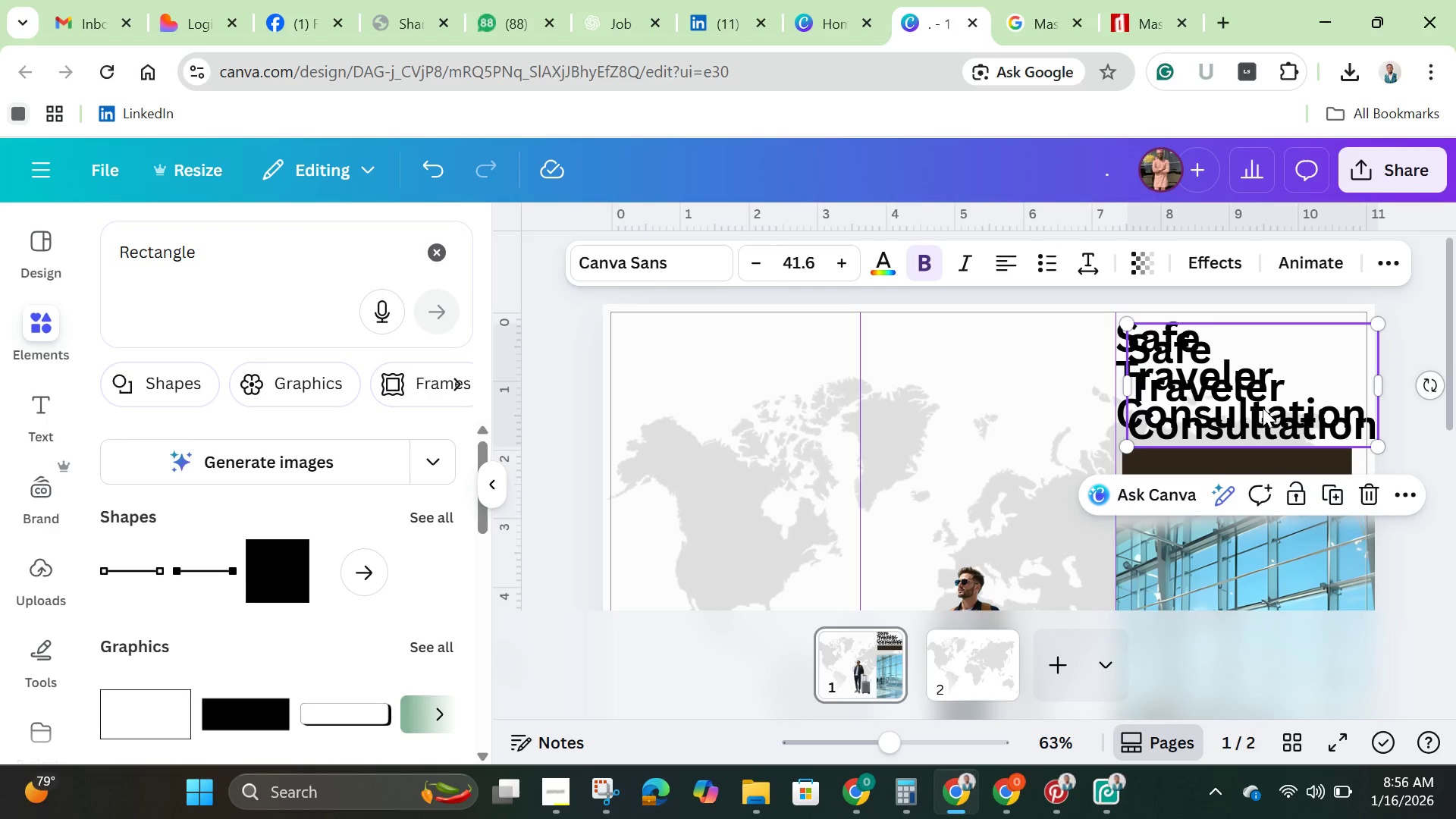 
left_click_drag(start_coordinate=[1263, 404], to_coordinate=[1242, 477])
 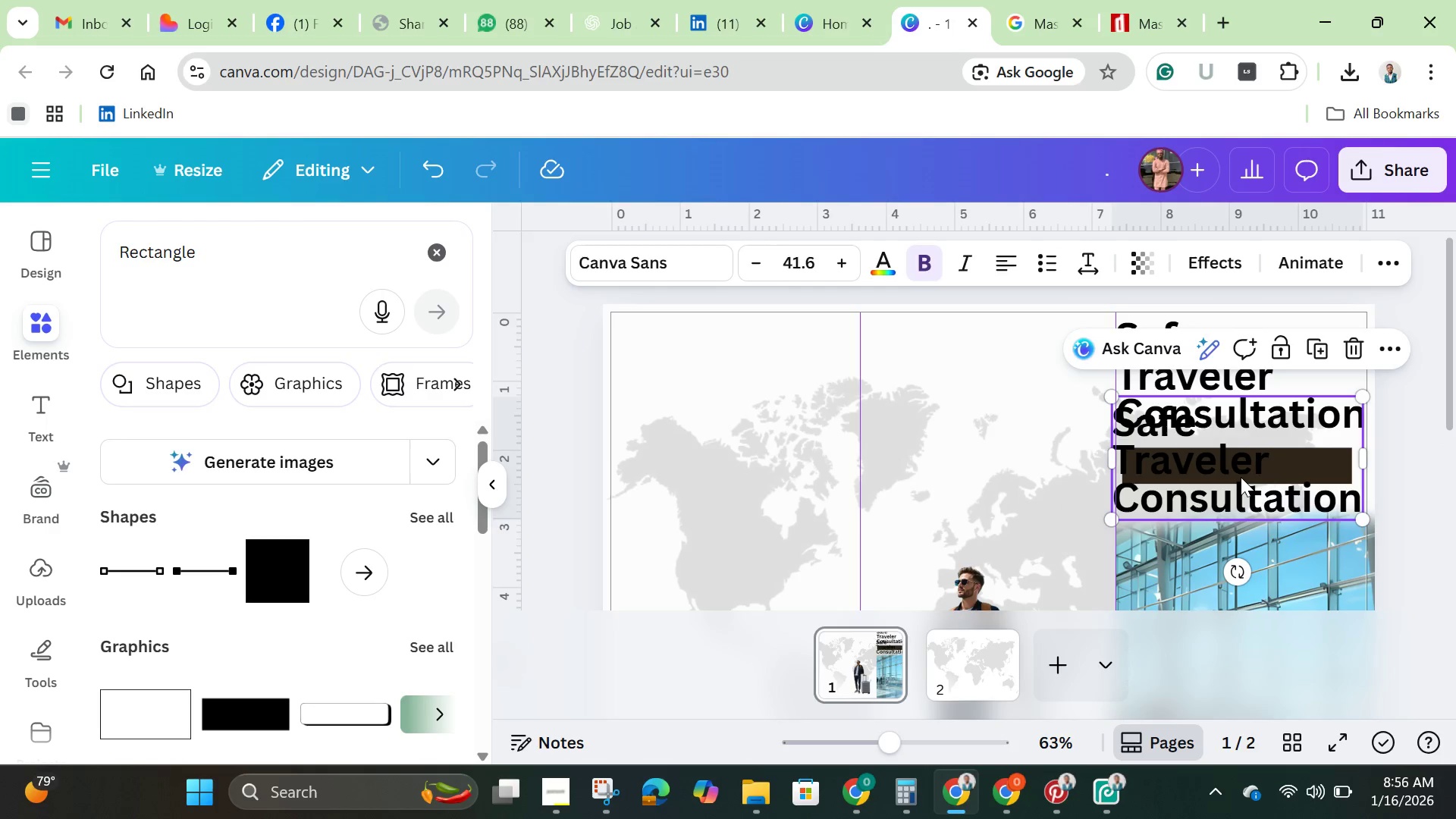 
left_click([1241, 477])
 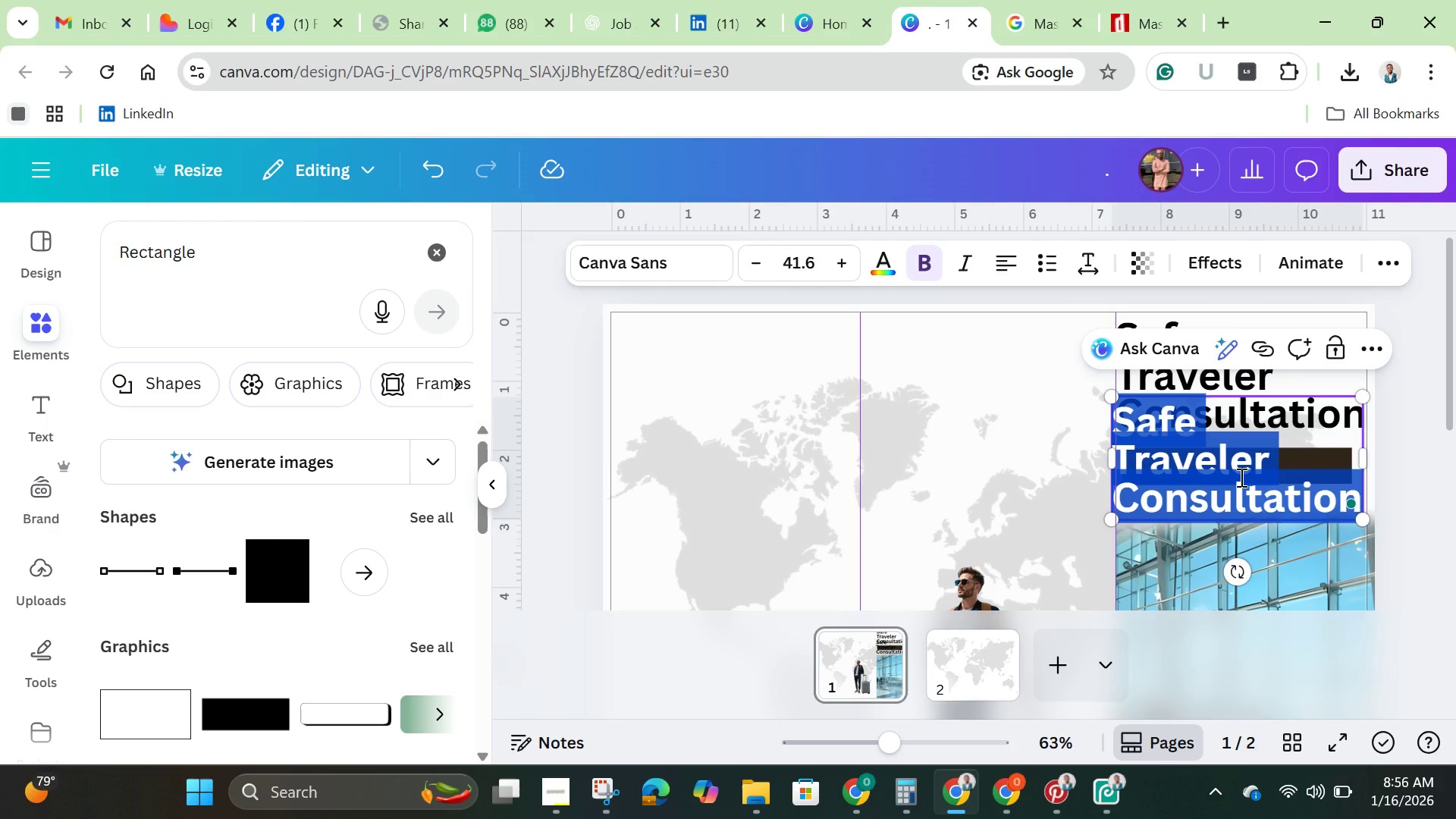 
key(Backspace)
 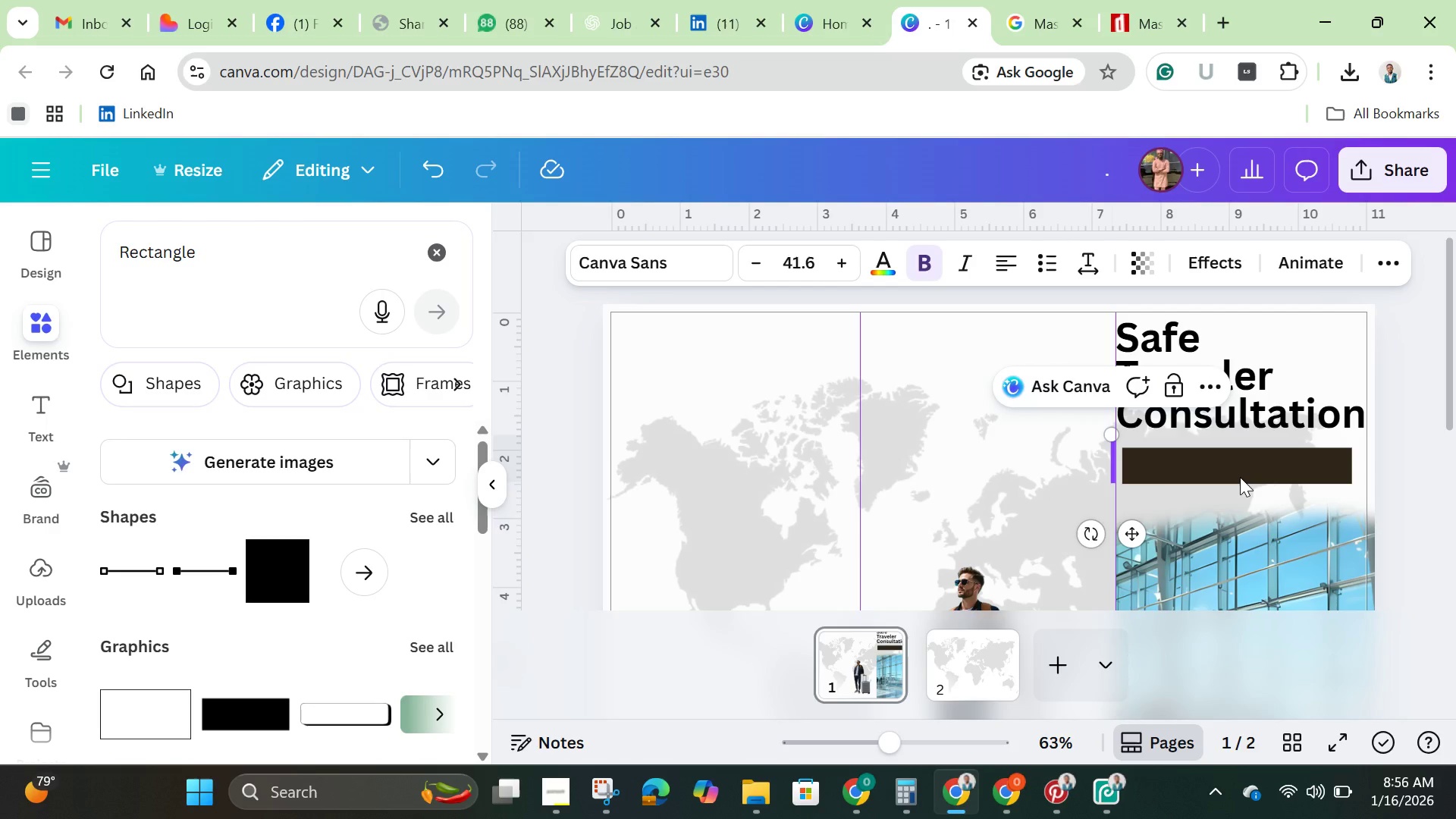 
wait(29.66)
 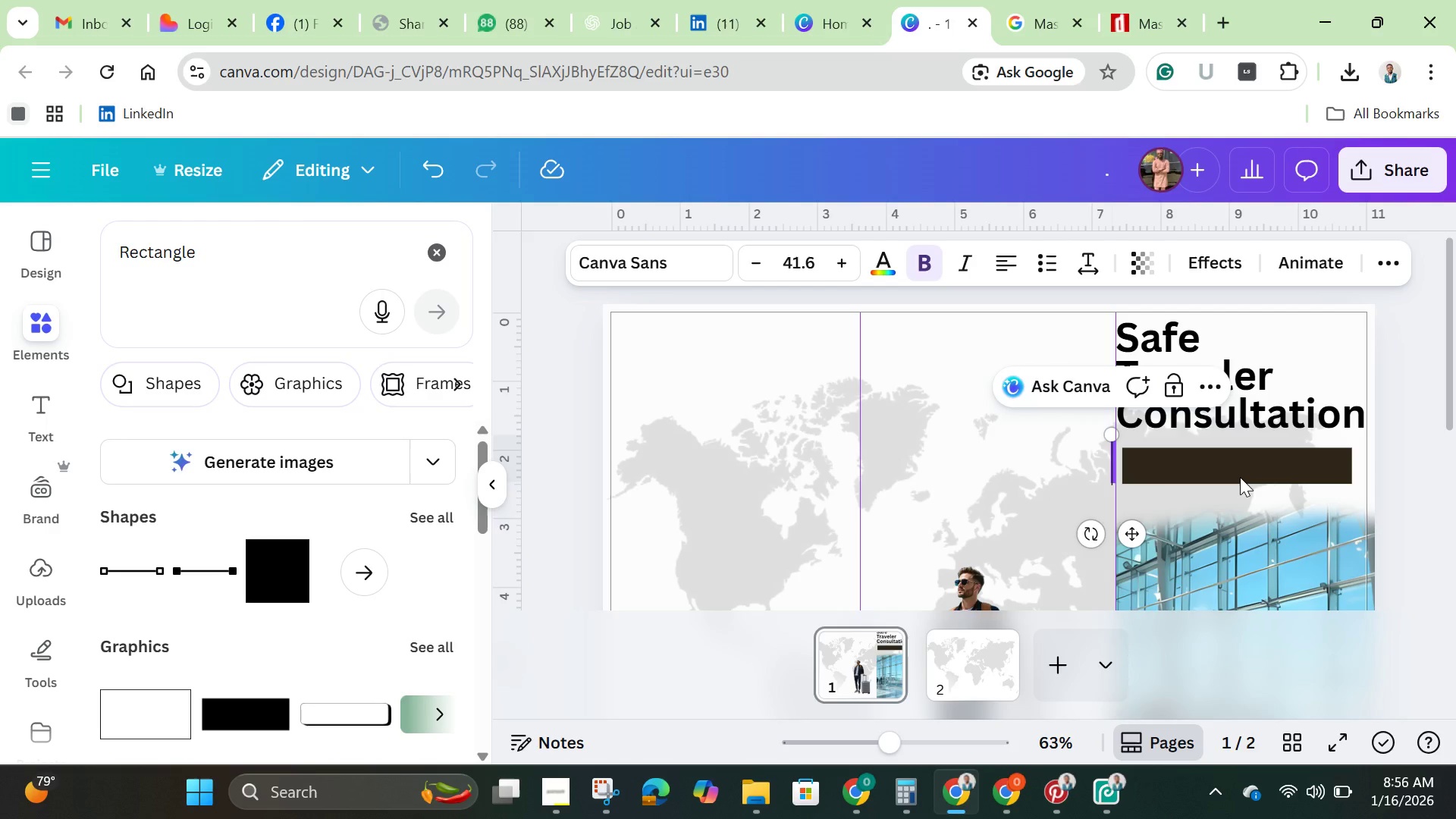 
type(Me)
 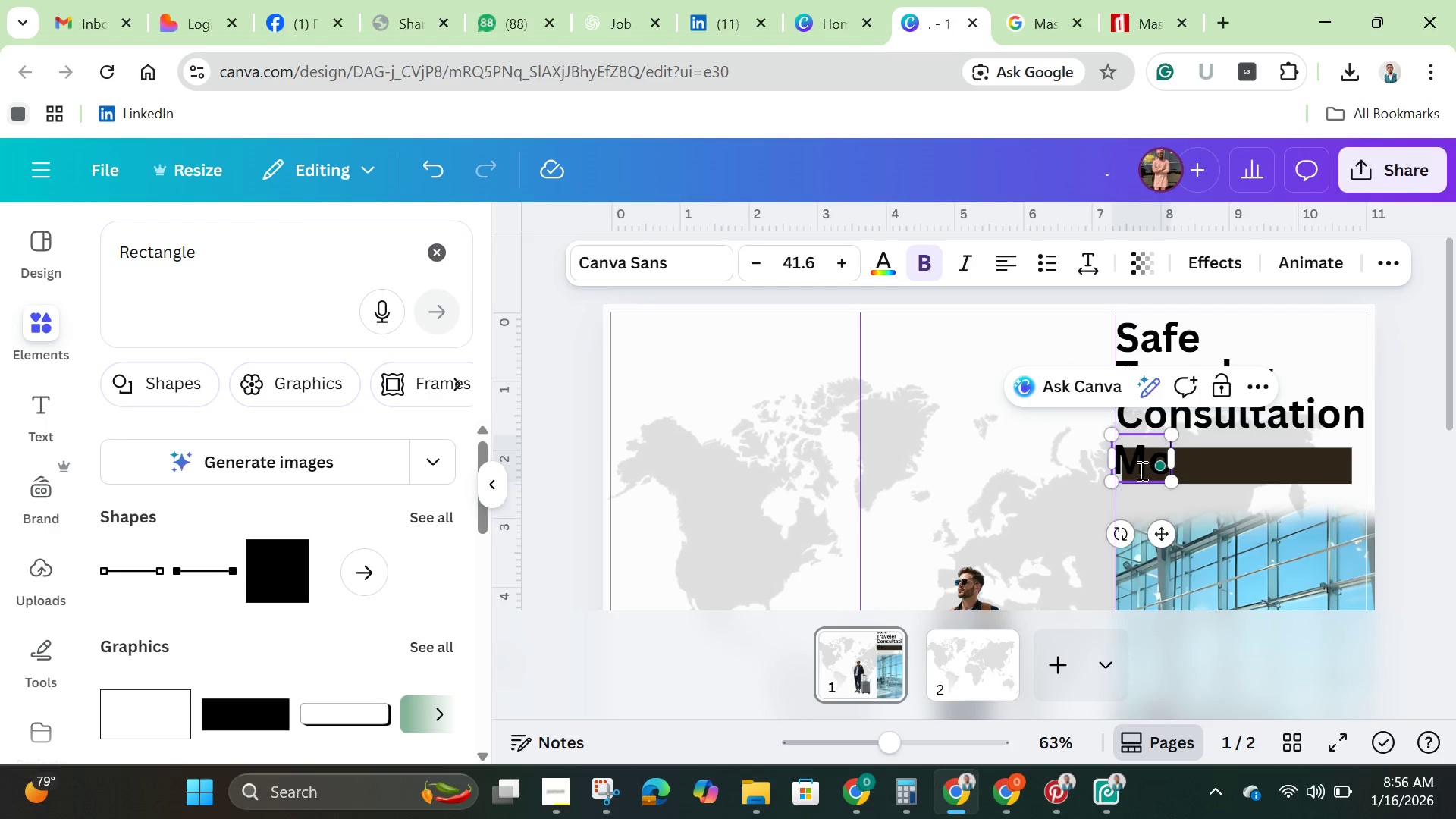 
hold_key(key=D, duration=0.33)
 